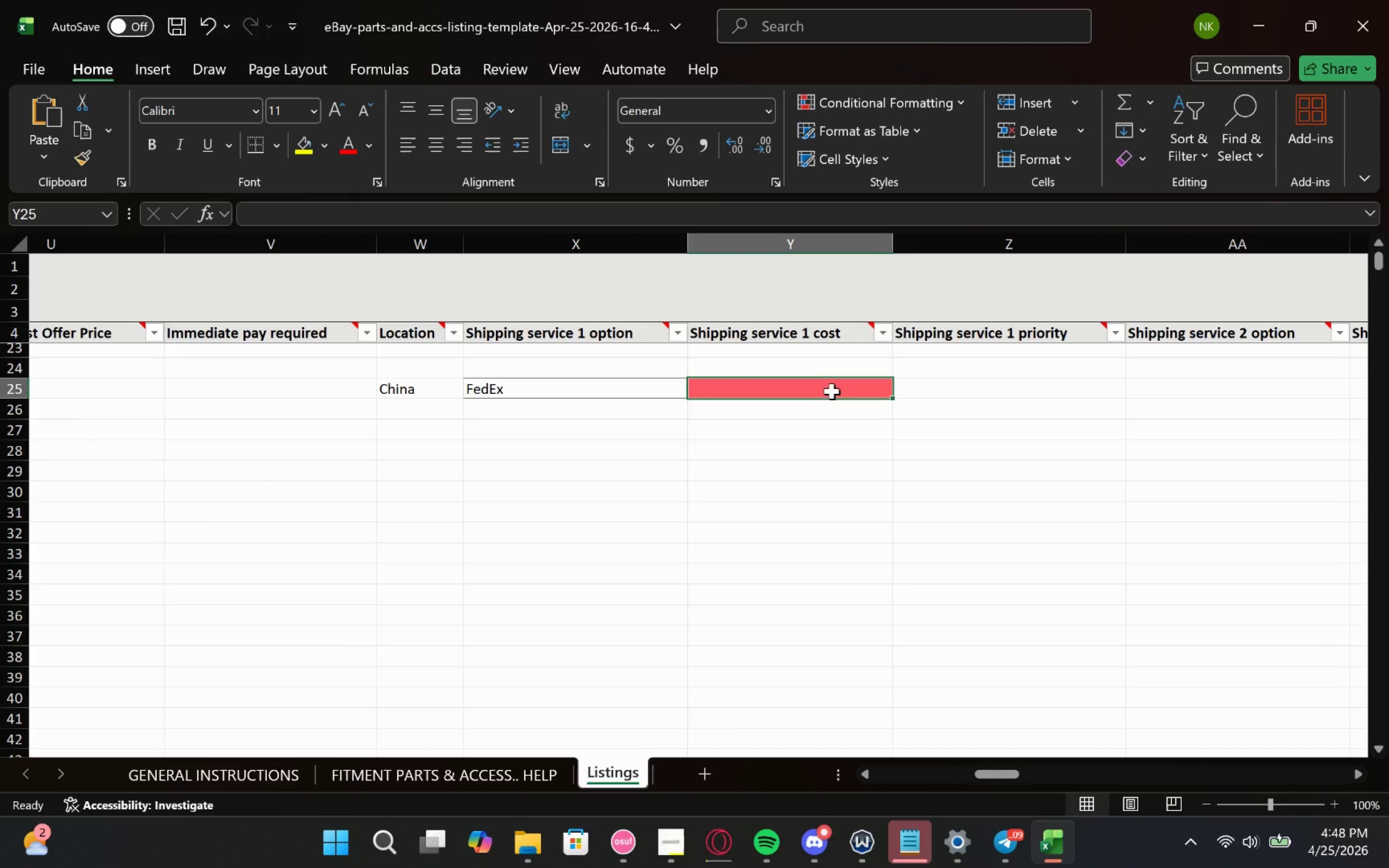 
triple_click([832, 391])
 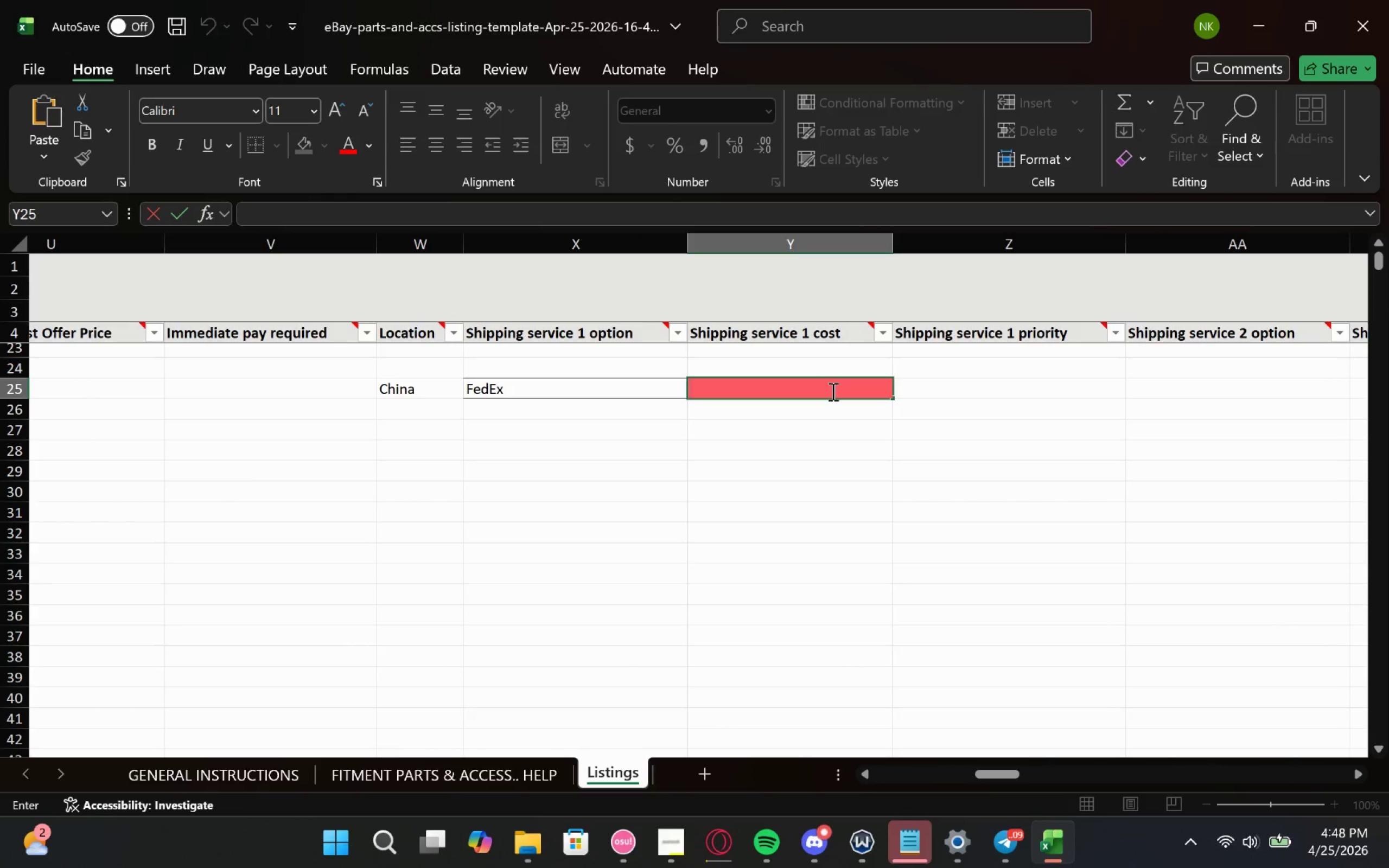 
type(29.99)
 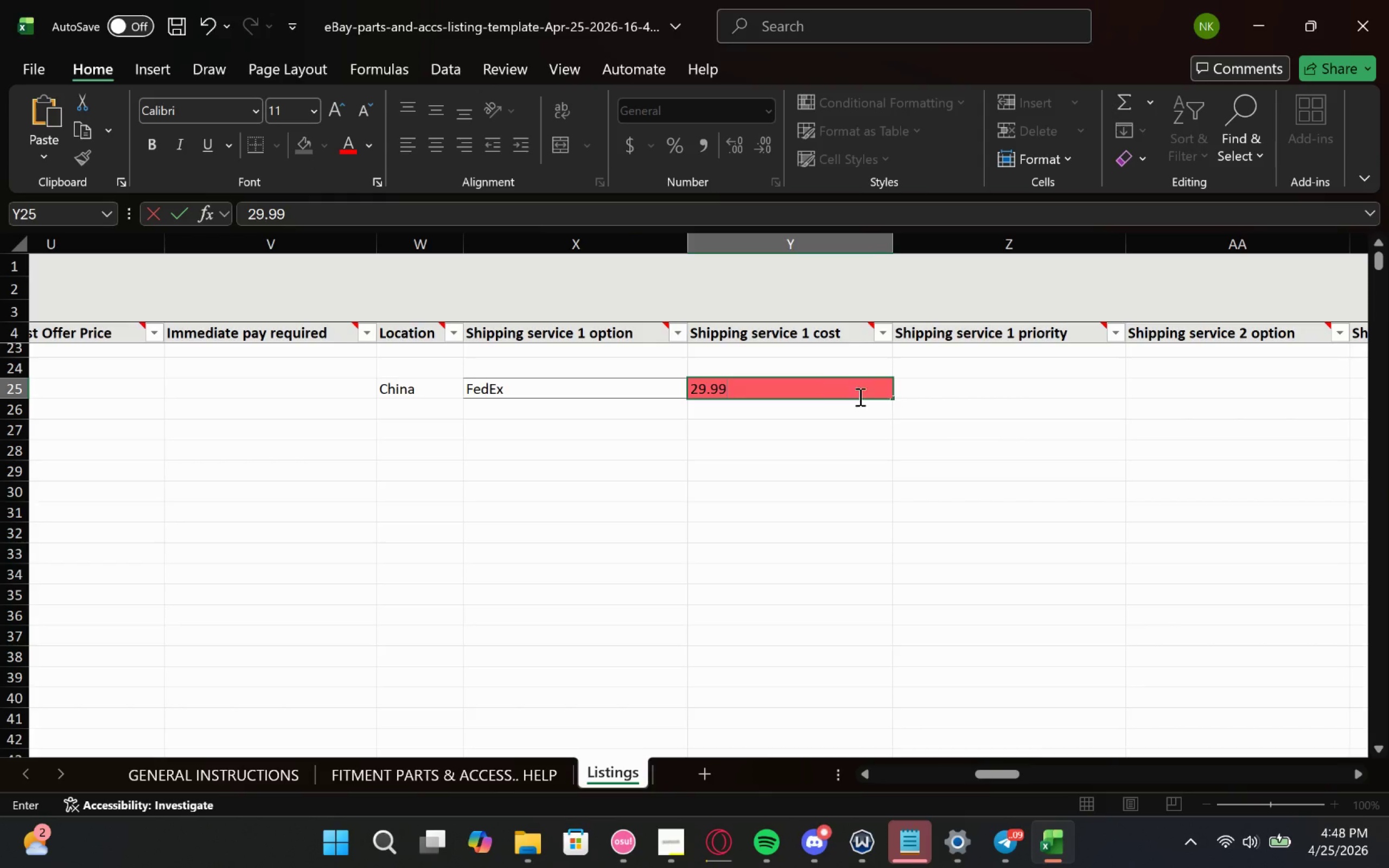 
left_click([944, 393])
 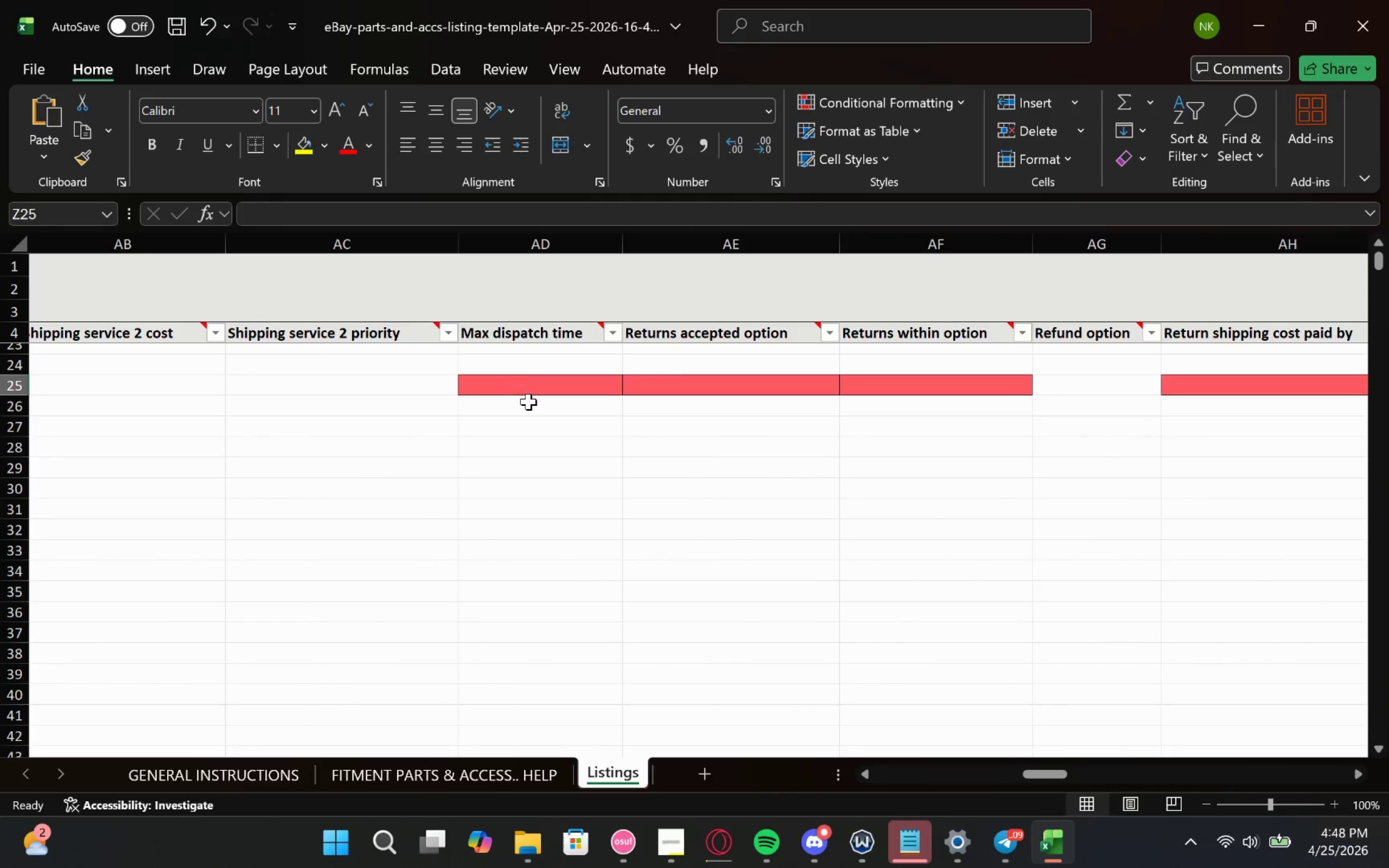 
left_click([530, 478])
 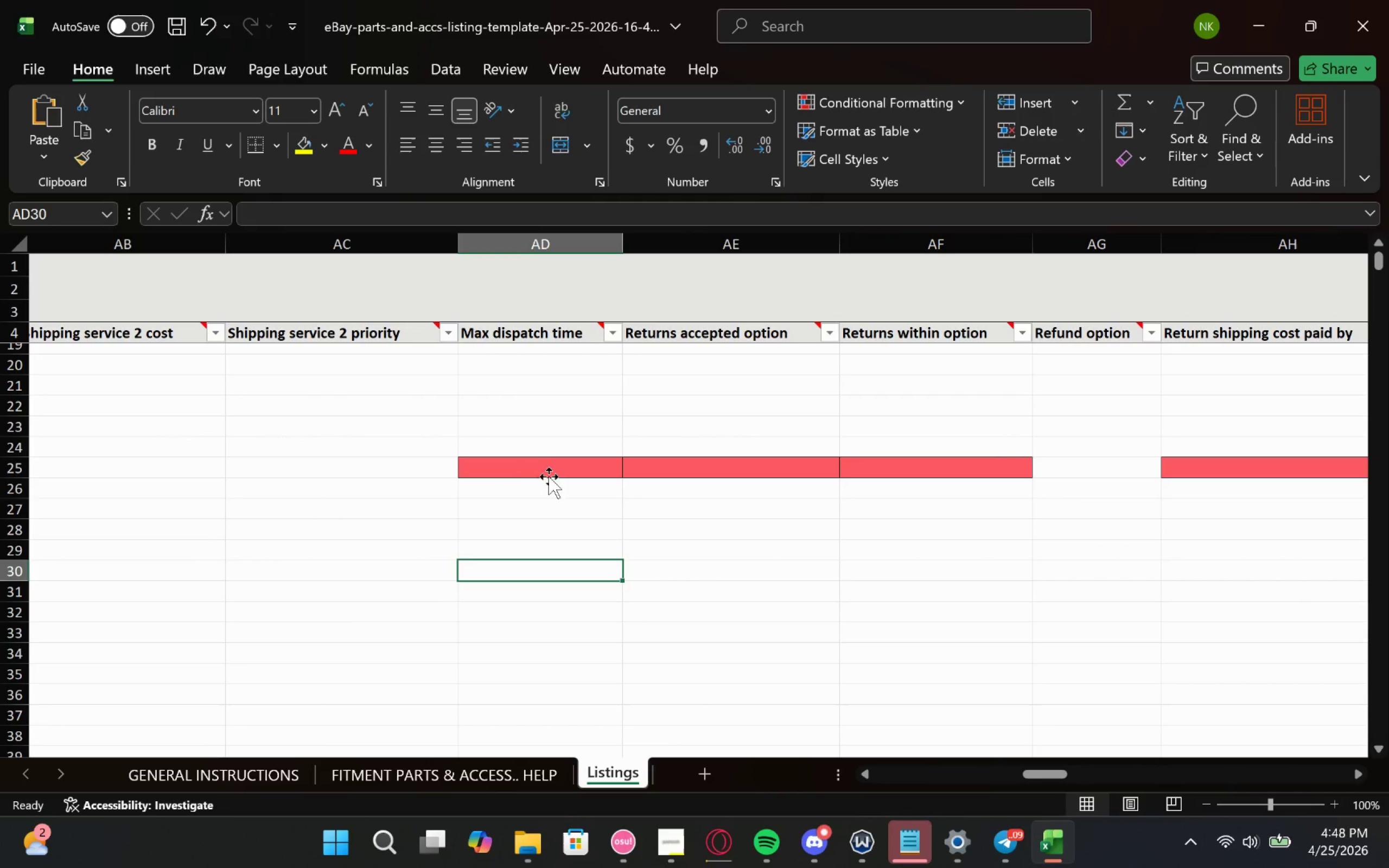 
left_click([555, 463])
 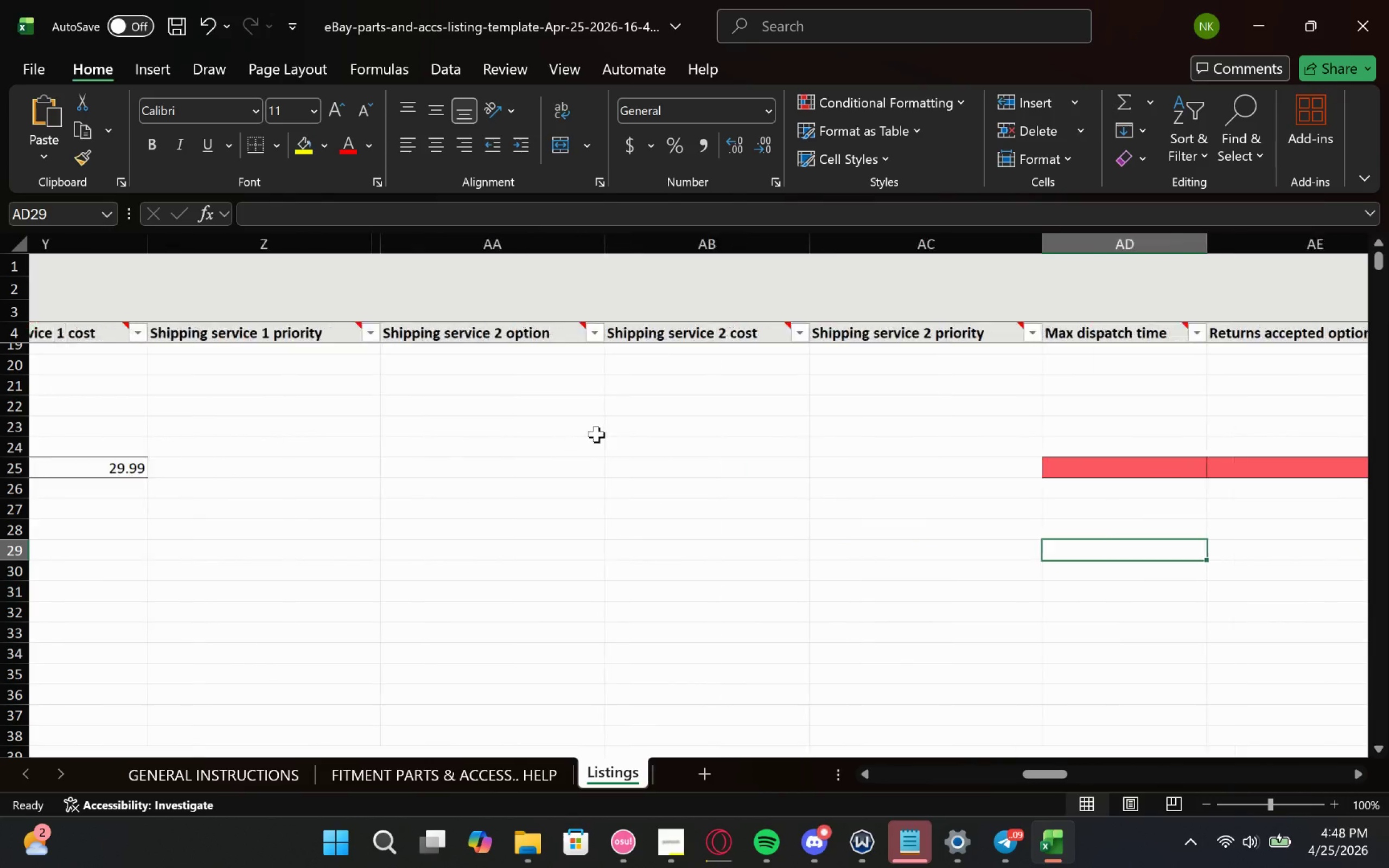 
scroll: coordinate [802, 478], scroll_direction: up, amount: 2.0
 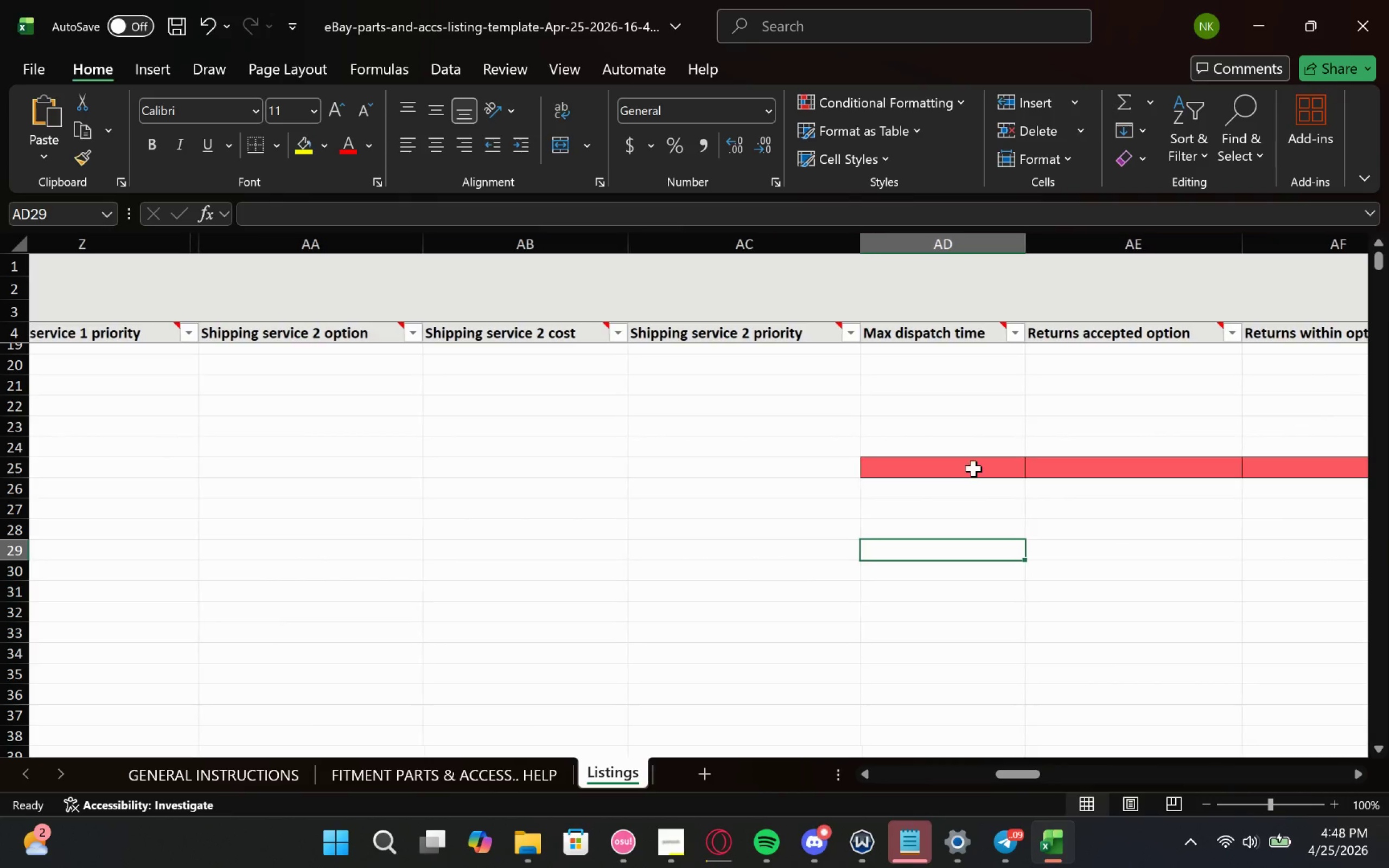 
double_click([947, 466])
 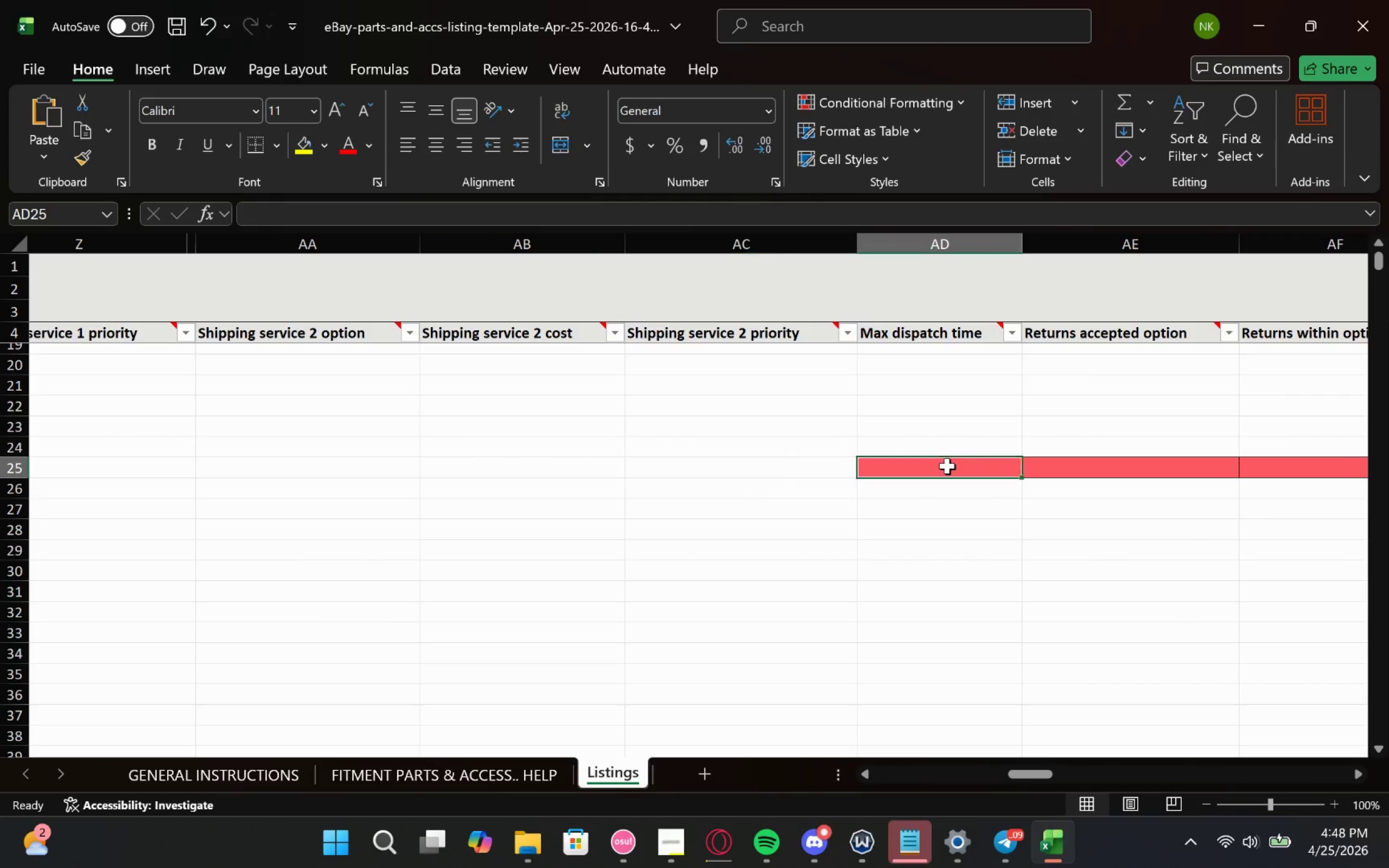 
triple_click([947, 466])
 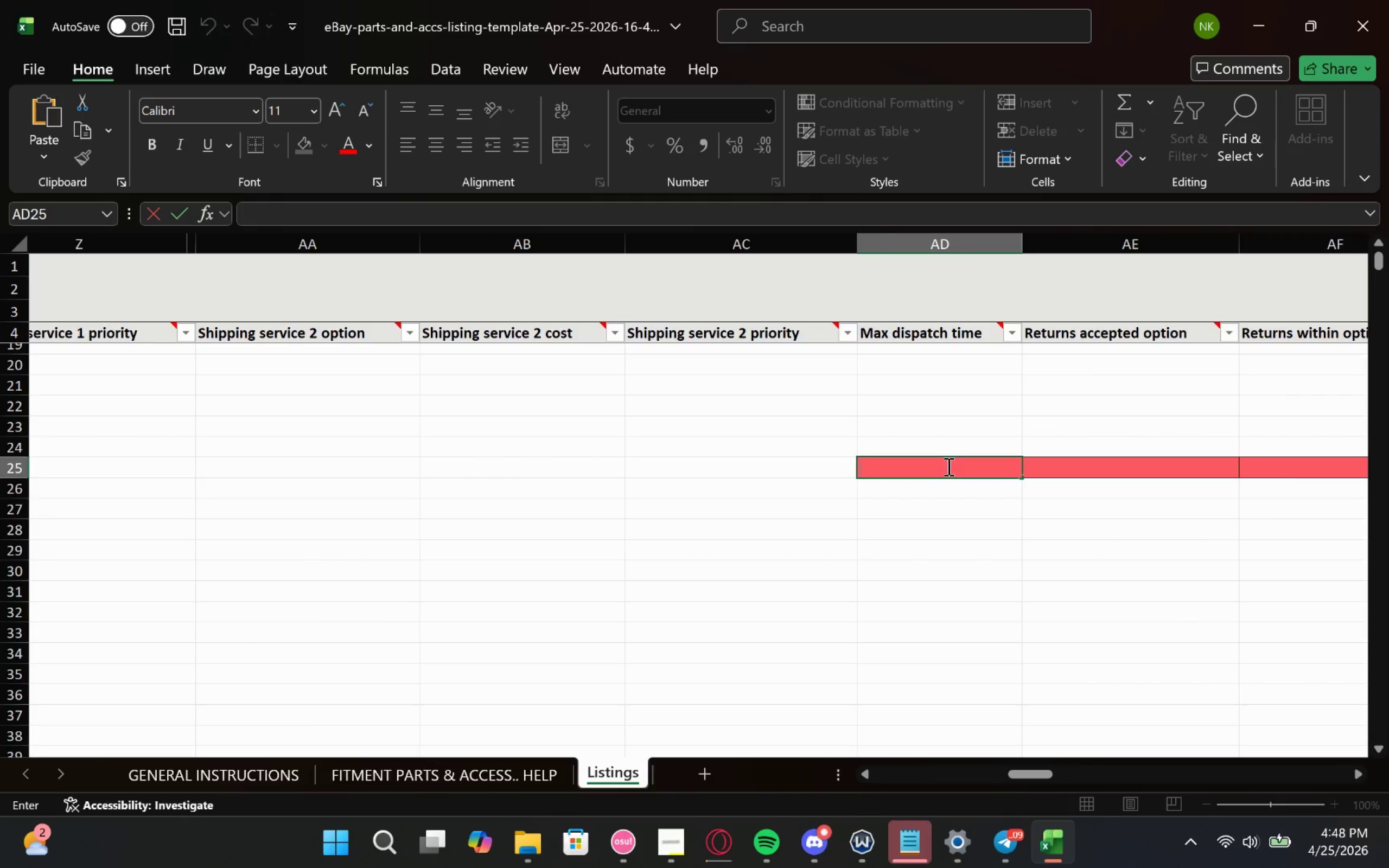 
type(& days)
 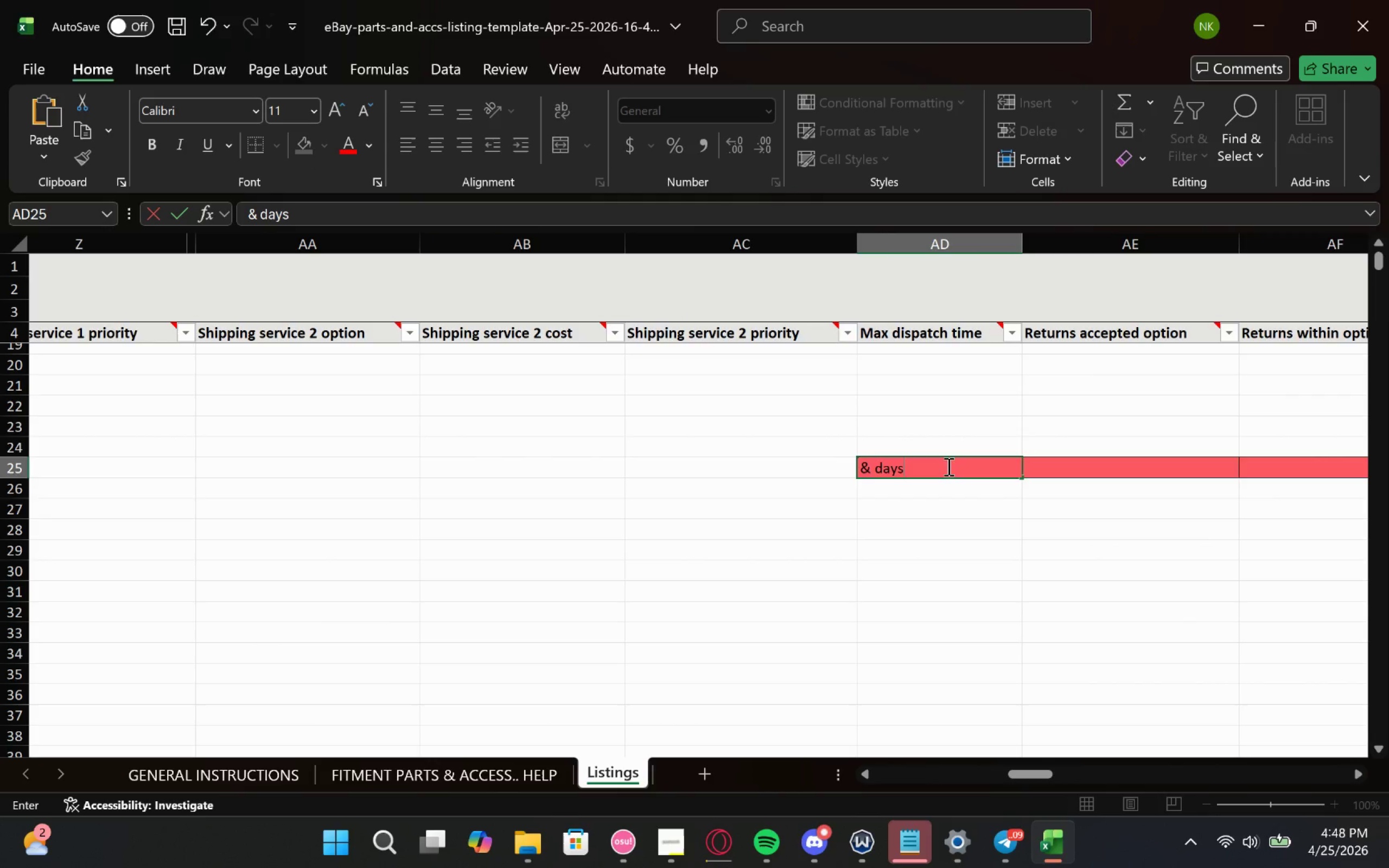 
key(ArrowLeft)
 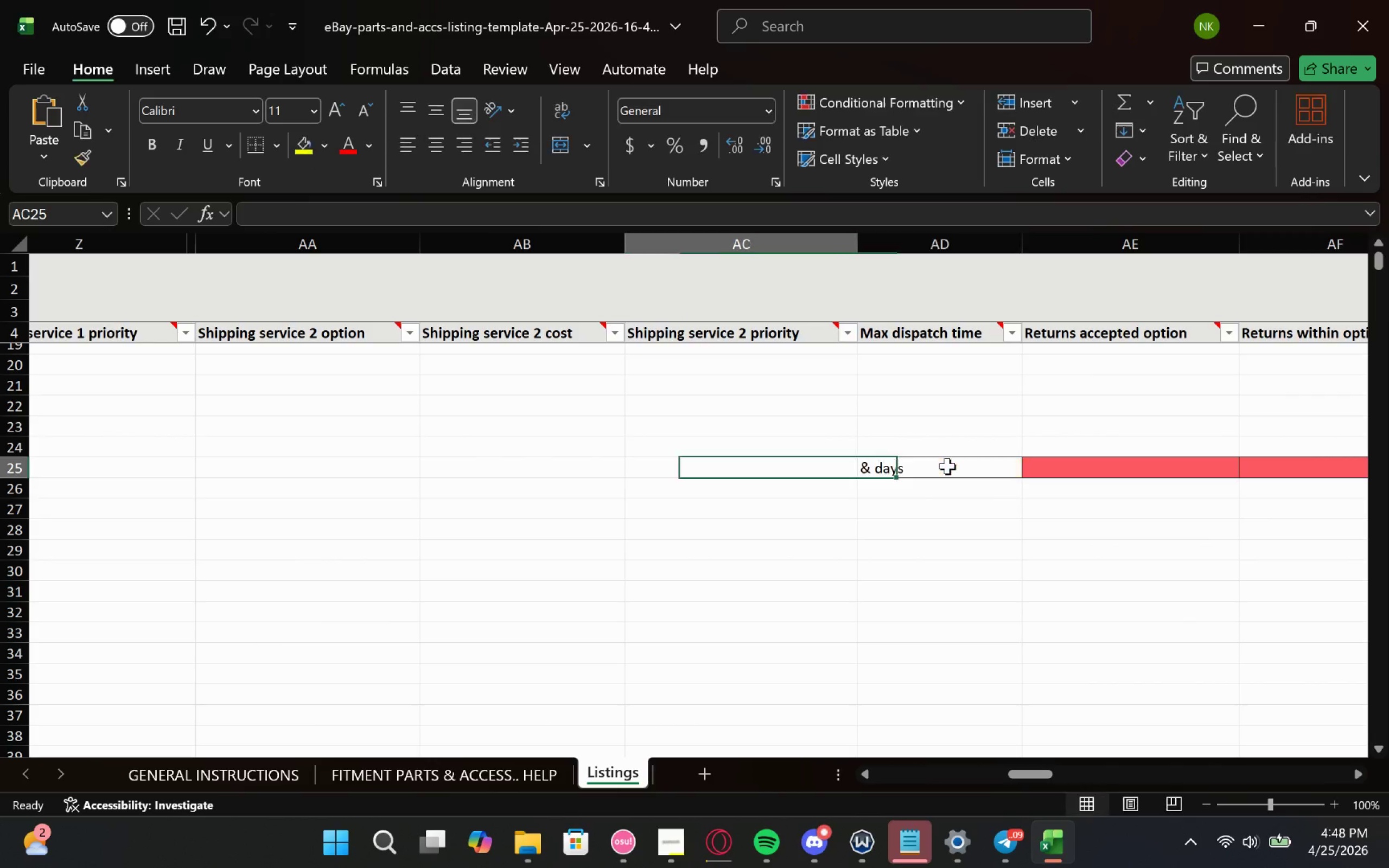 
key(ArrowLeft)
 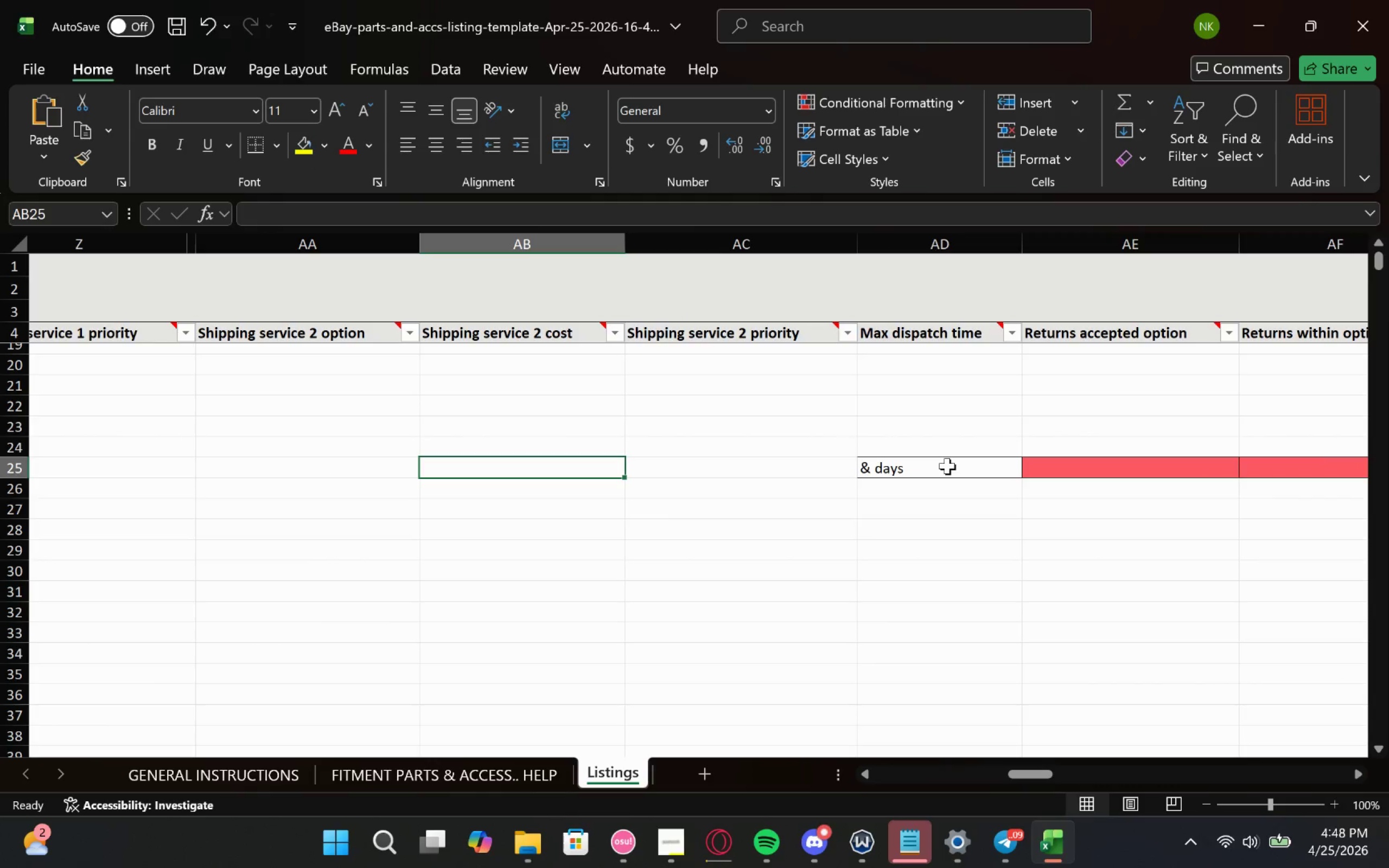 
key(ArrowRight)
 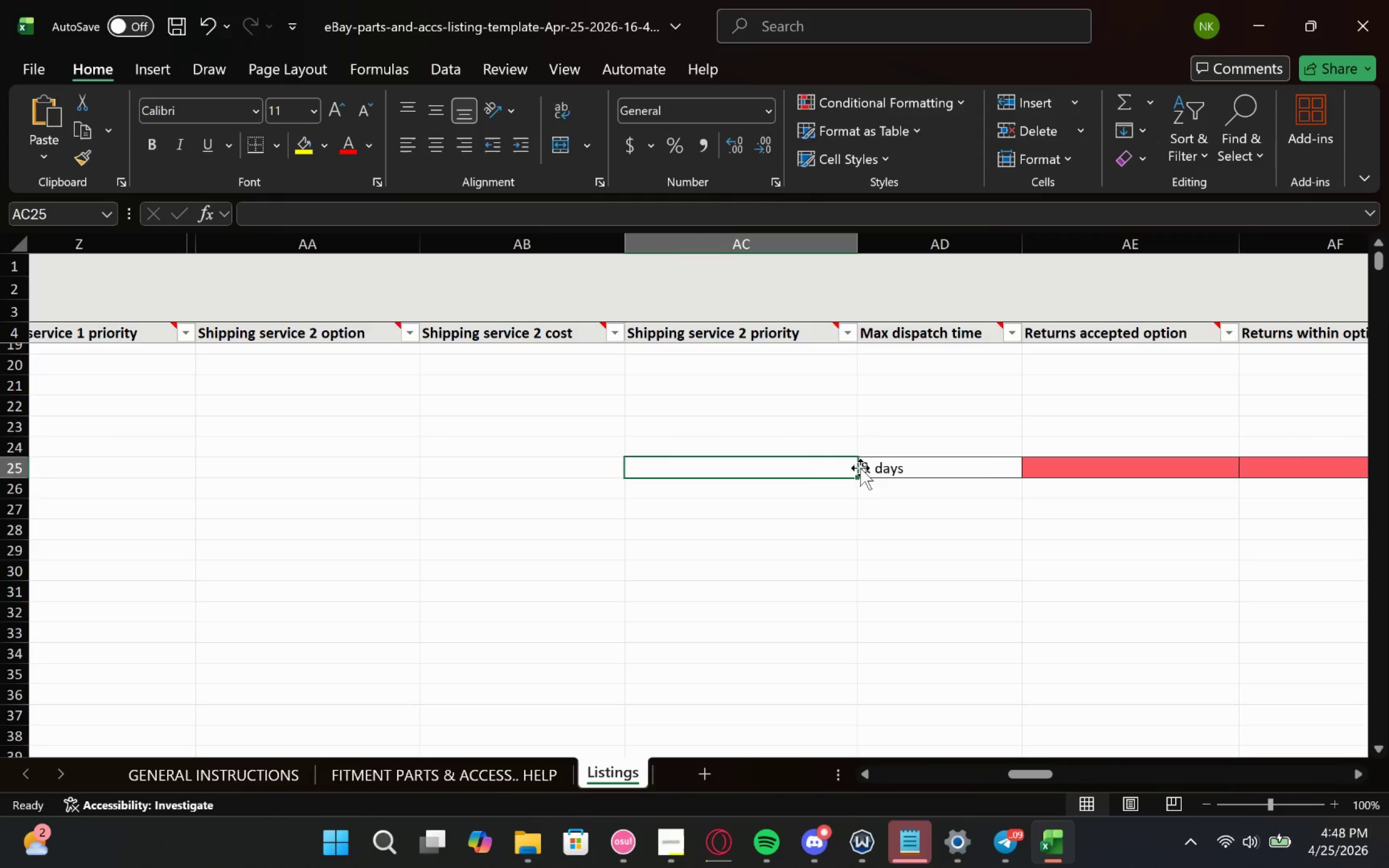 
double_click([866, 468])
 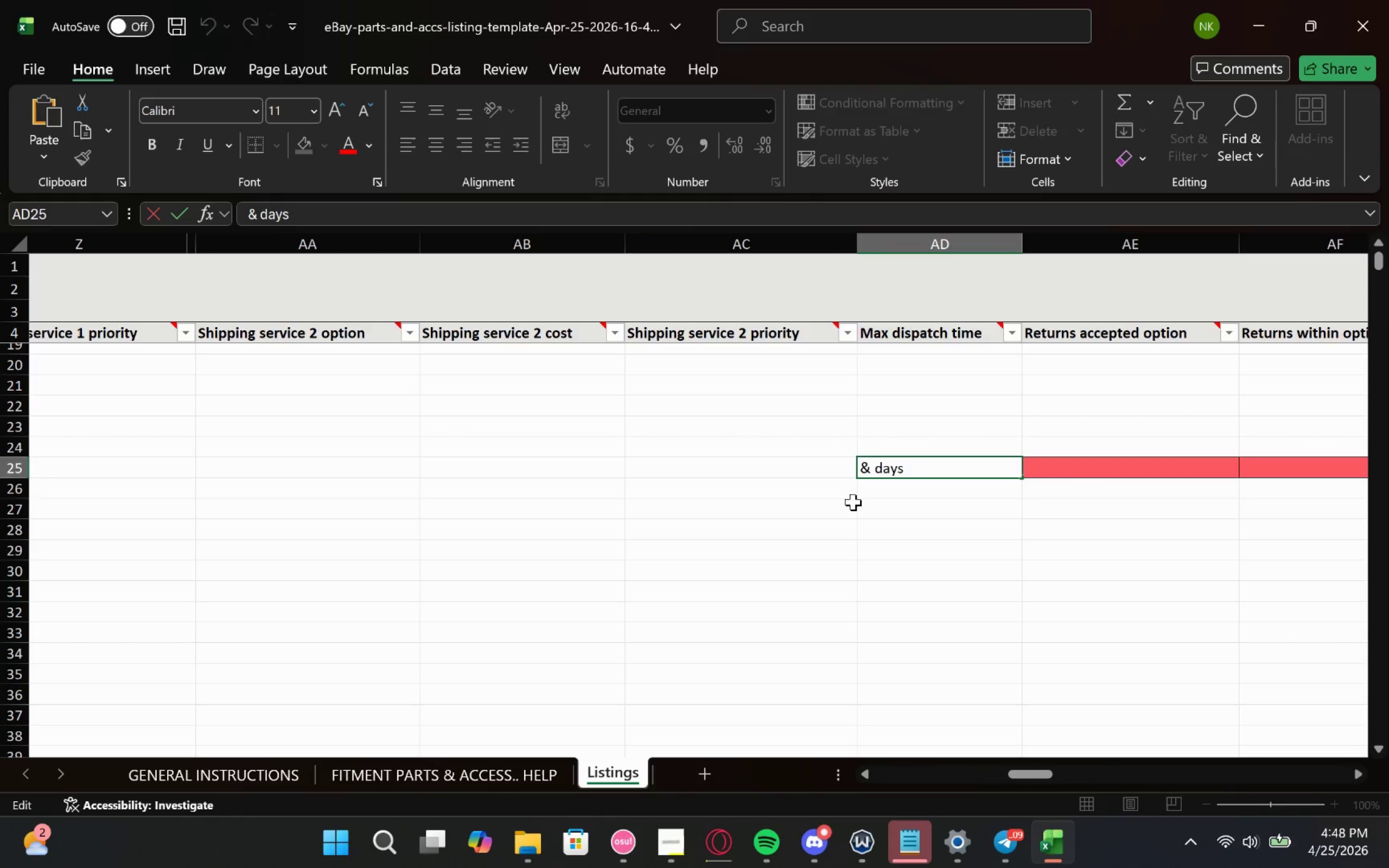 
key(Backspace)
 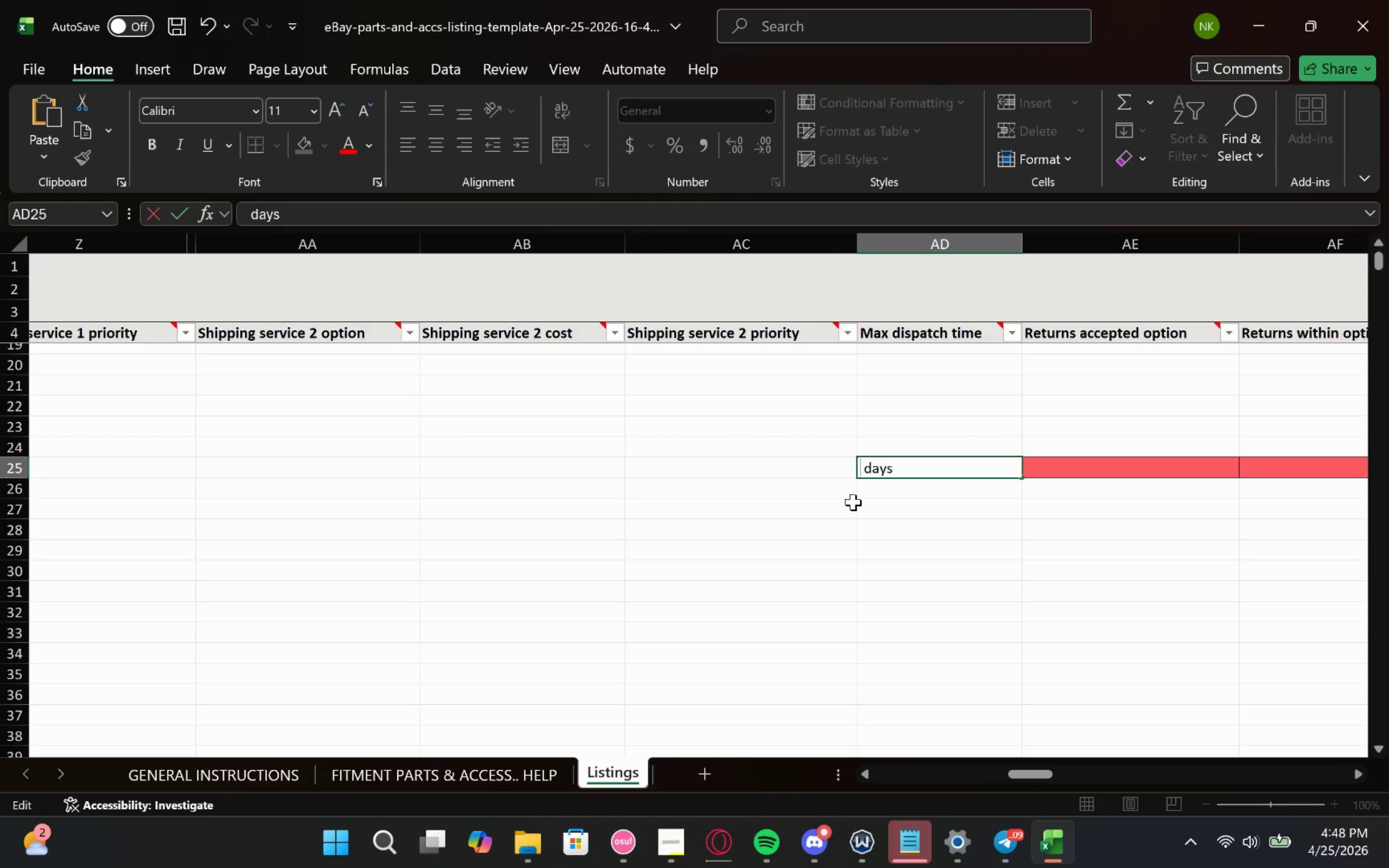 
key(7)
 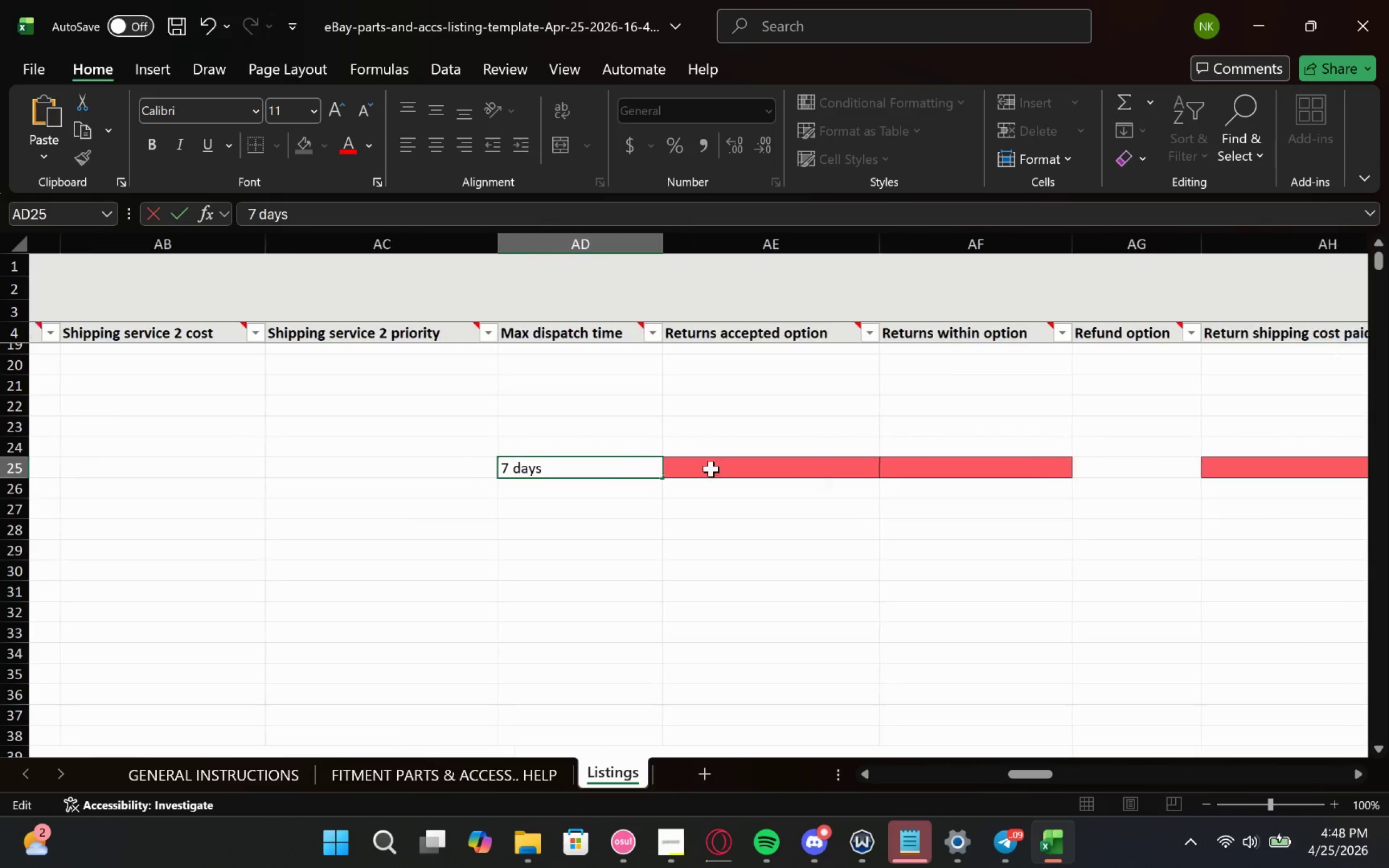 
double_click([730, 469])
 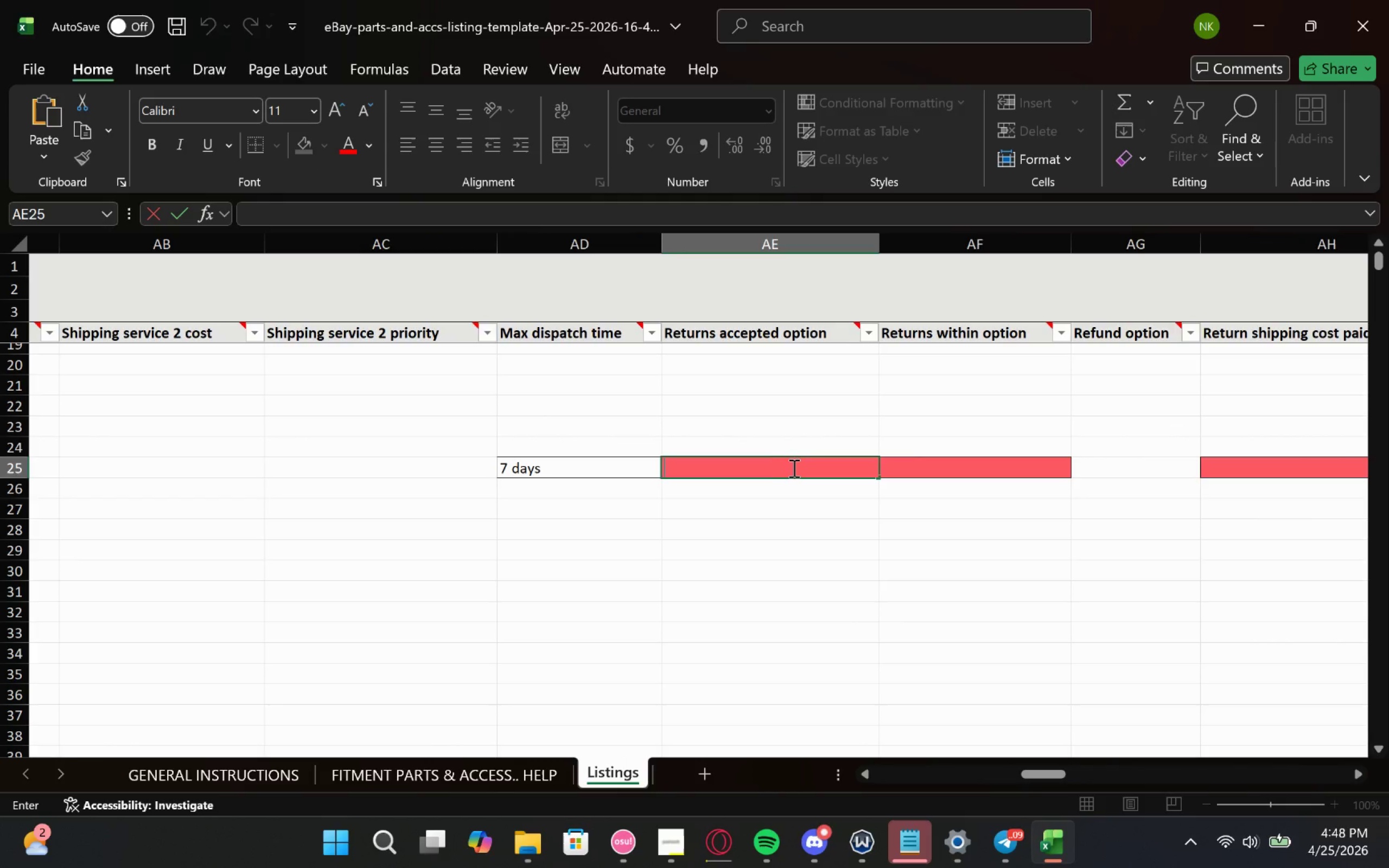 
left_click([793, 468])
 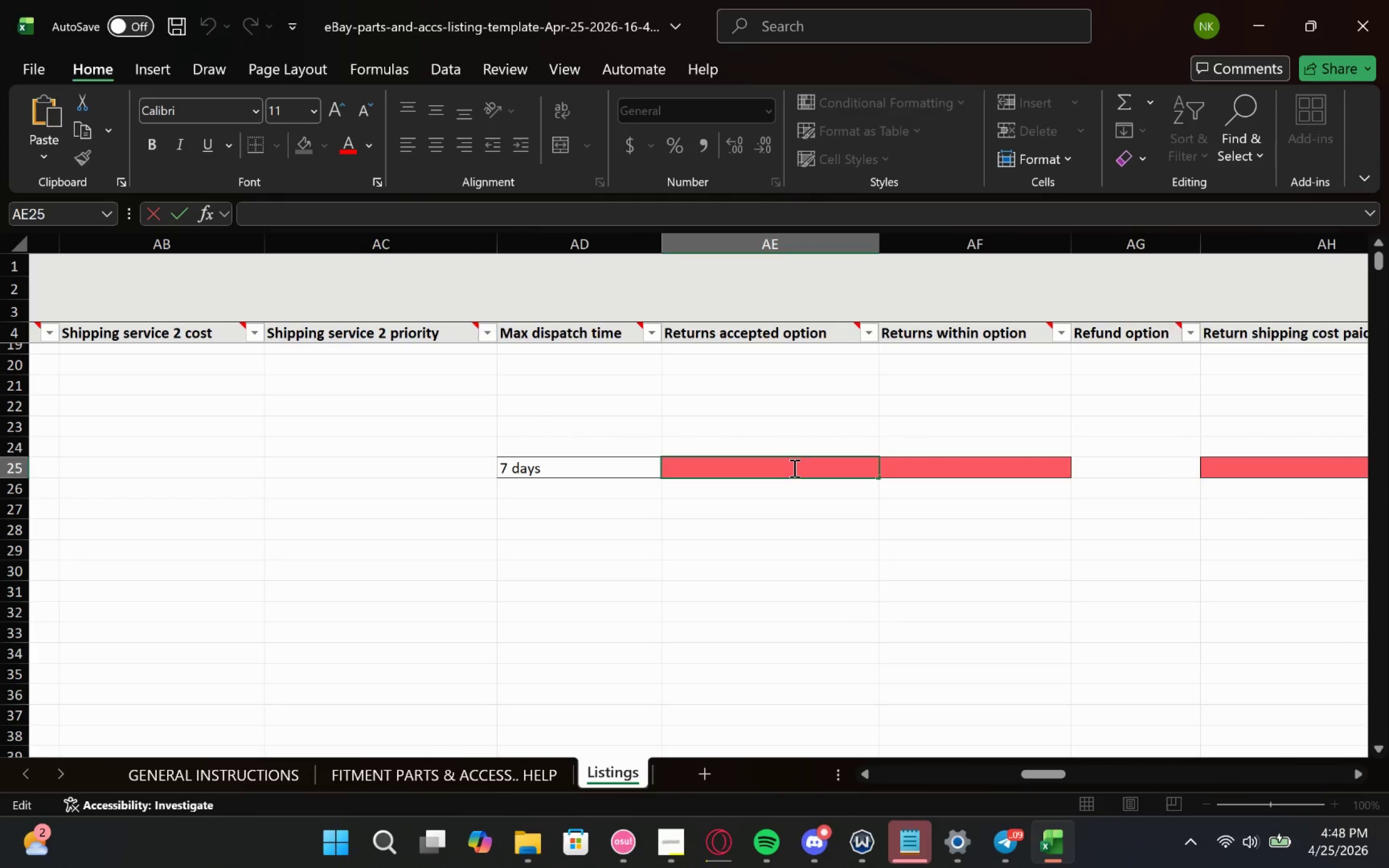 
left_click([793, 468])
 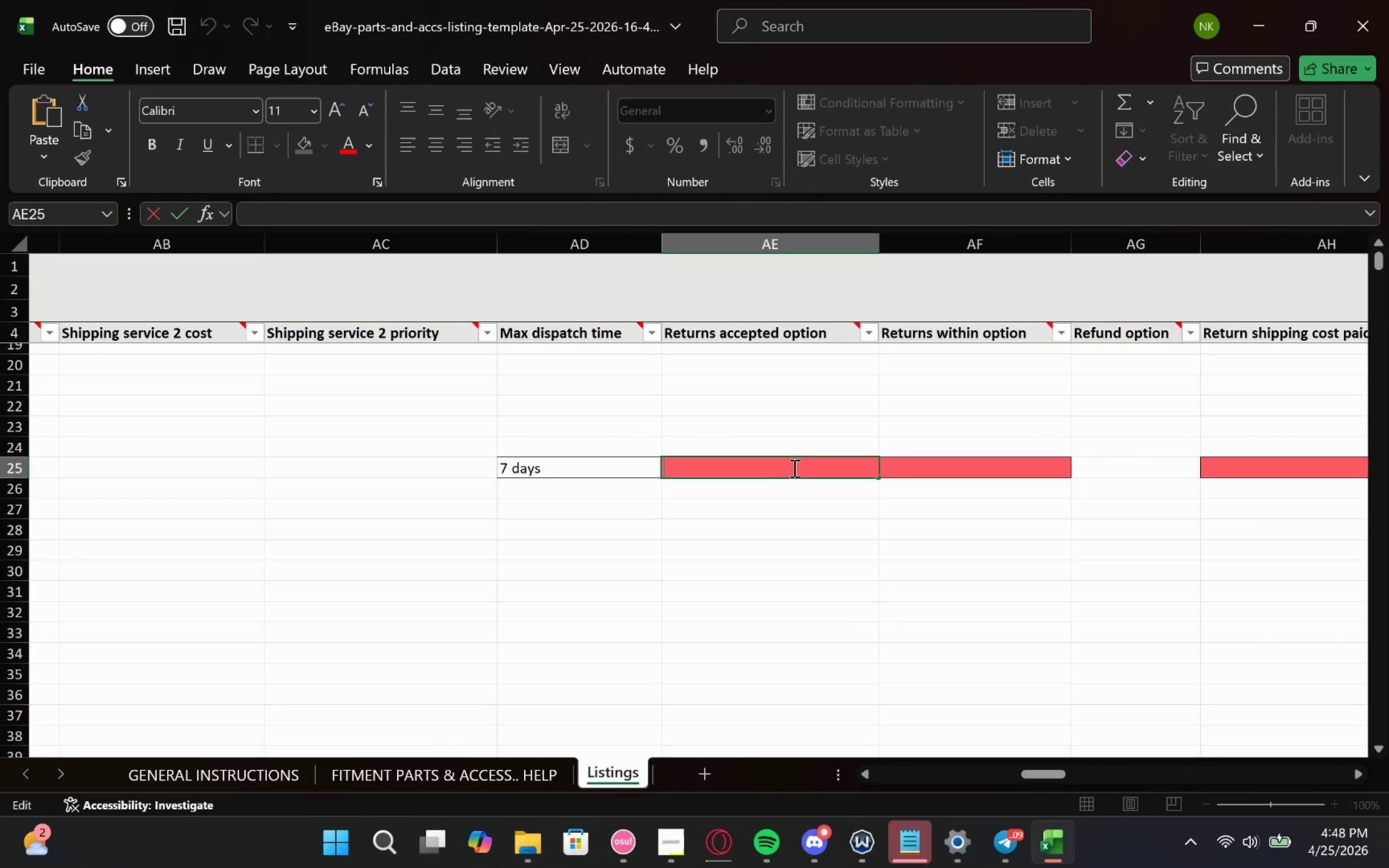 
type(Yes)
 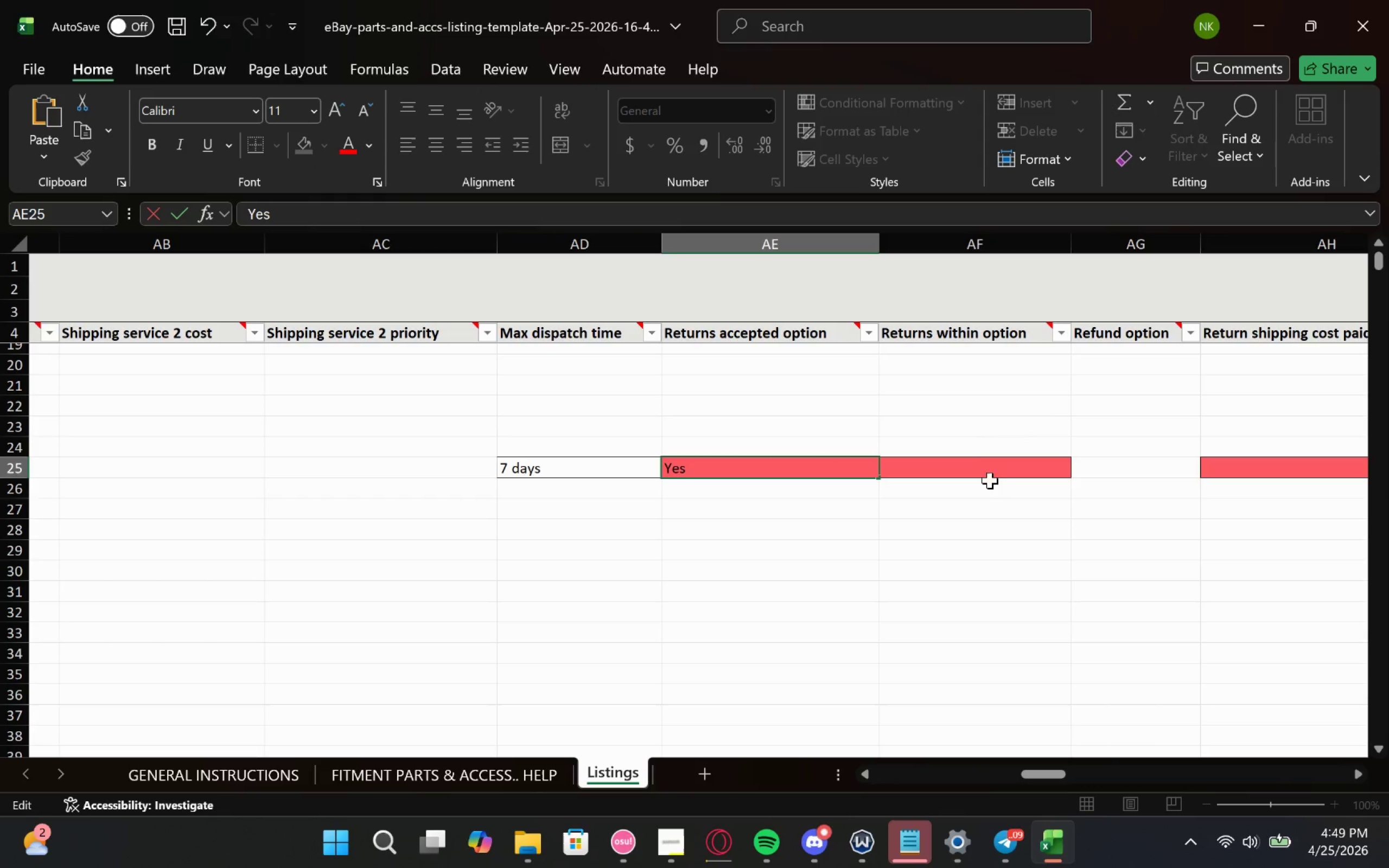 
double_click([989, 481])
 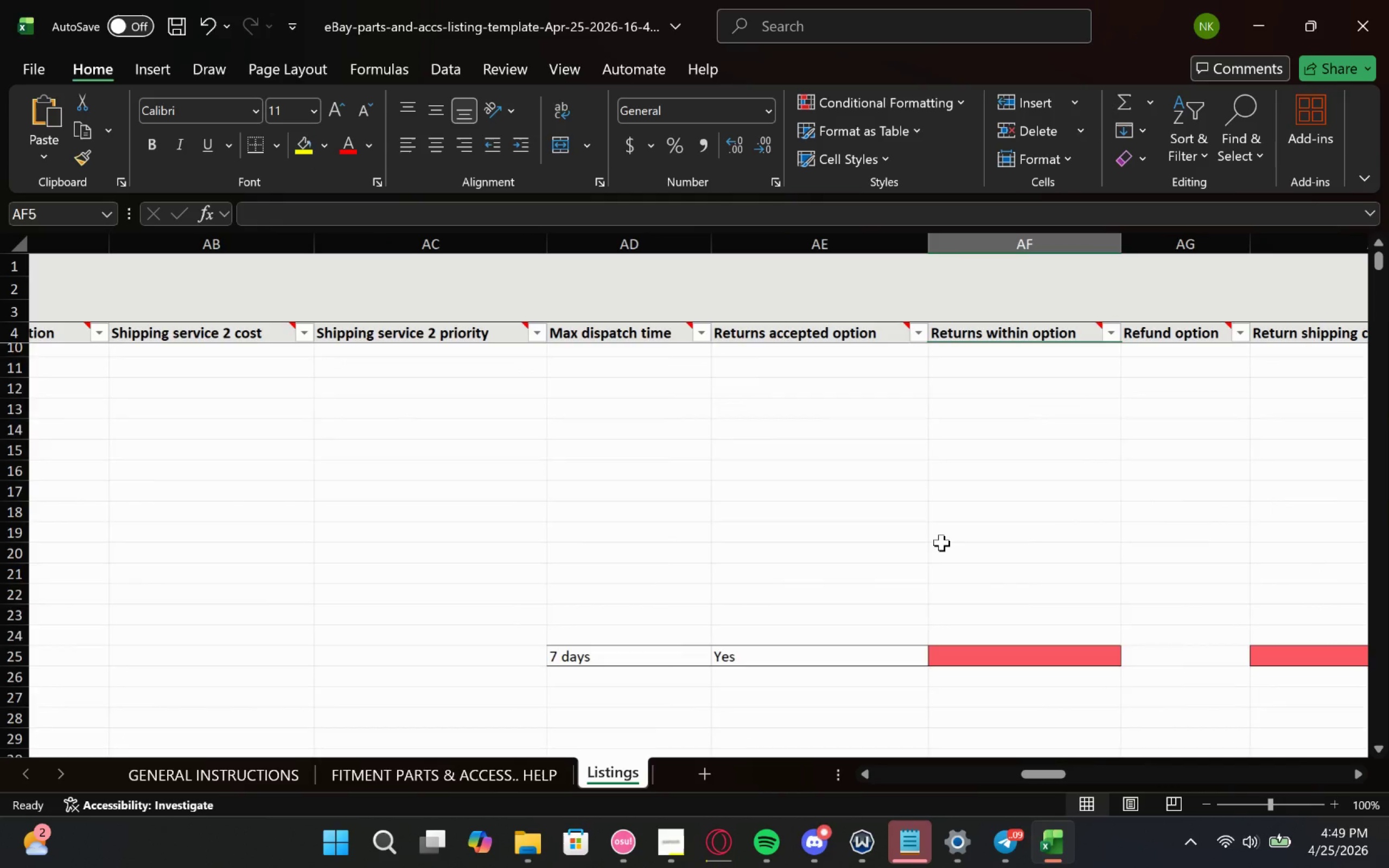 
left_click([968, 620])
 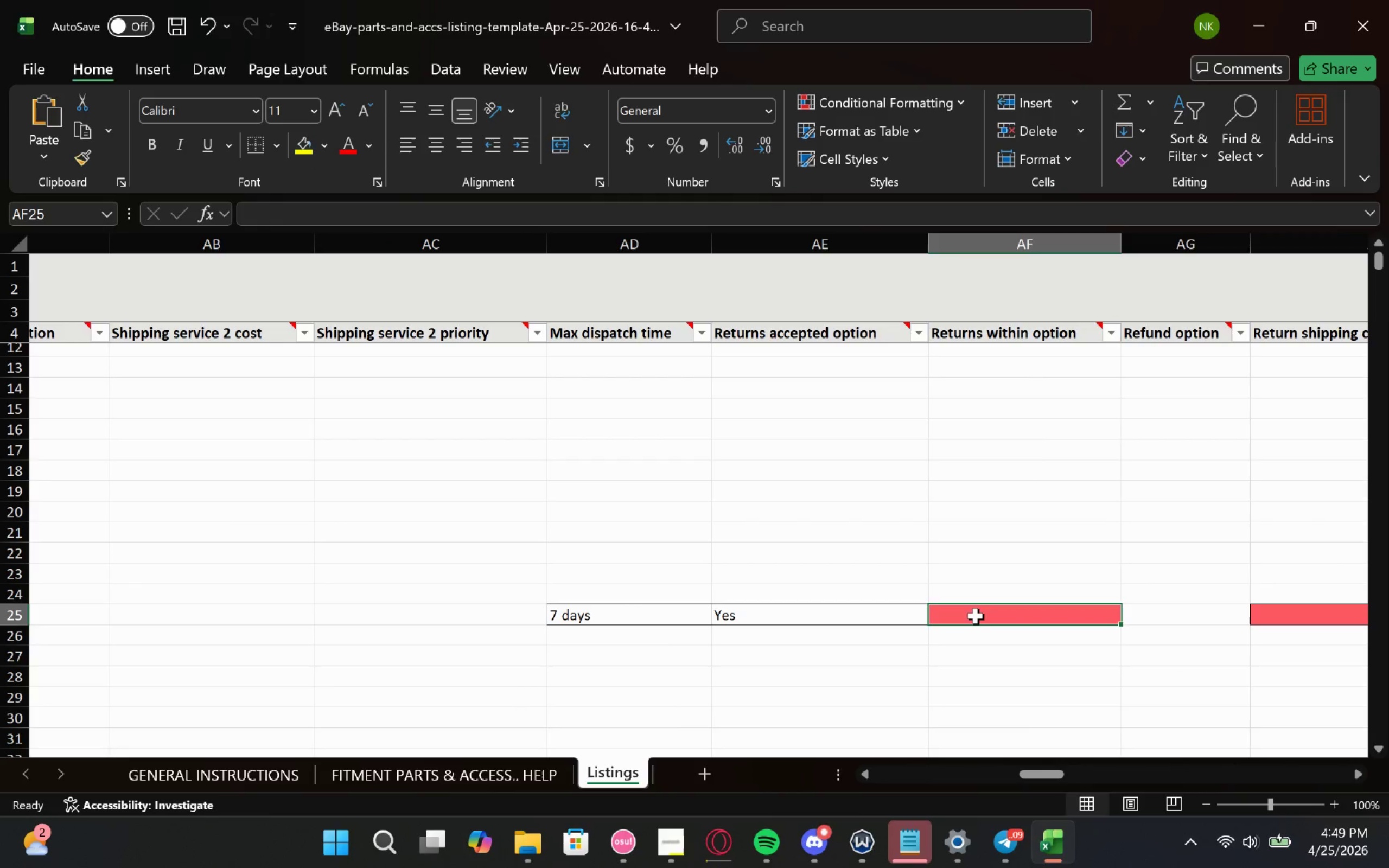 
double_click([976, 616])
 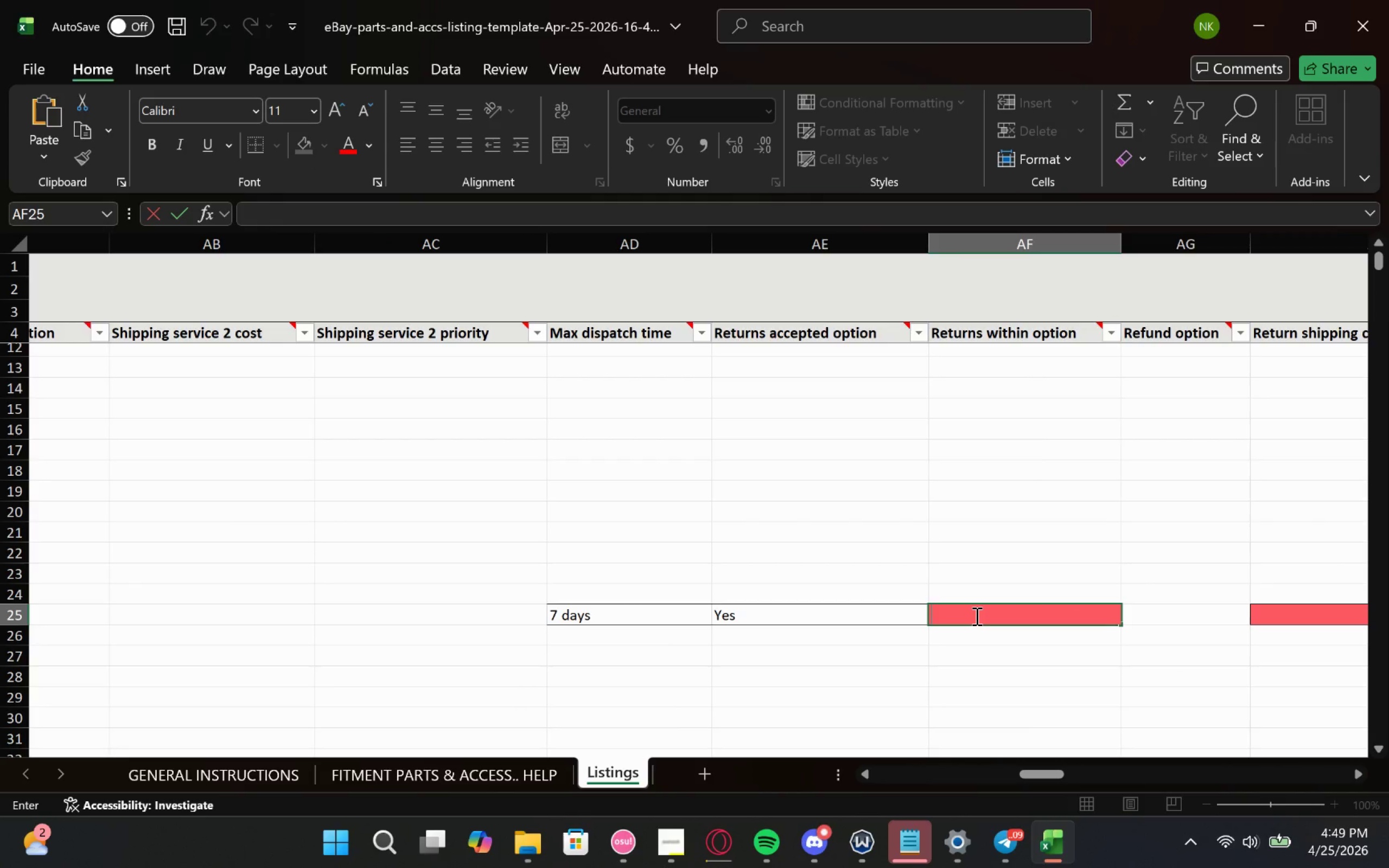 
left_click([988, 614])
 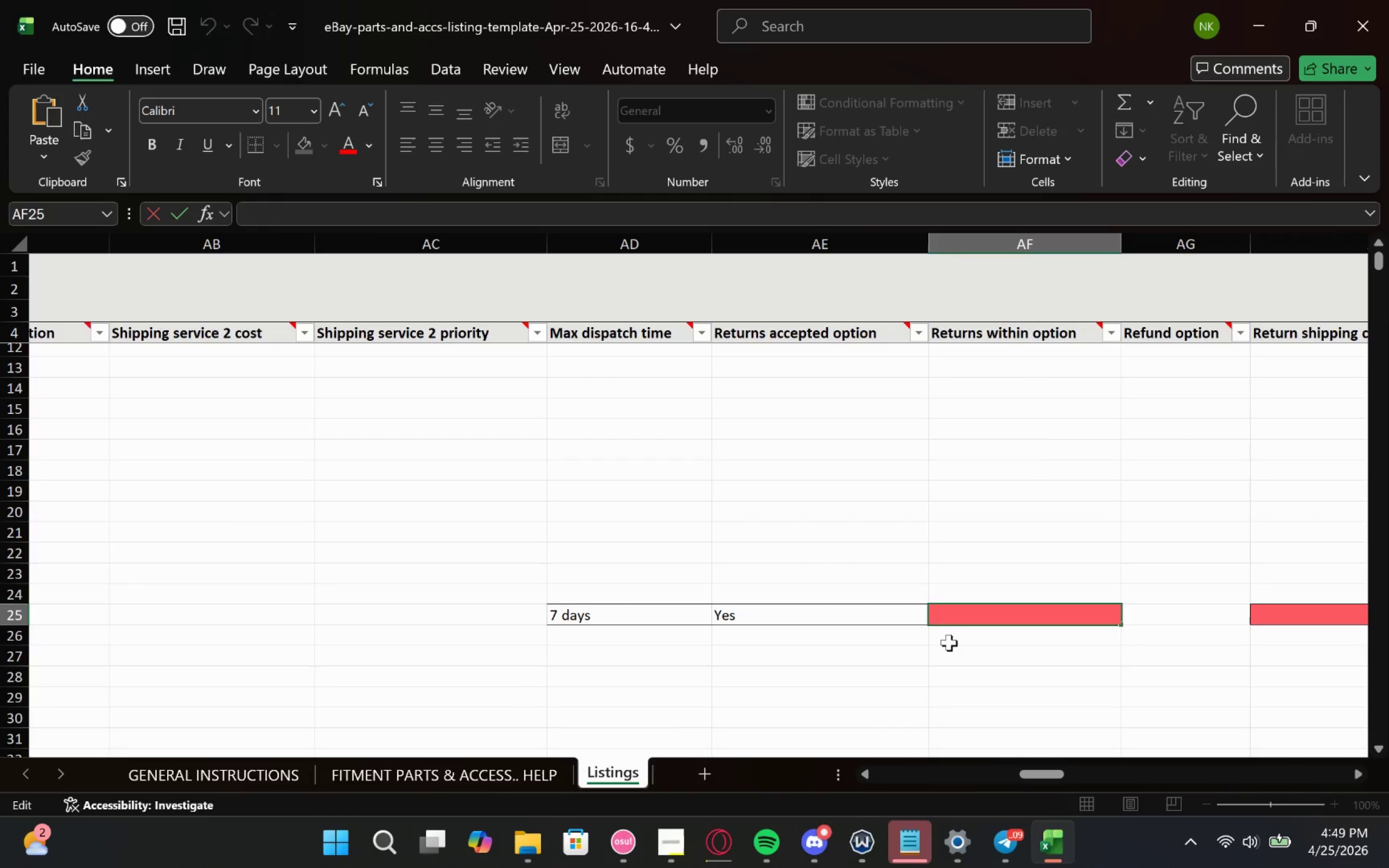 
scroll: coordinate [976, 616], scroll_direction: down, amount: 2.0
 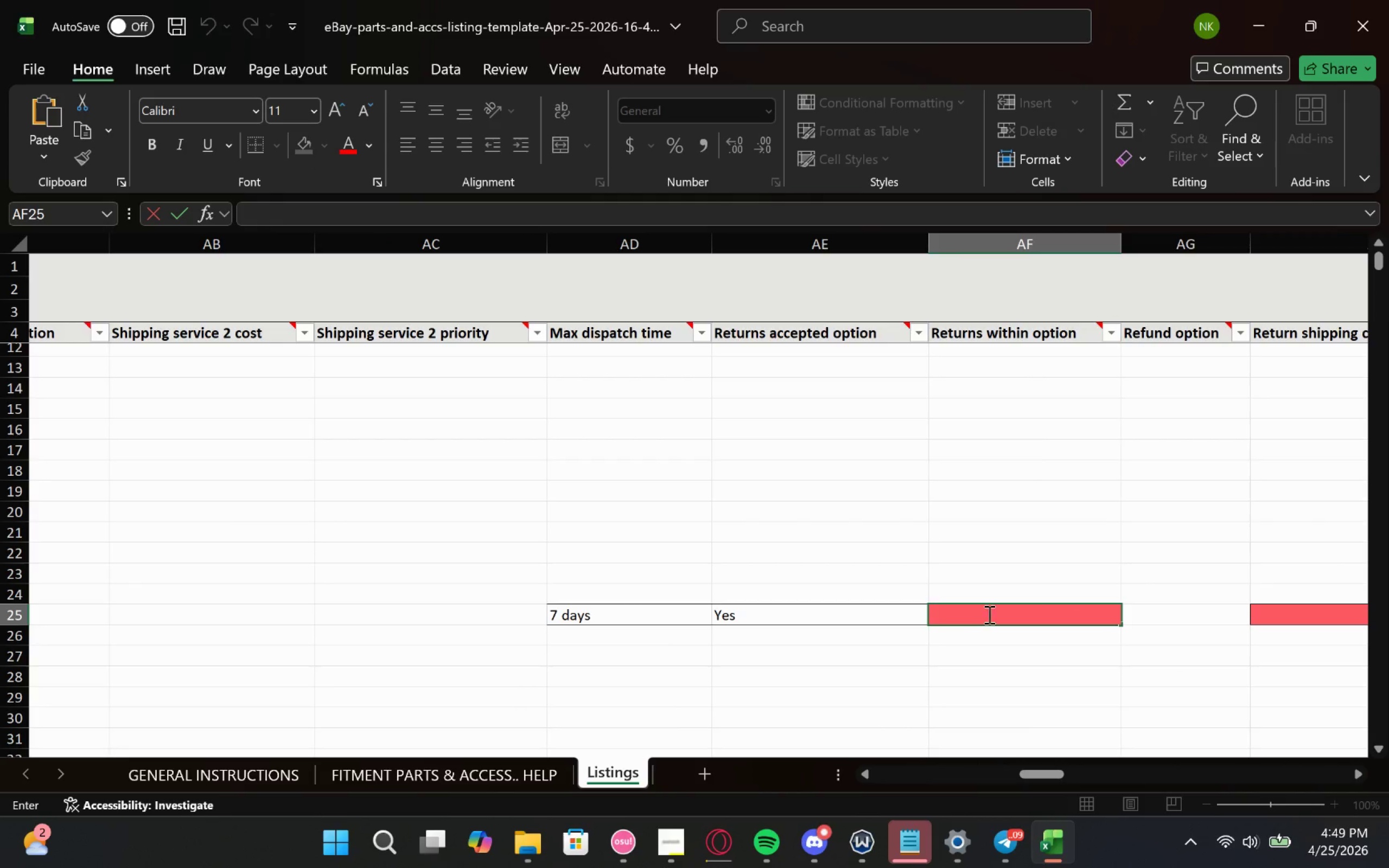 
key(Shift+ShiftLeft)
 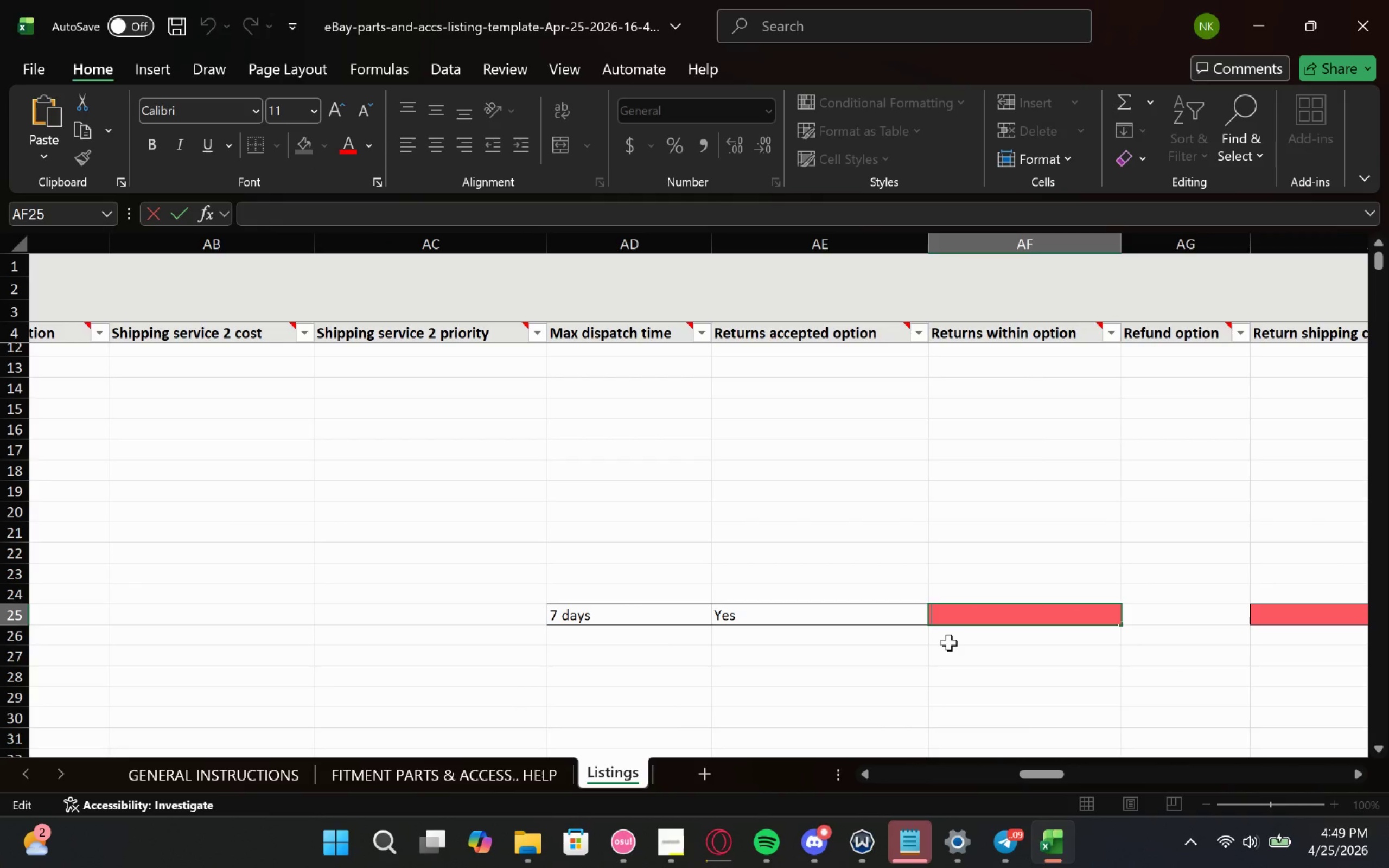 
key(Minus)
 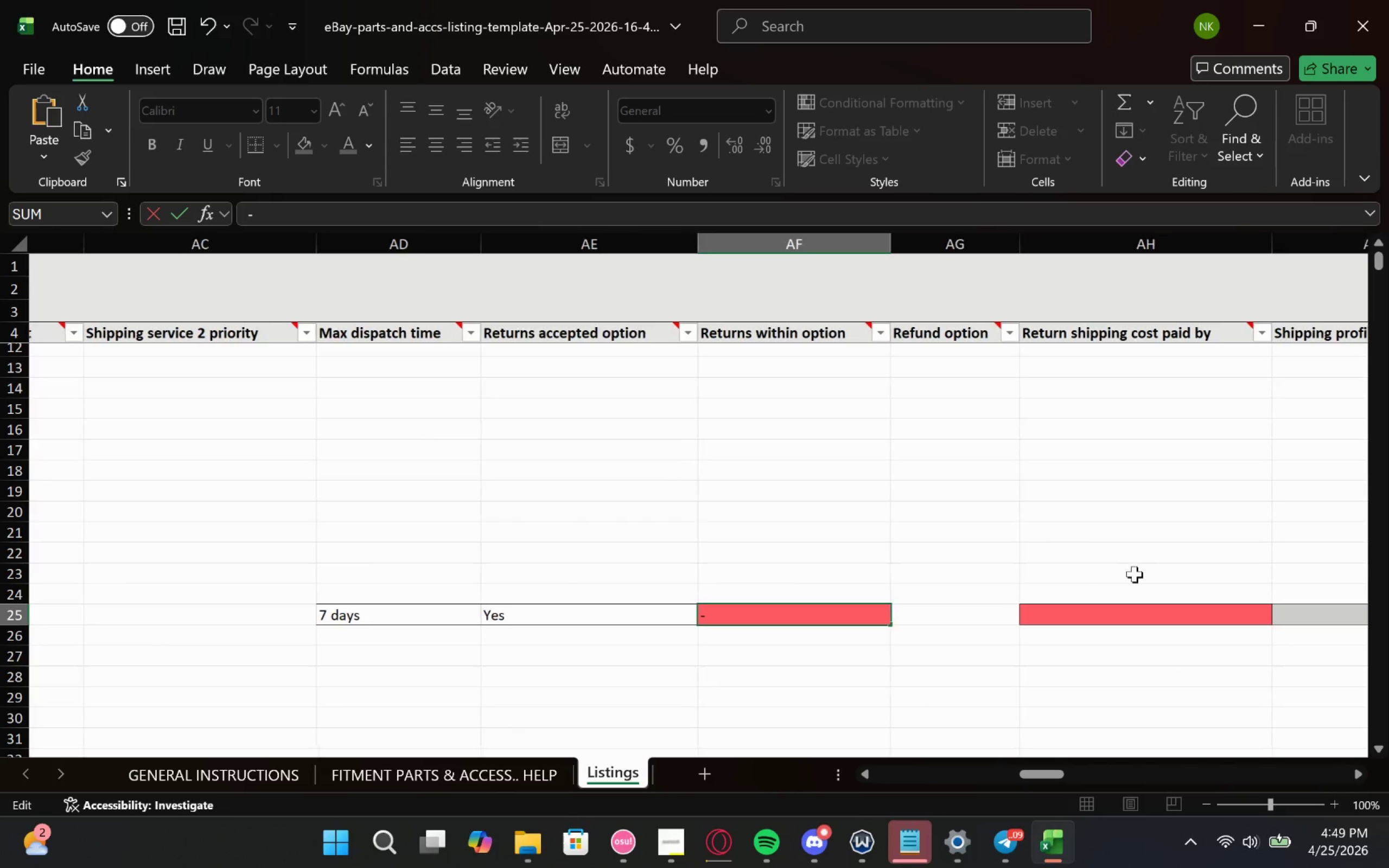 
left_click([1120, 612])
 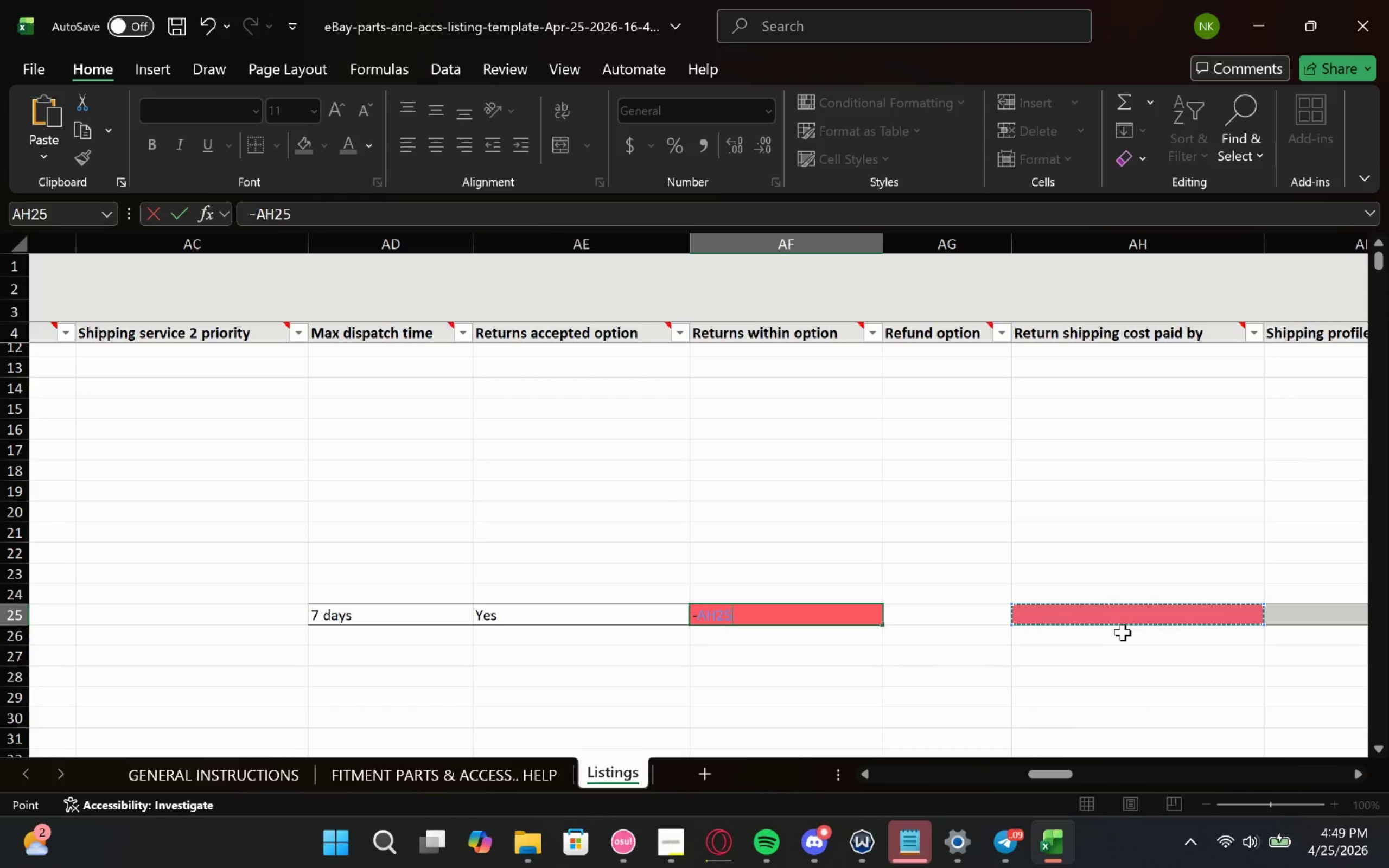 
left_click([1130, 627])
 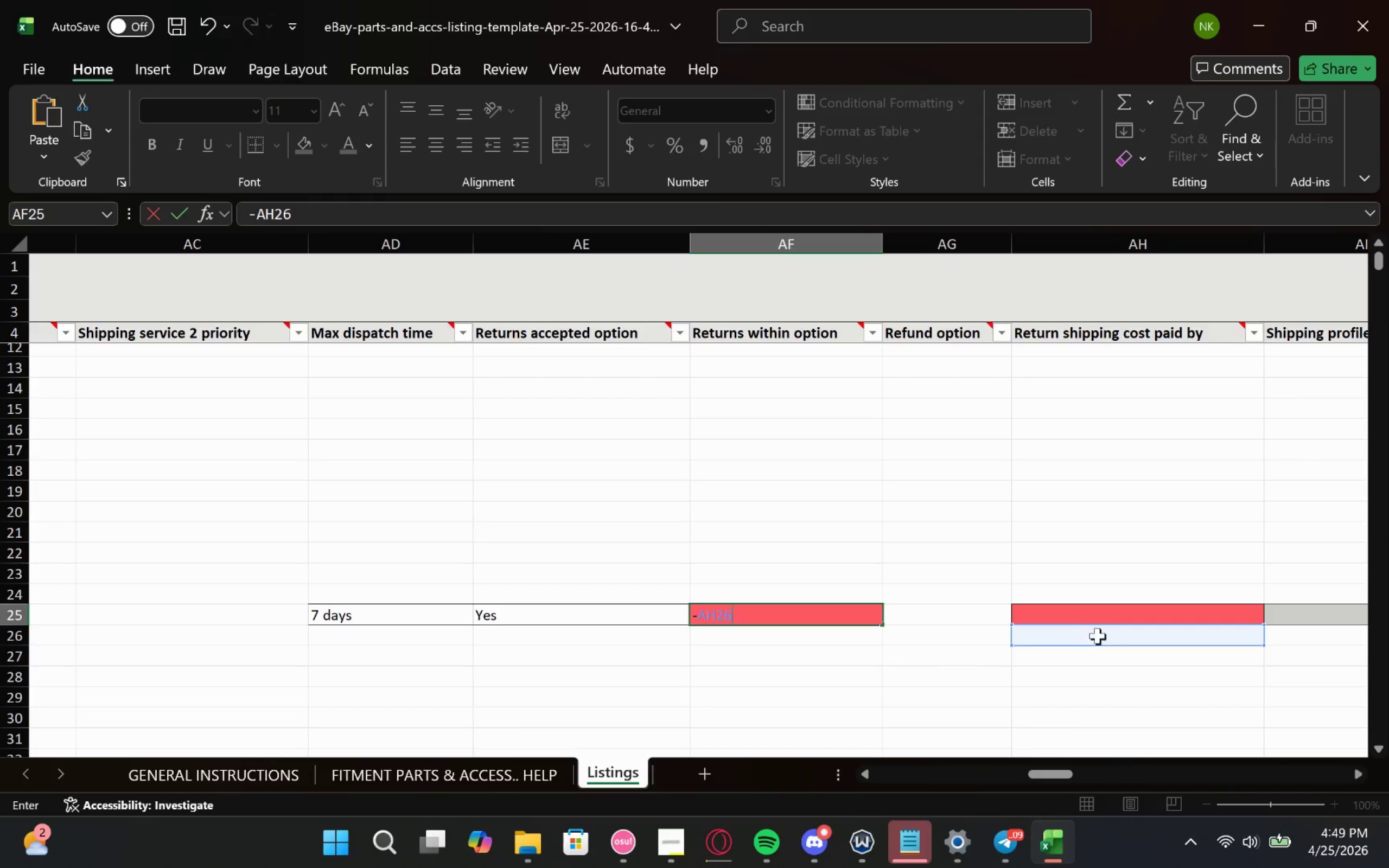 
double_click([1113, 619])
 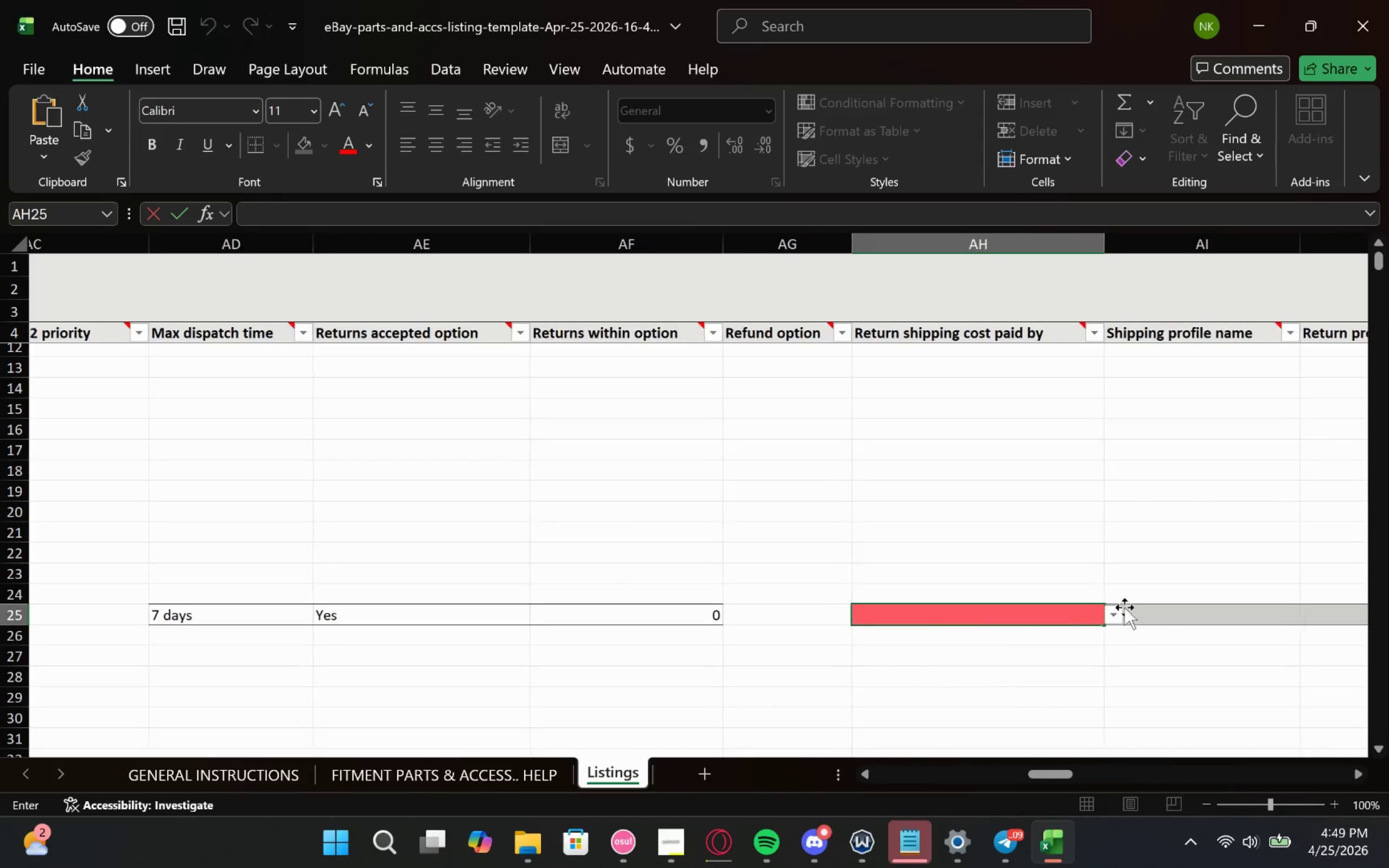 
mouse_move([1088, 616])
 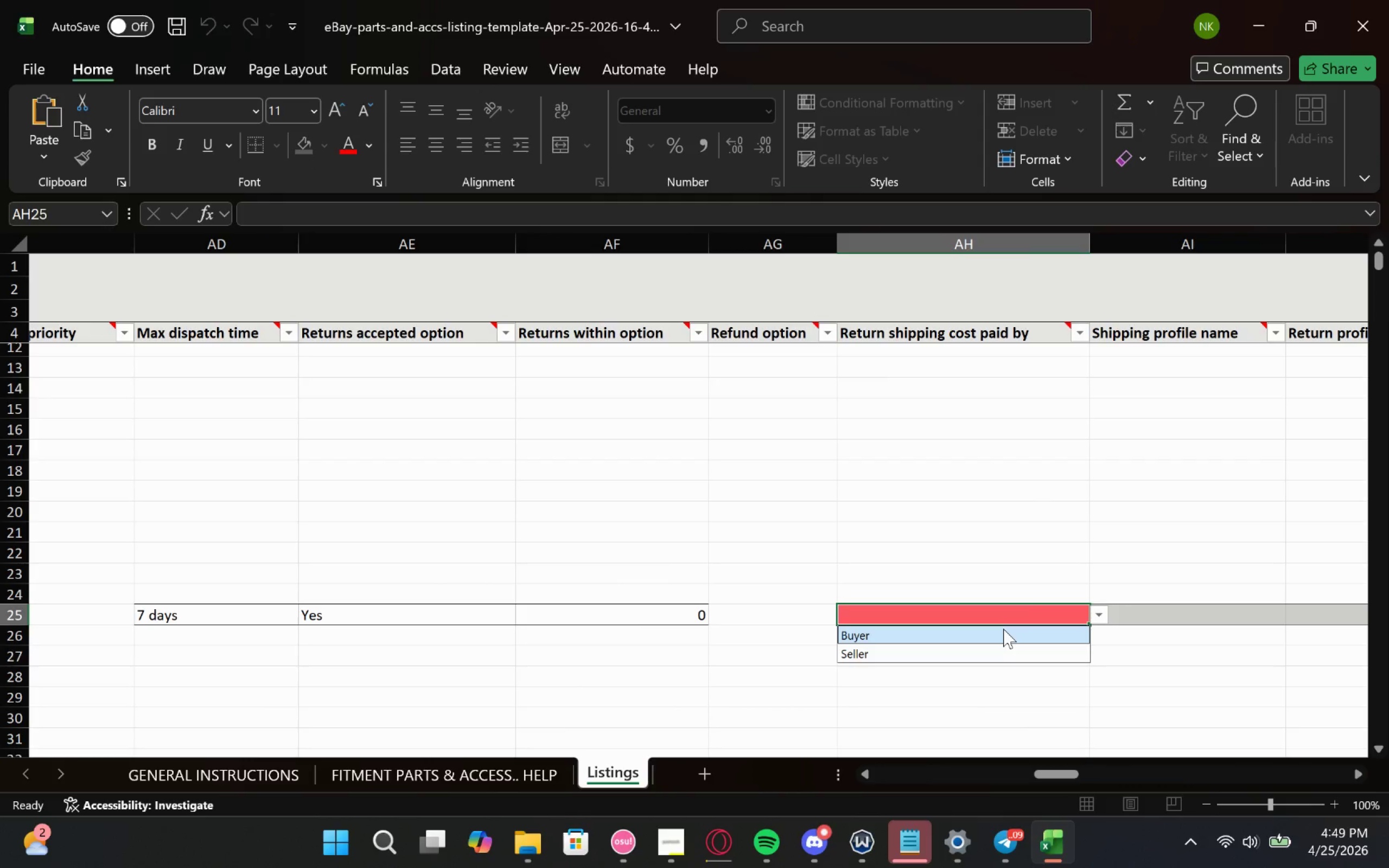 
left_click([1001, 636])
 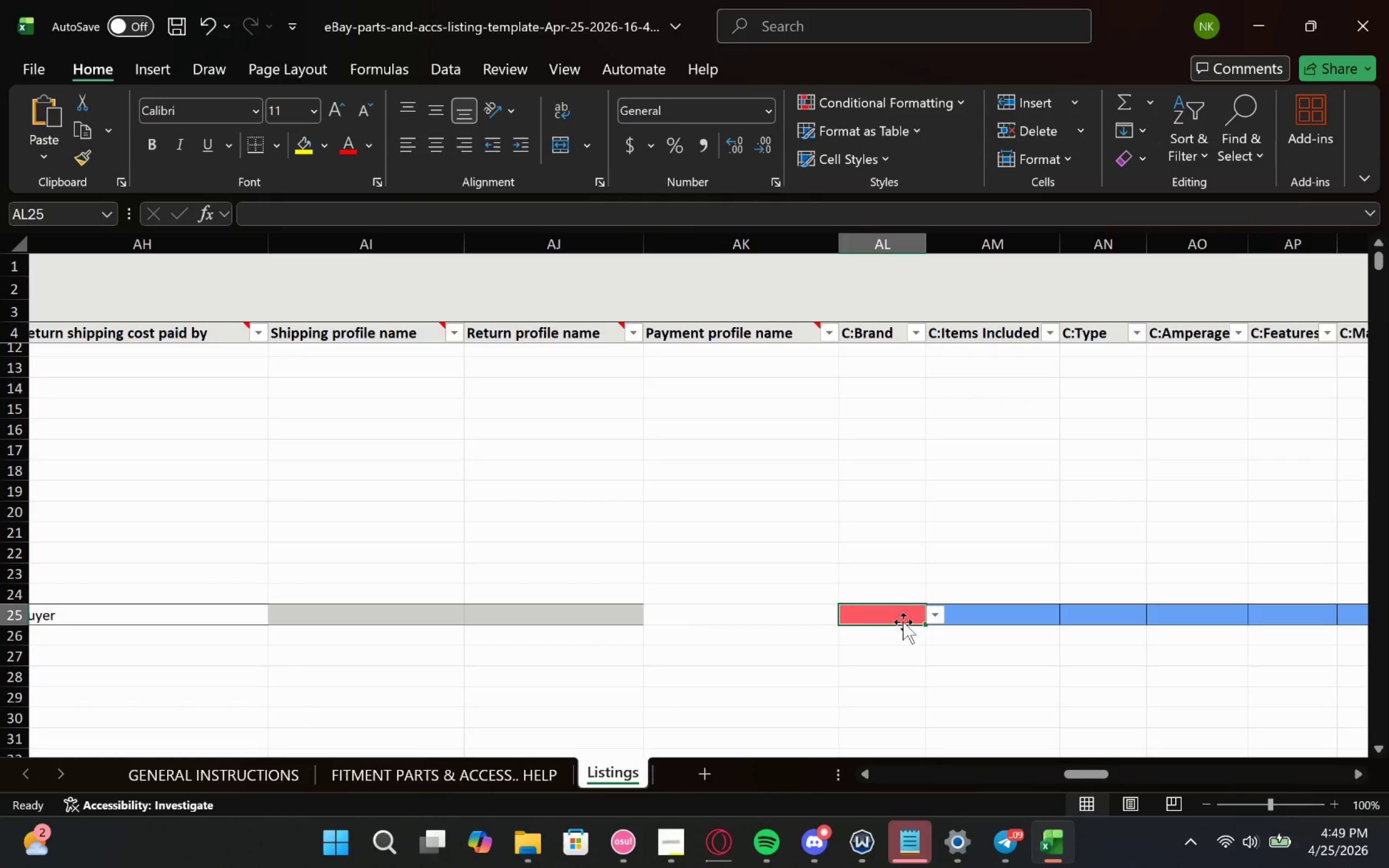 
left_click([938, 618])
 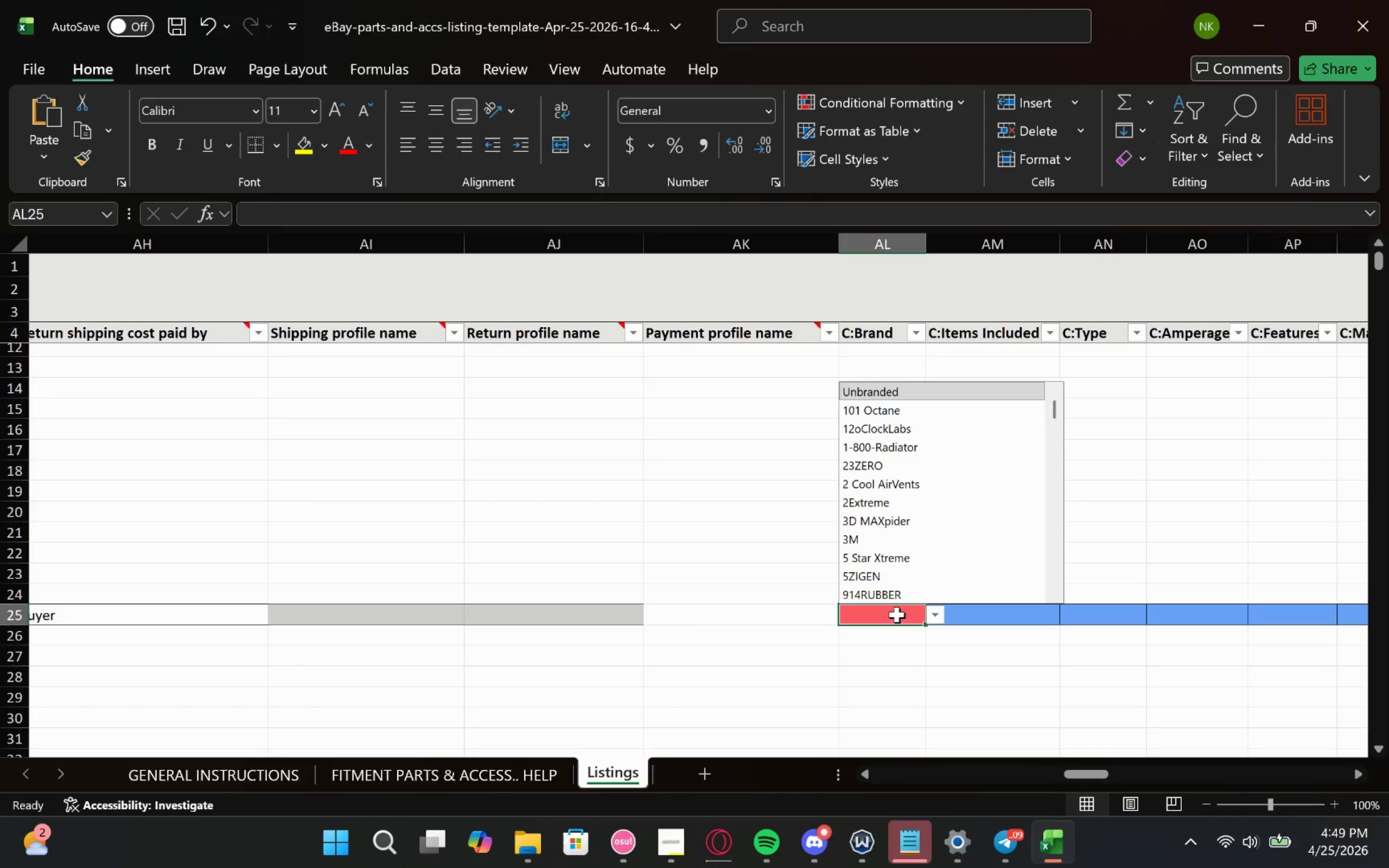 
double_click([878, 616])
 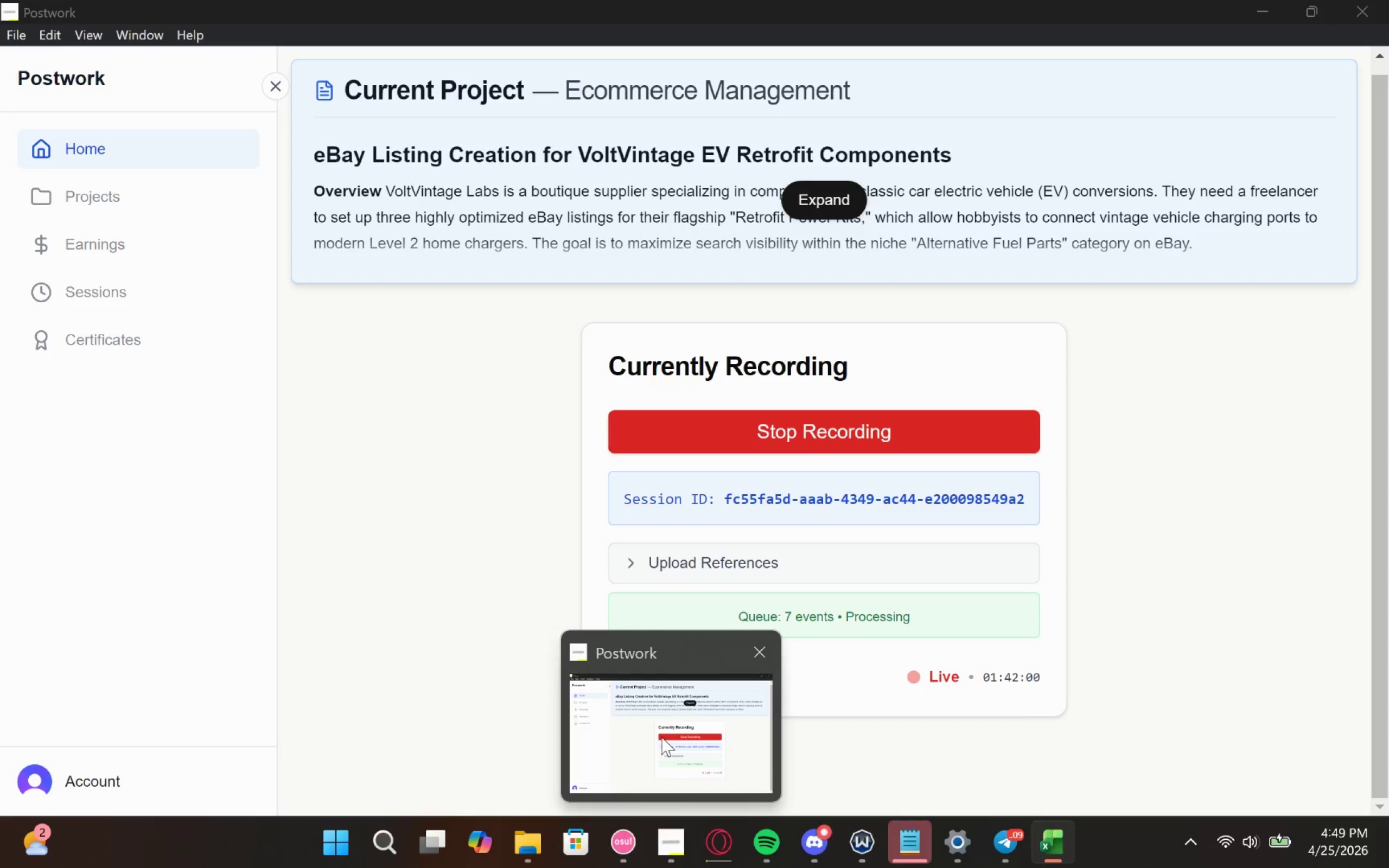 
scroll: coordinate [878, 607], scroll_direction: down, amount: 1.0
 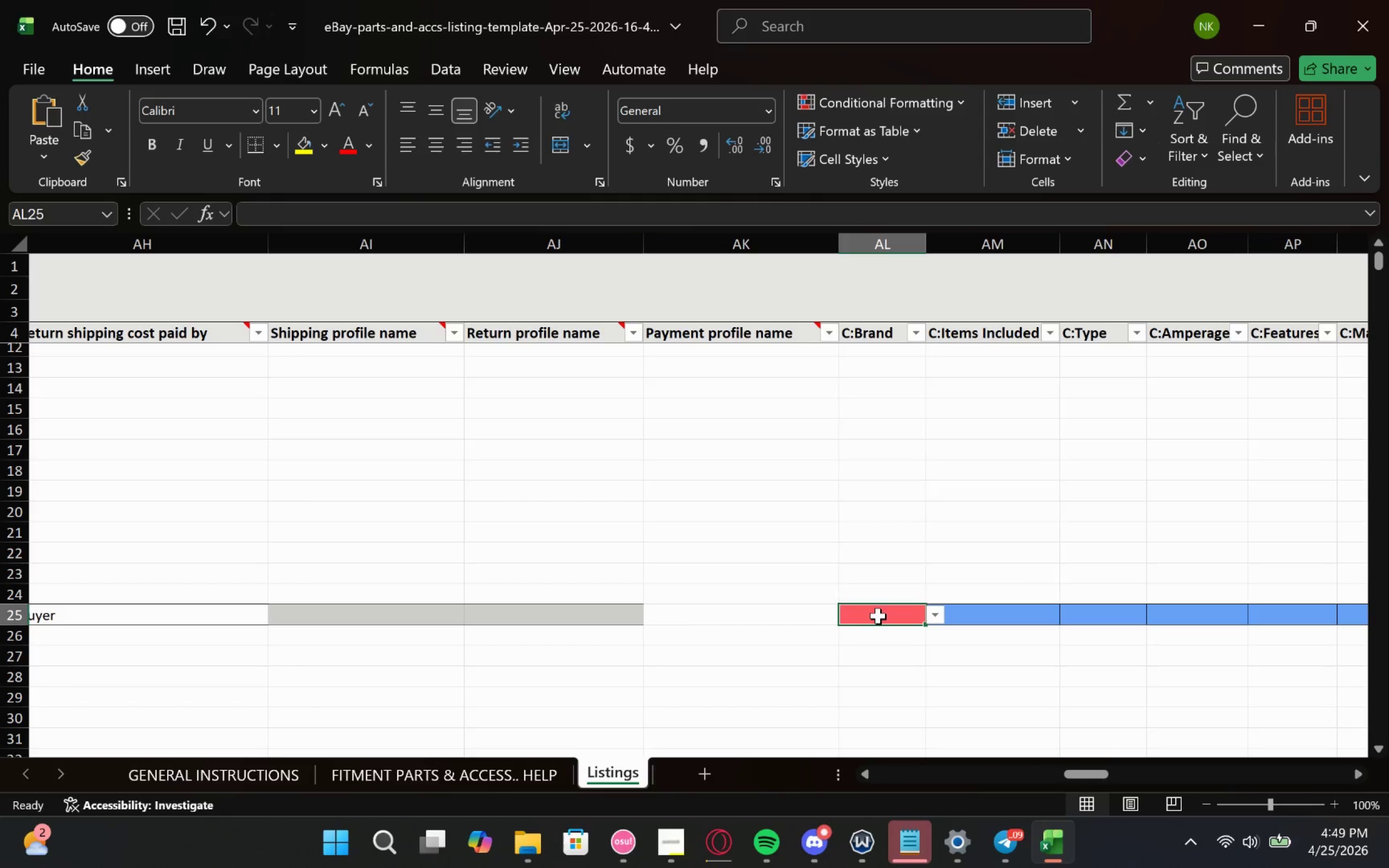 
wait(8.8)
 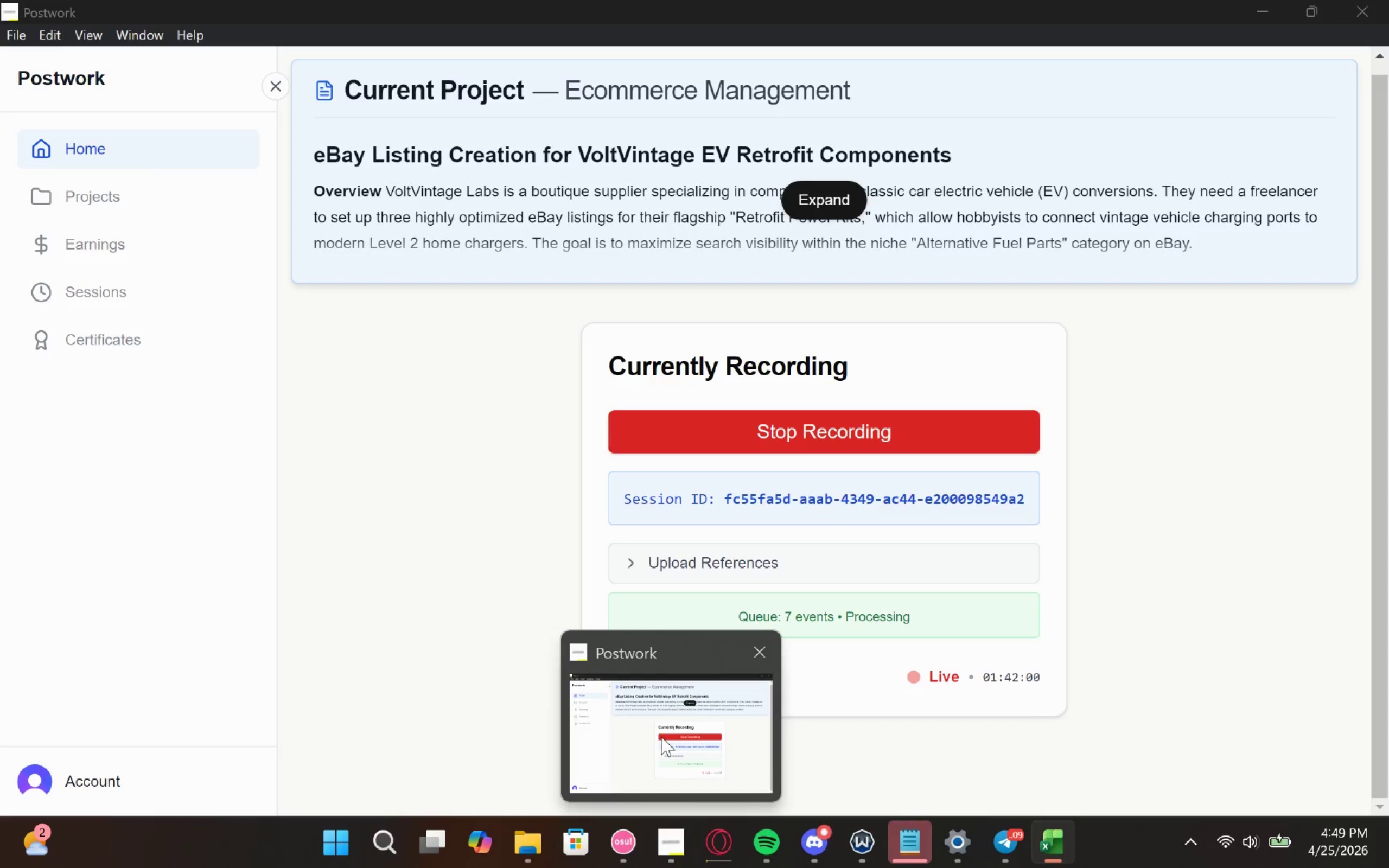 
left_click([767, 731])
 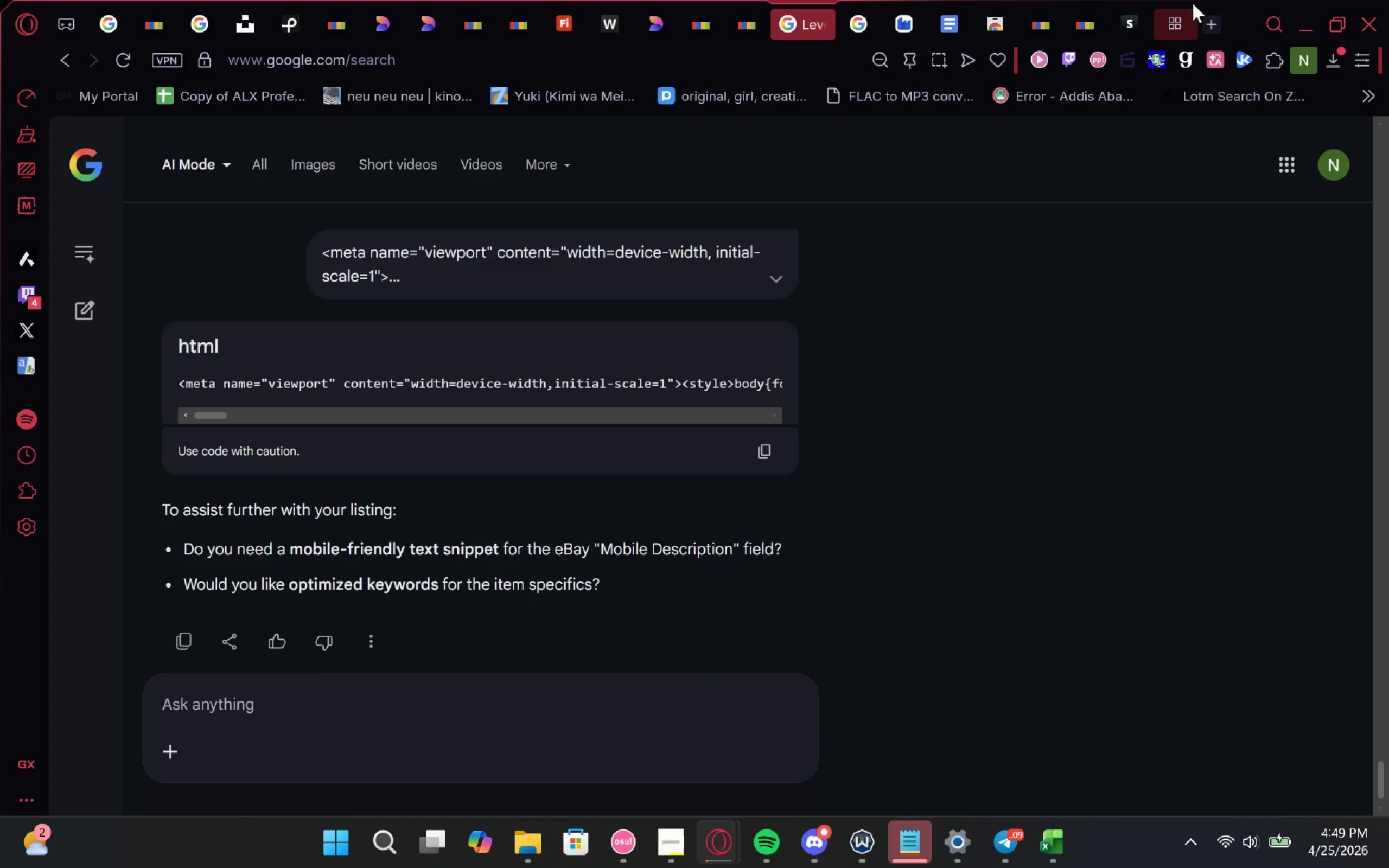 
left_click([1193, 3])
 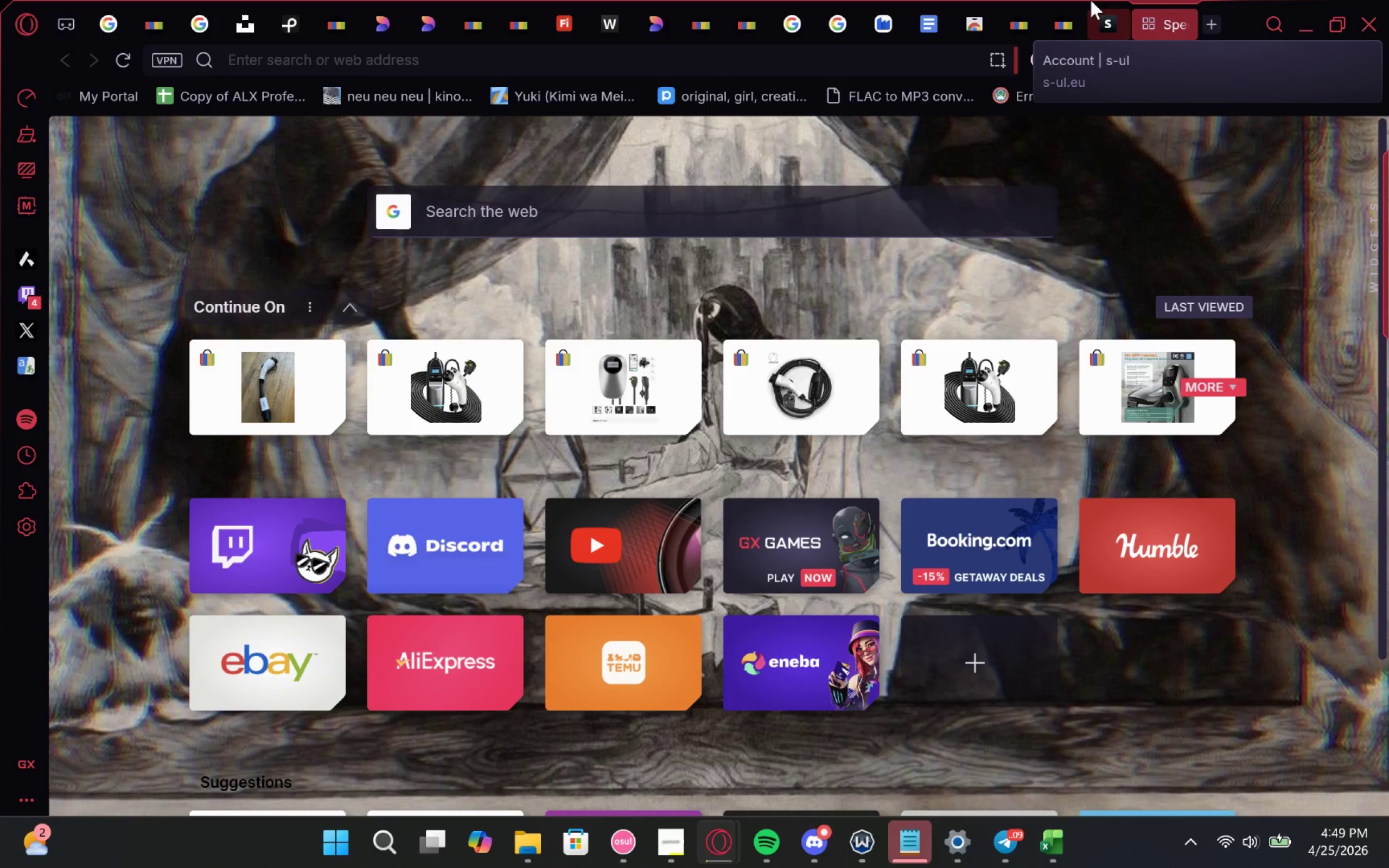 
left_click([1078, 0])
 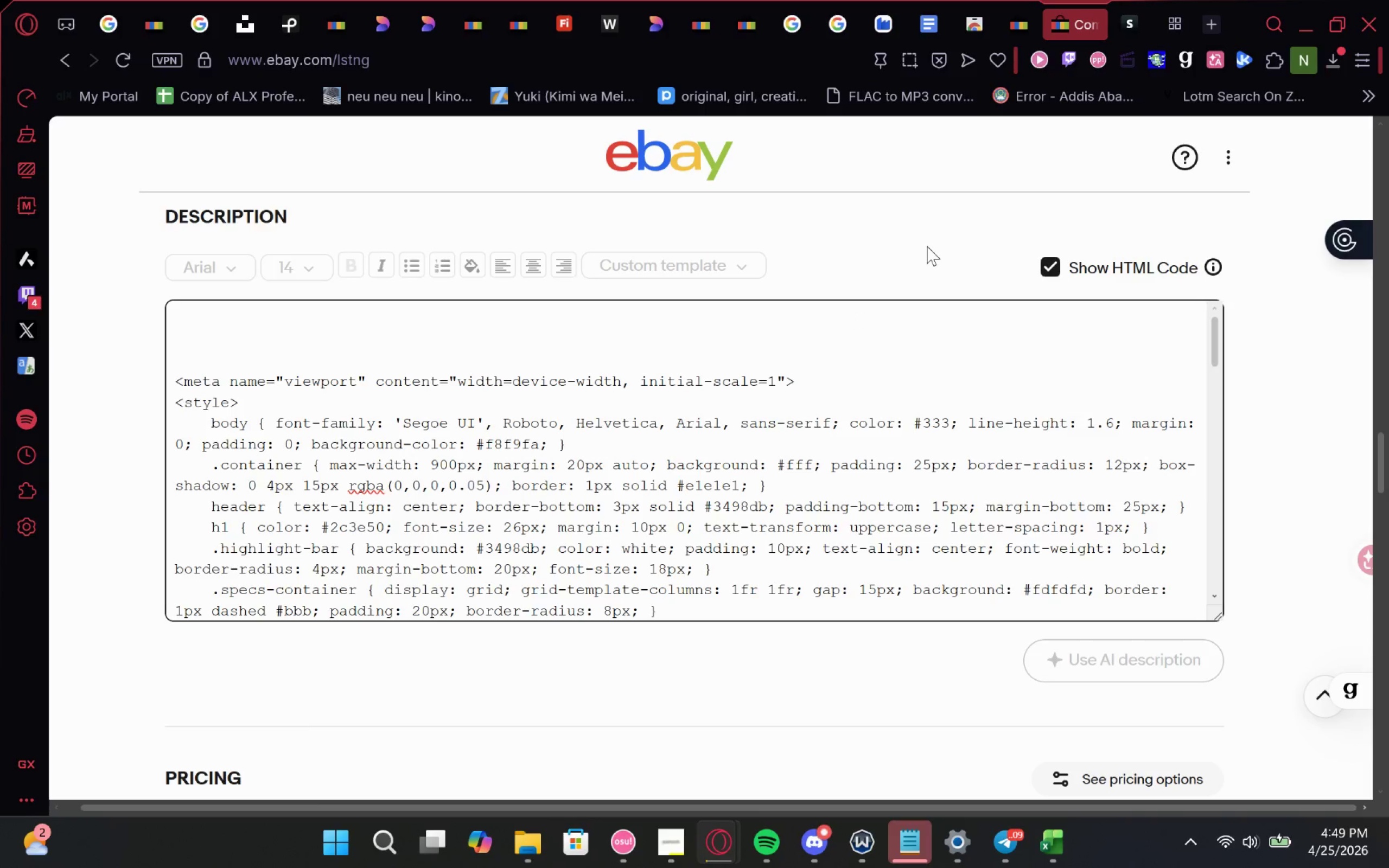 
scroll: coordinate [797, 400], scroll_direction: up, amount: 1.0
 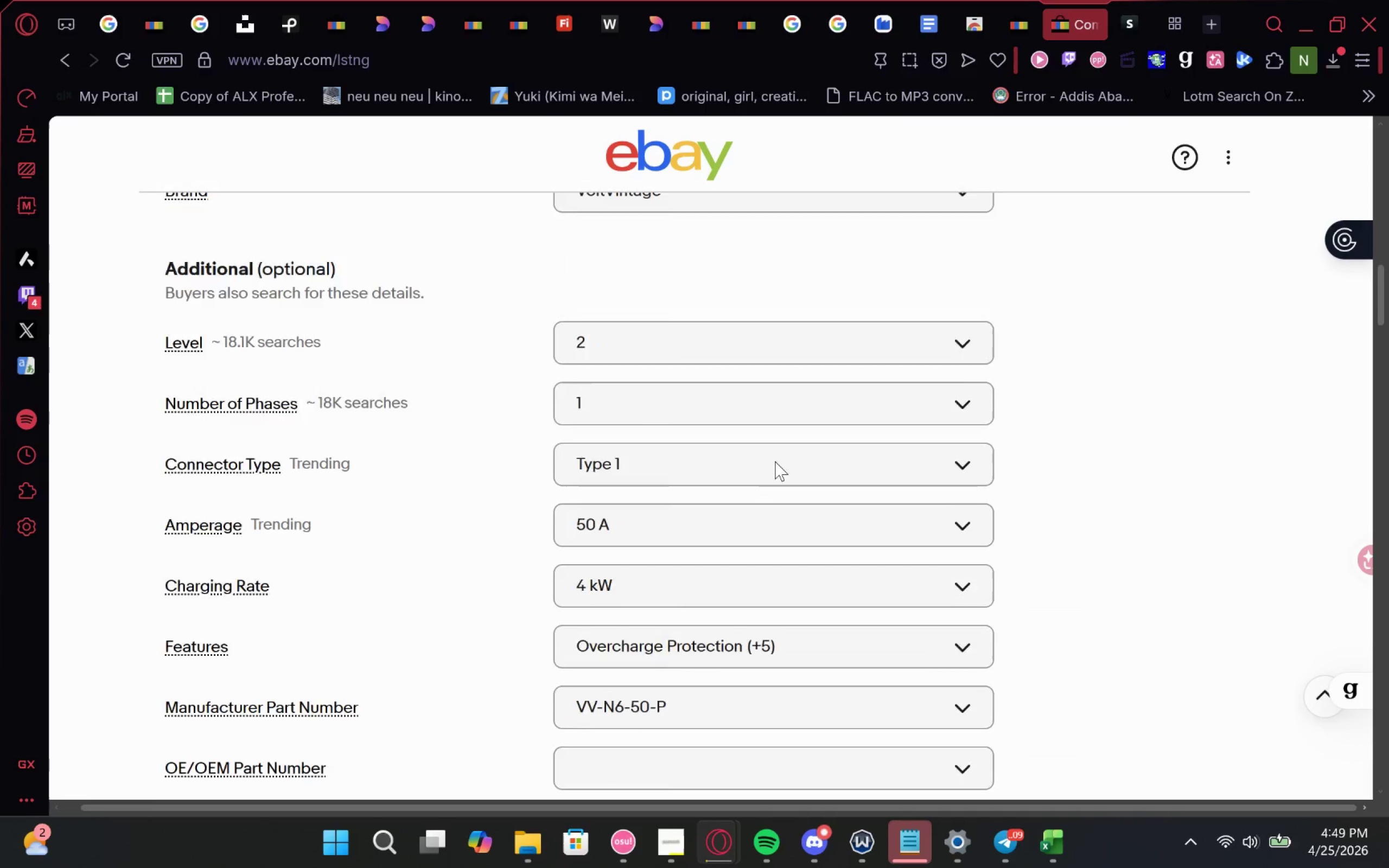 
mouse_move([687, 463])
 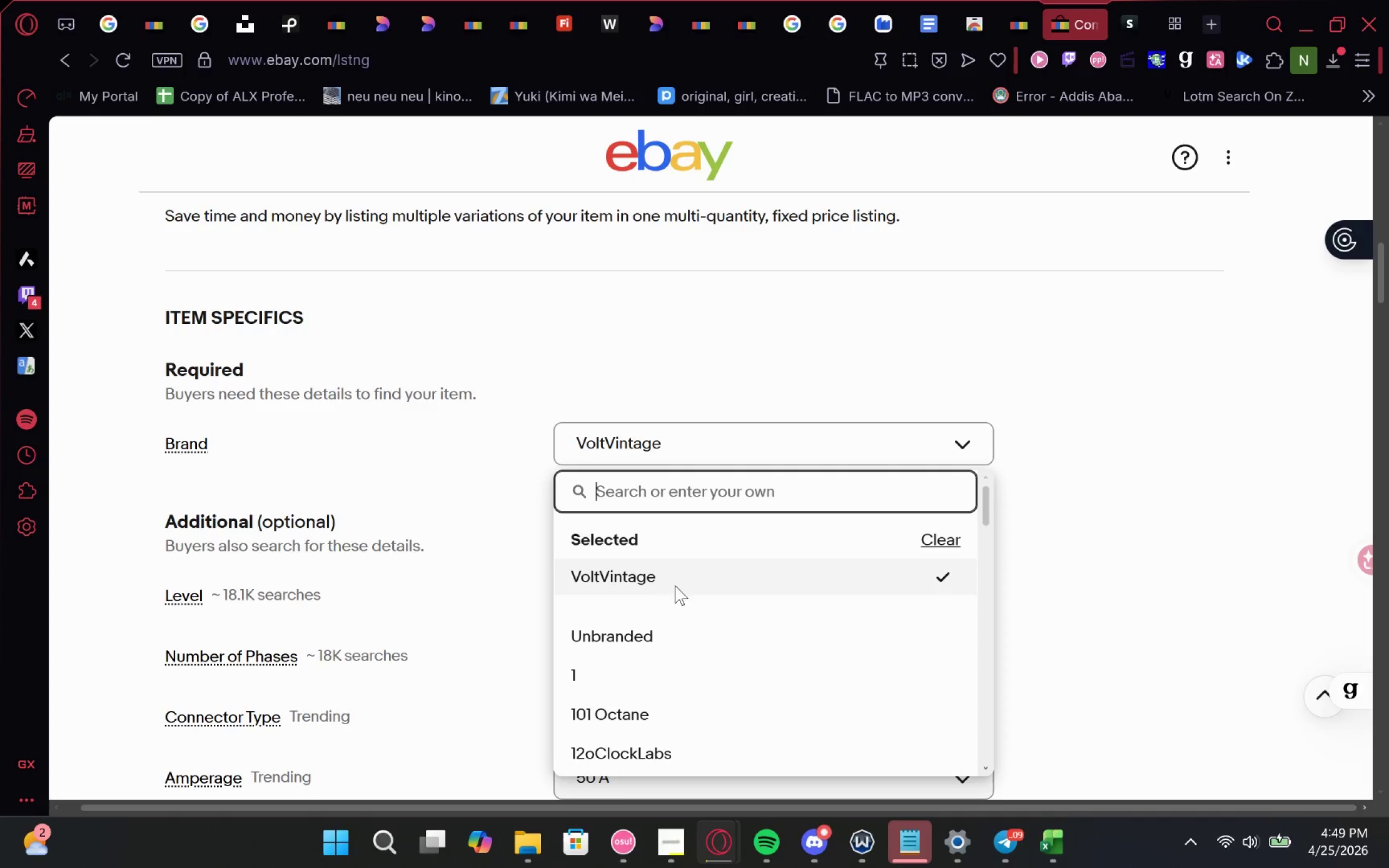 
left_click_drag(start_coordinate=[670, 577], to_coordinate=[555, 578])
 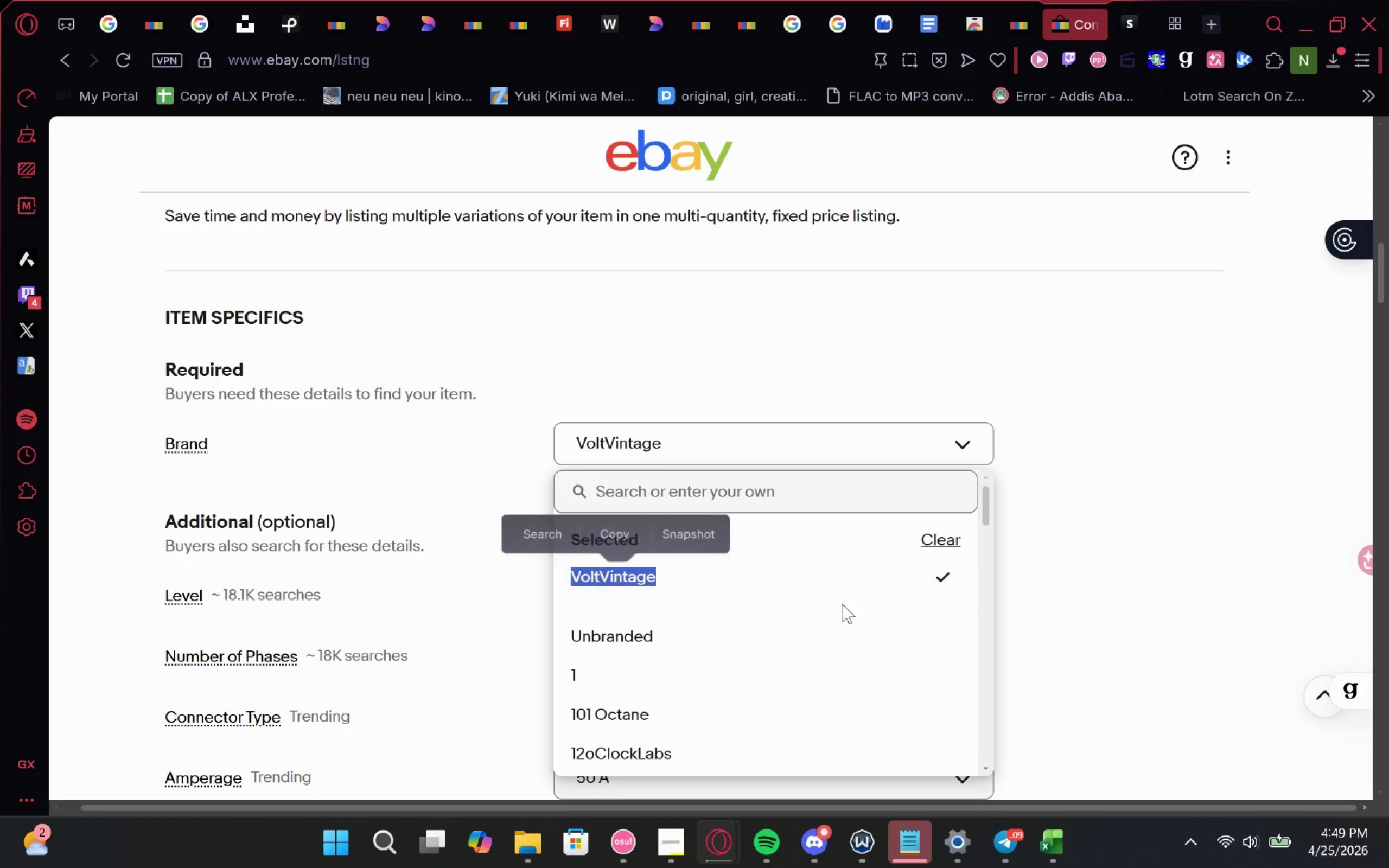 
key(Control+C)
 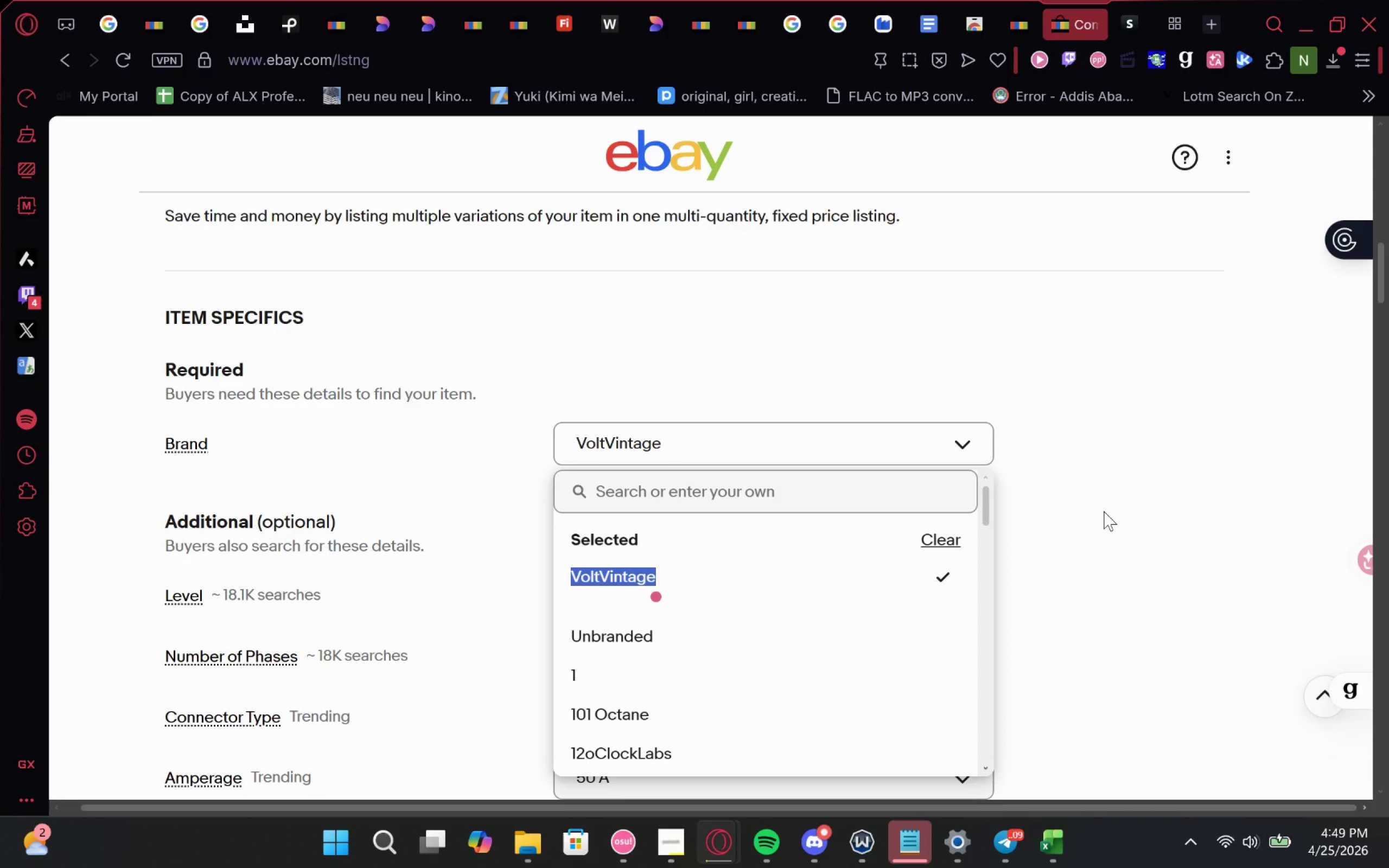 
left_click([1104, 511])
 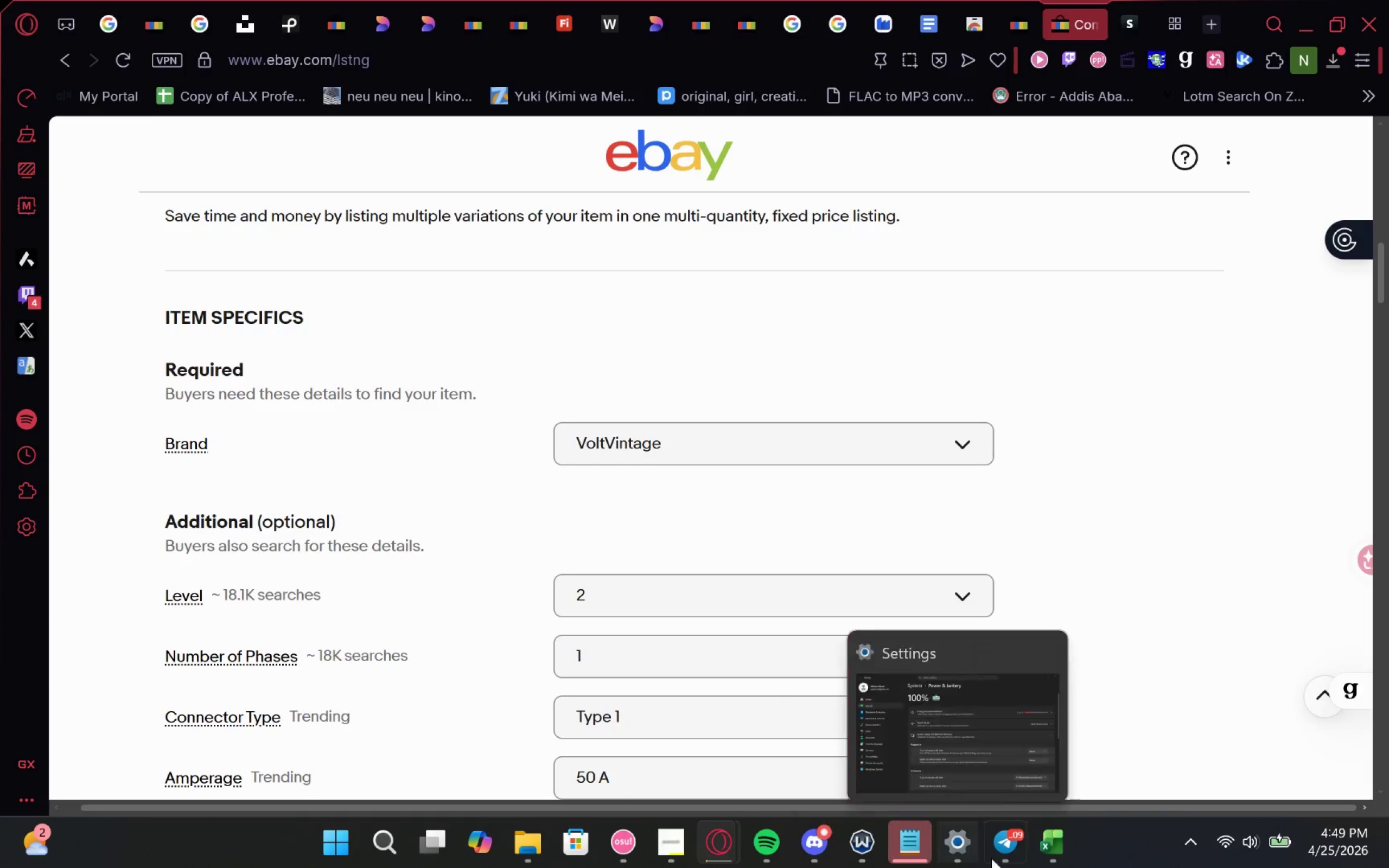 
left_click([1036, 852])
 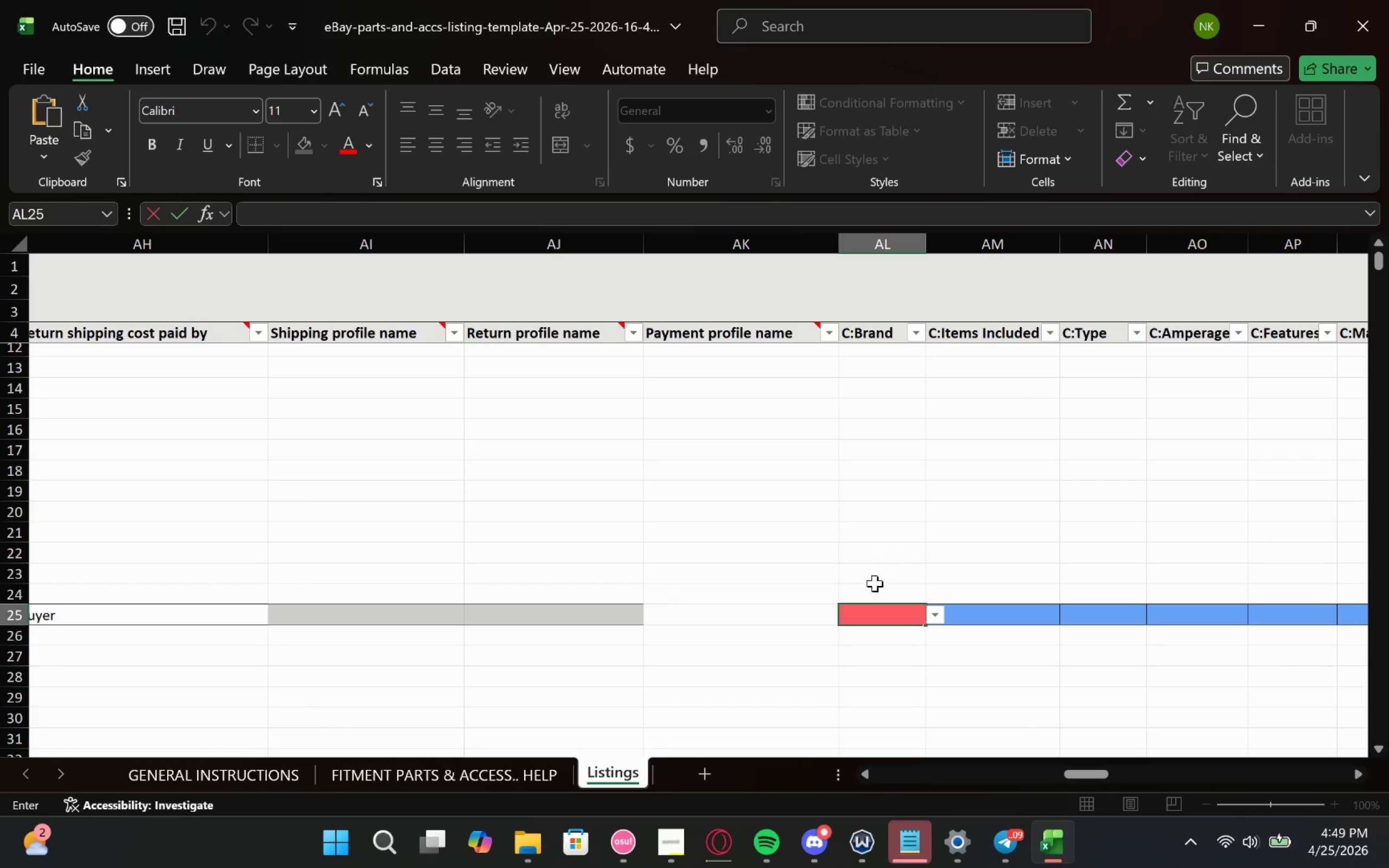 
key(Control+V)
 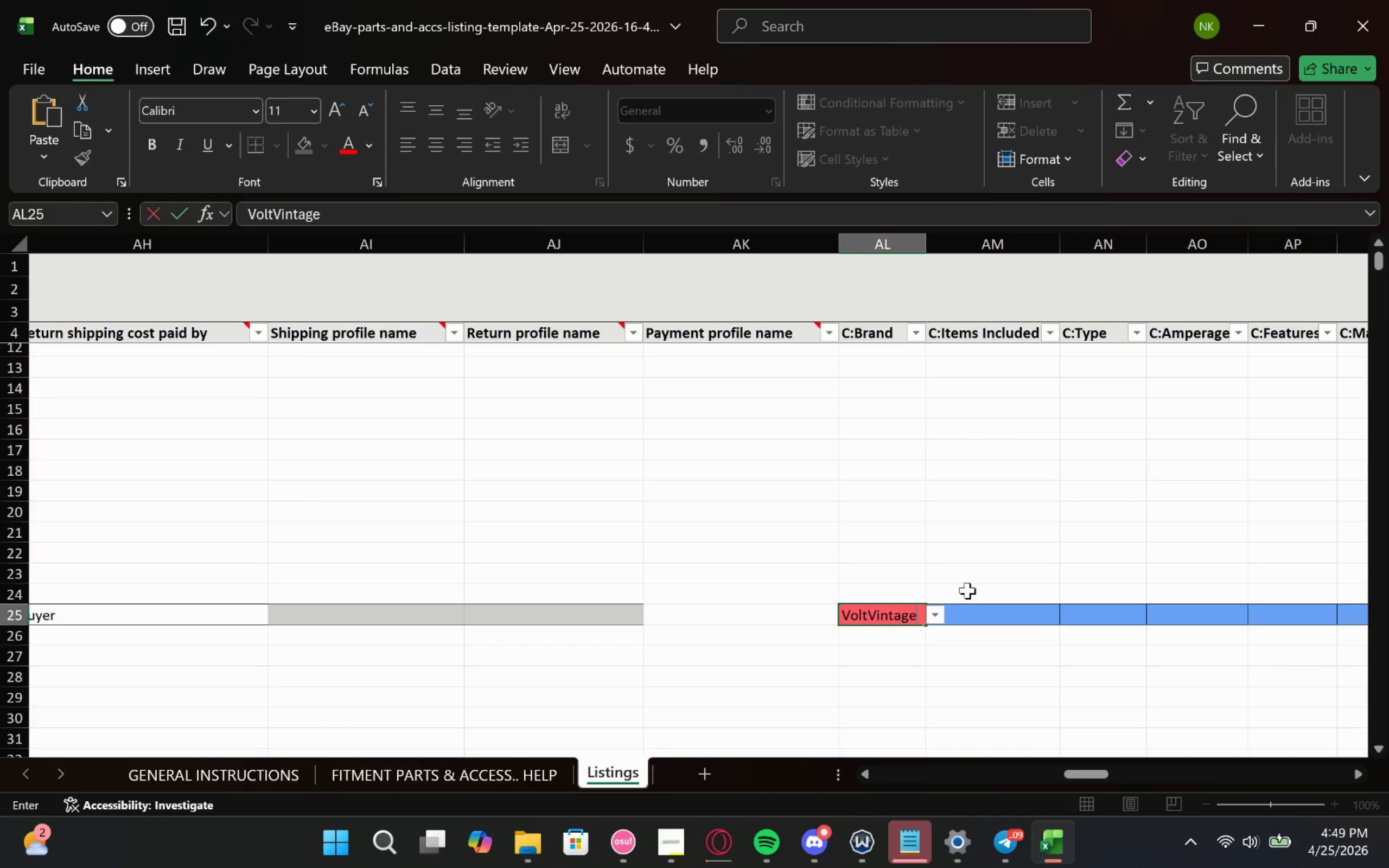 
left_click([994, 569])
 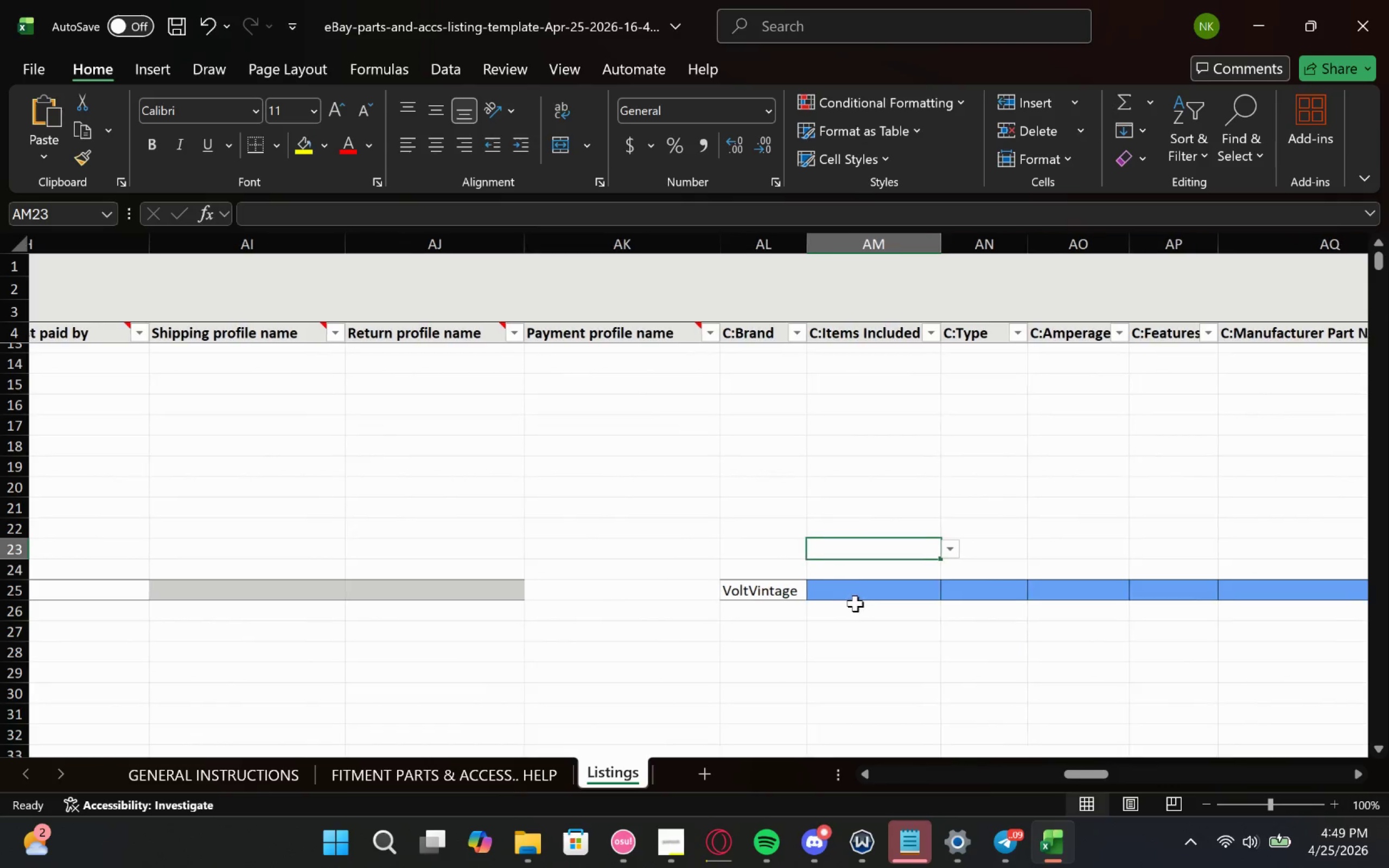 
left_click([866, 594])
 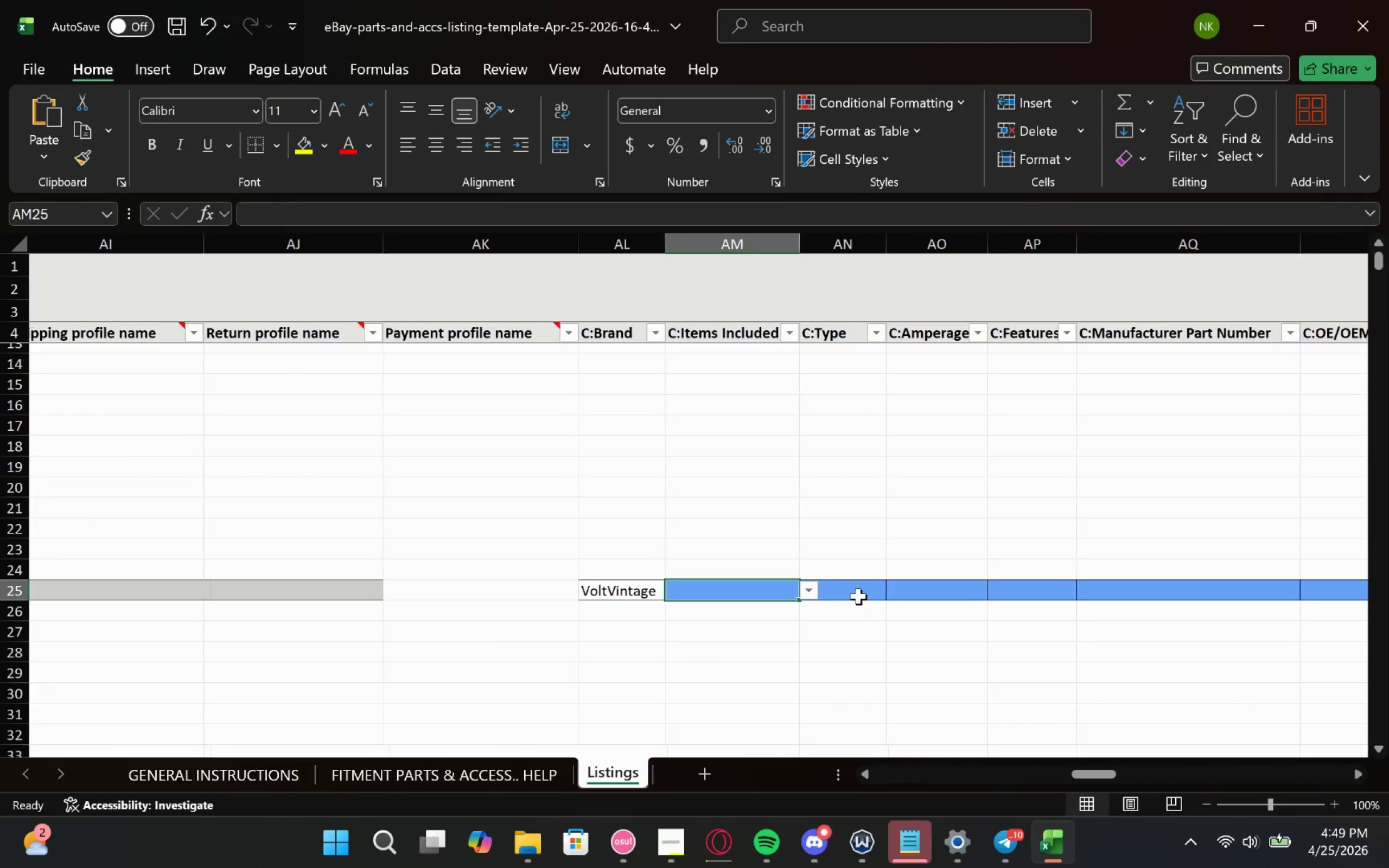 
left_click([848, 590])
 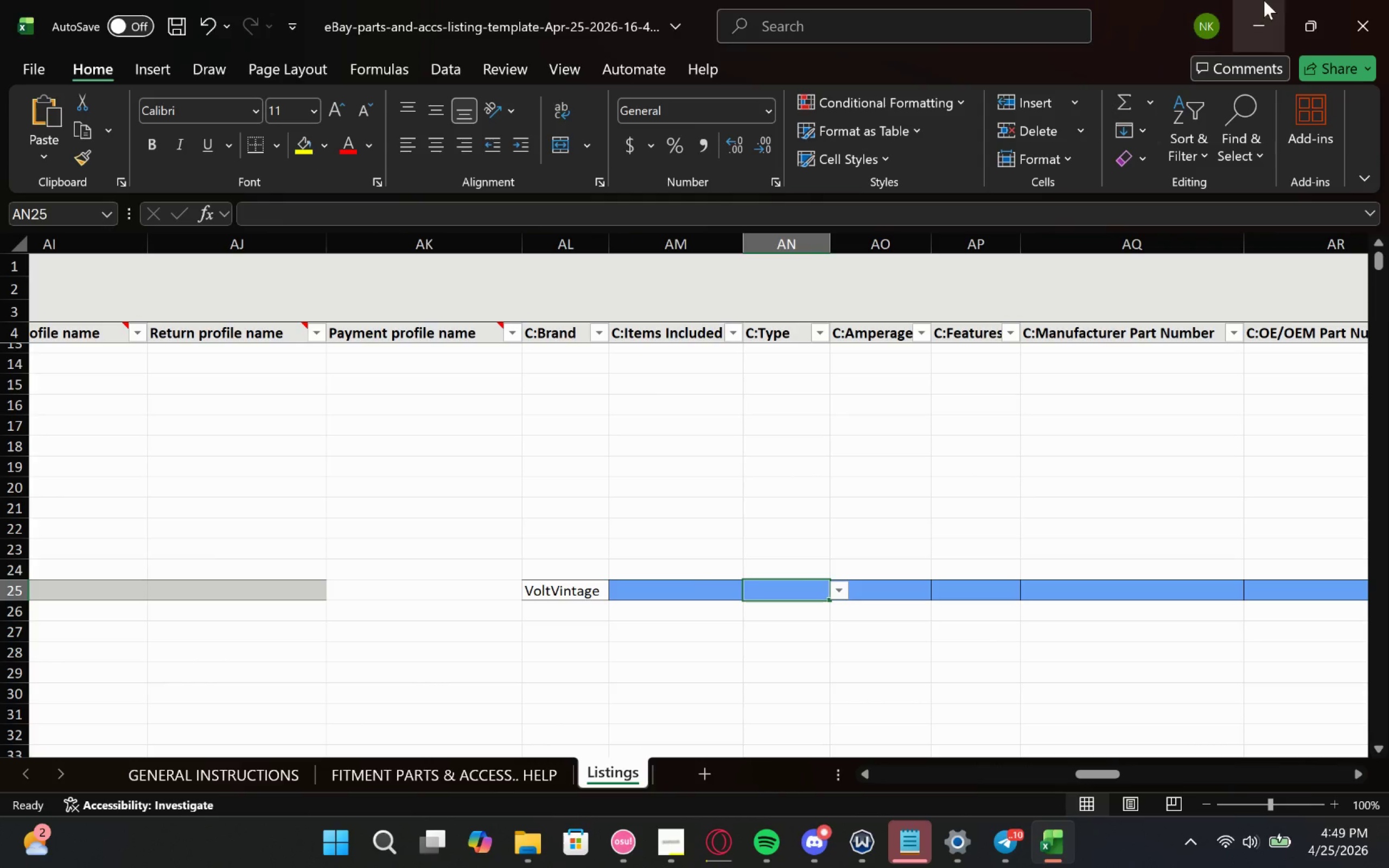 
left_click([1265, 0])
 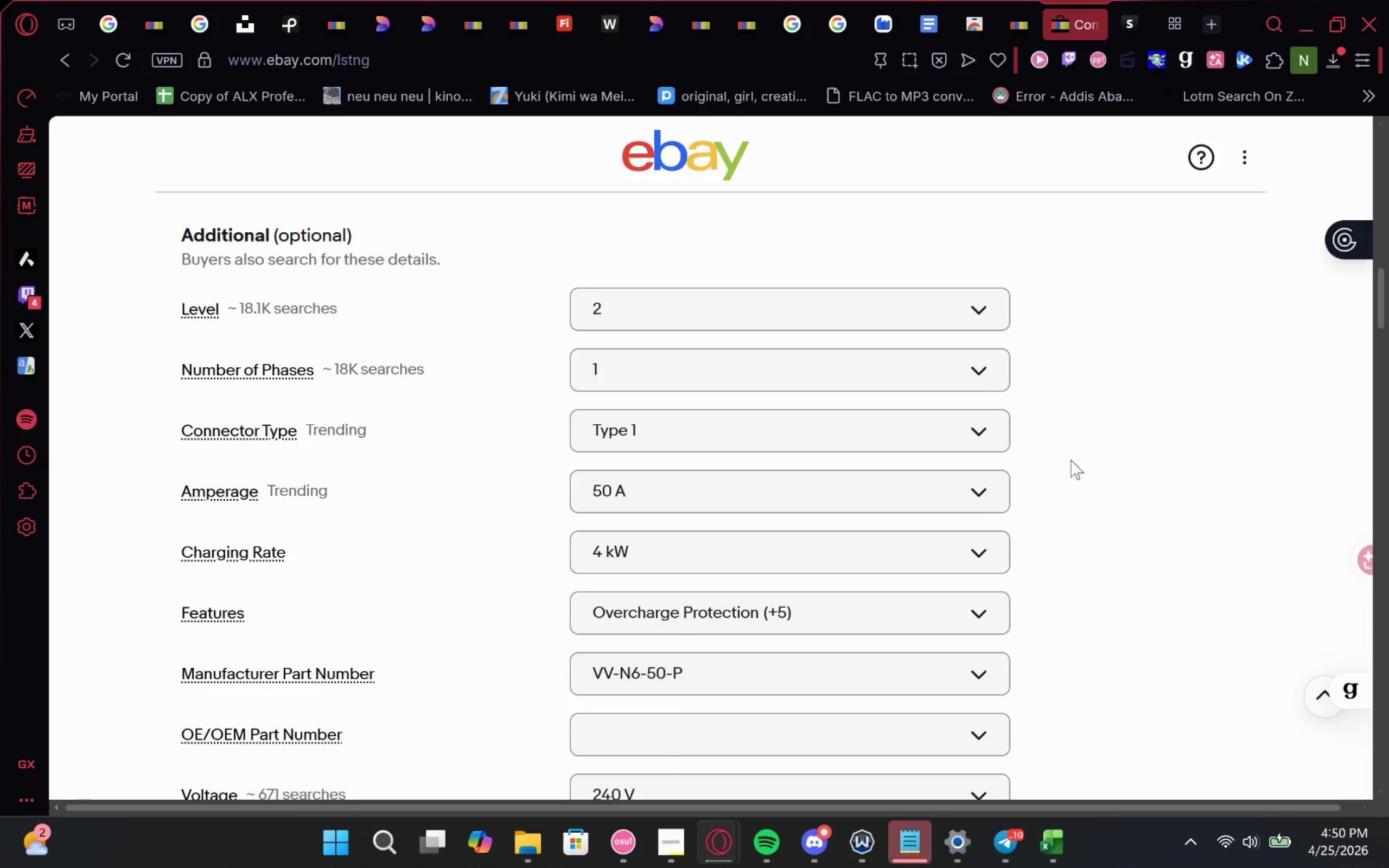 
wait(5.75)
 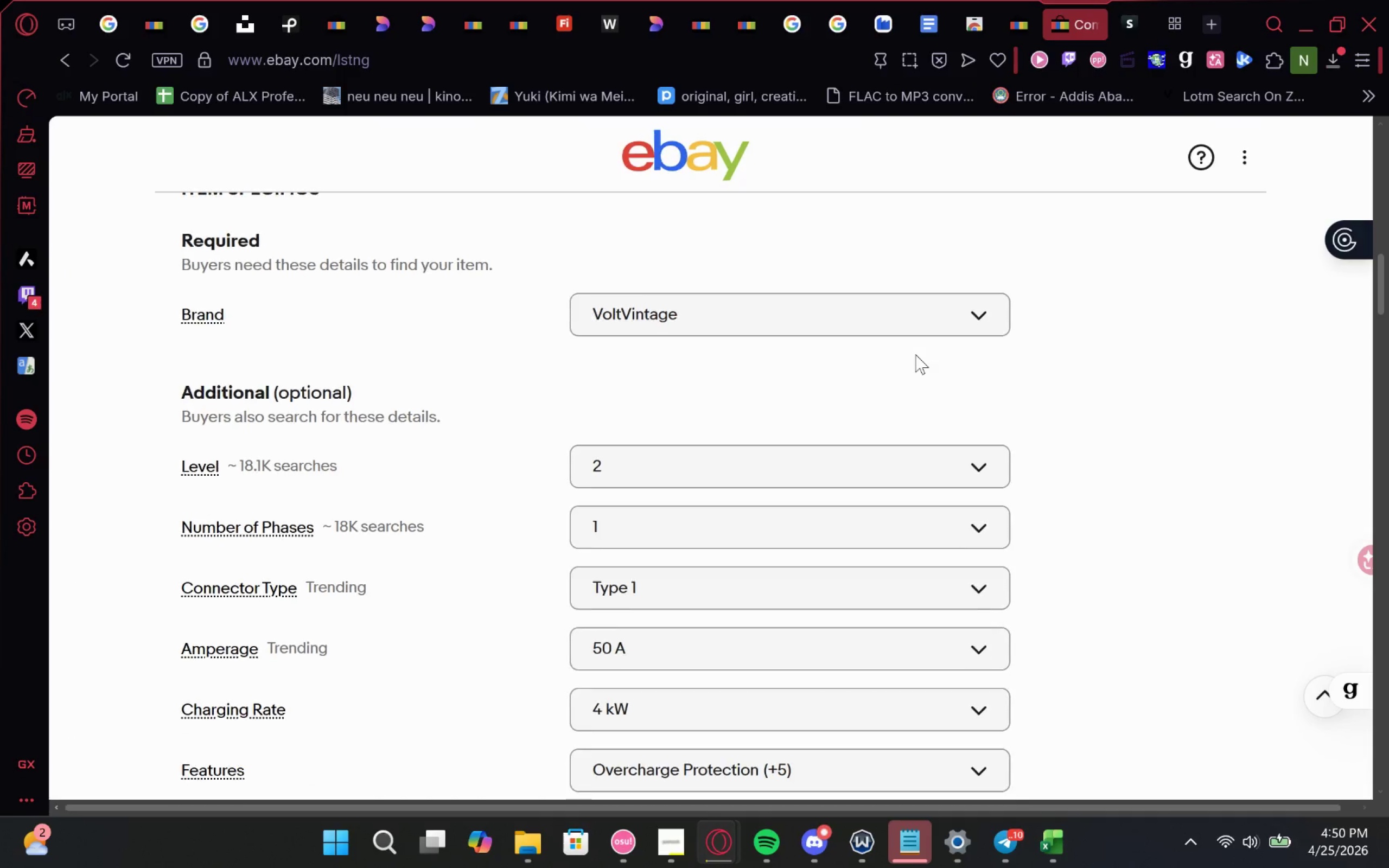 
left_click([1088, 730])
 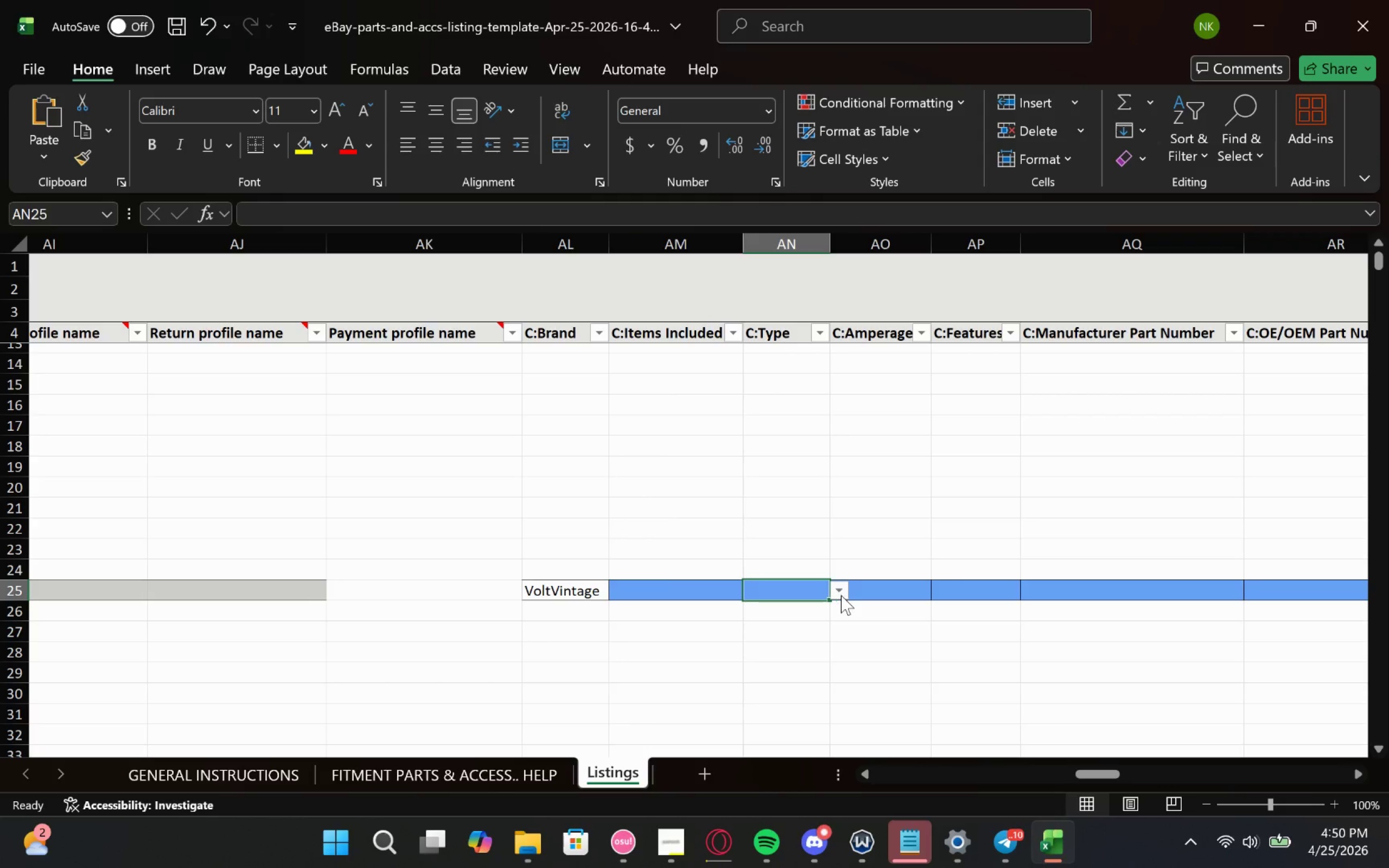 
left_click([840, 594])
 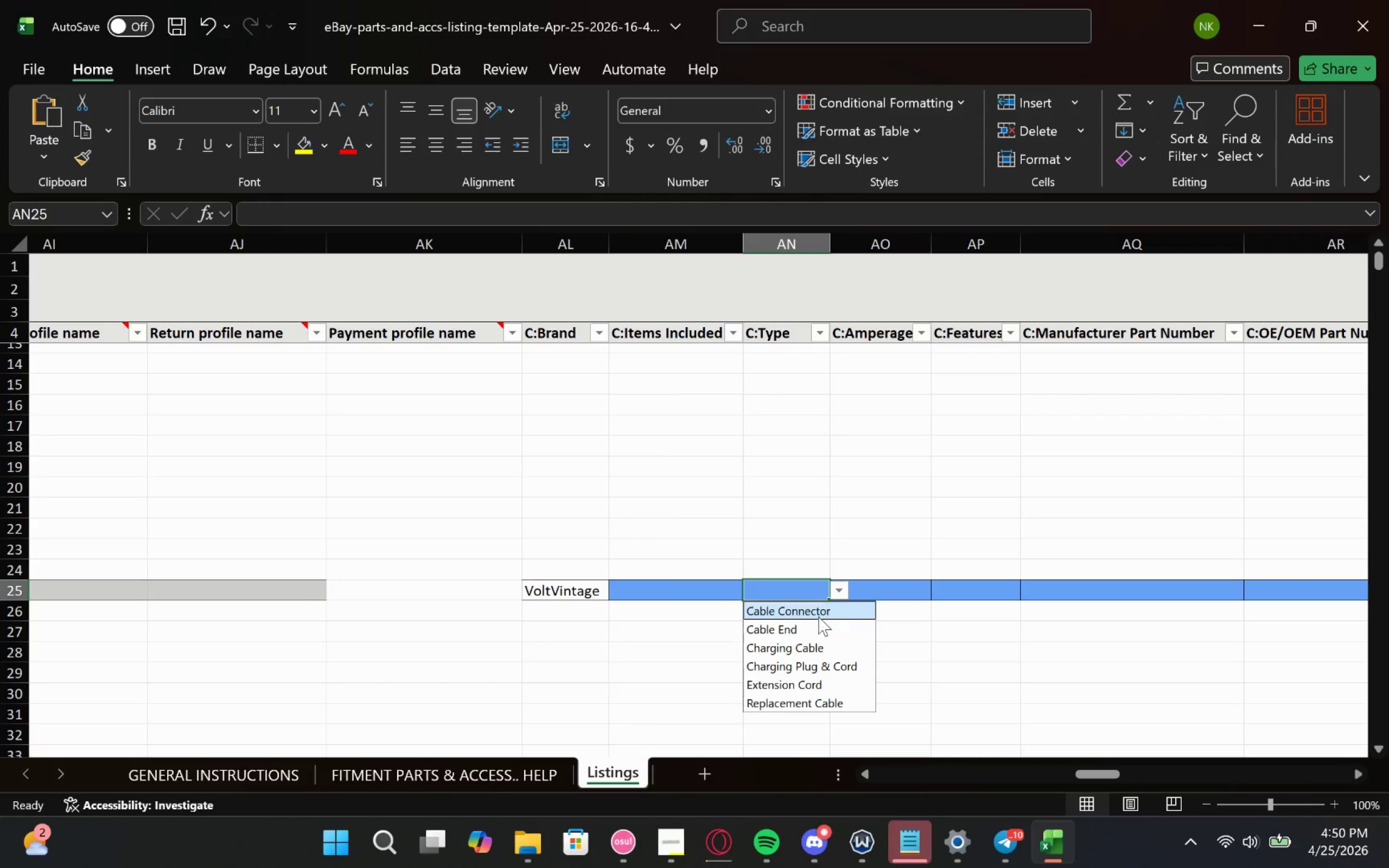 
scroll: coordinate [804, 643], scroll_direction: down, amount: 2.0
 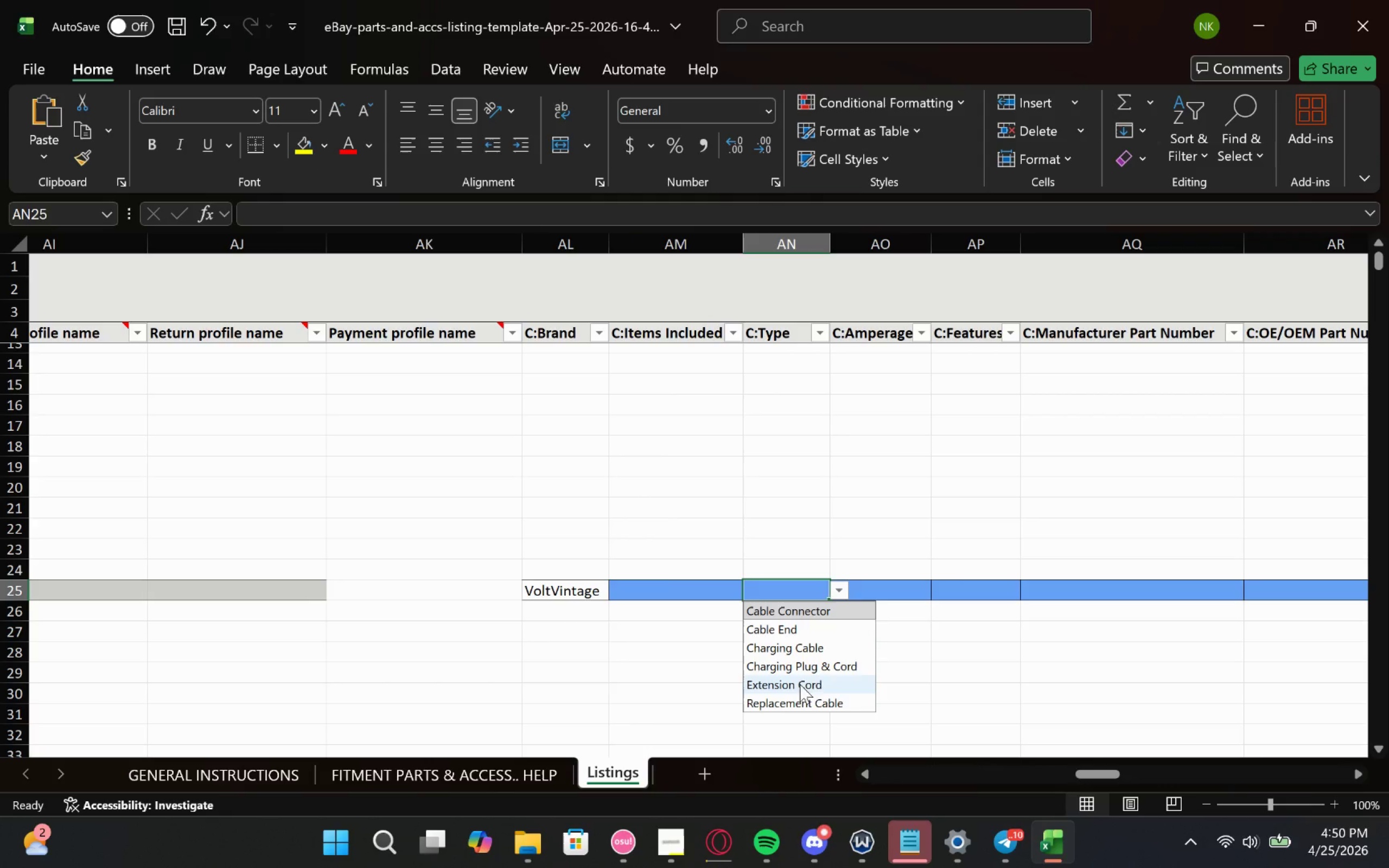 
left_click([843, 640])
 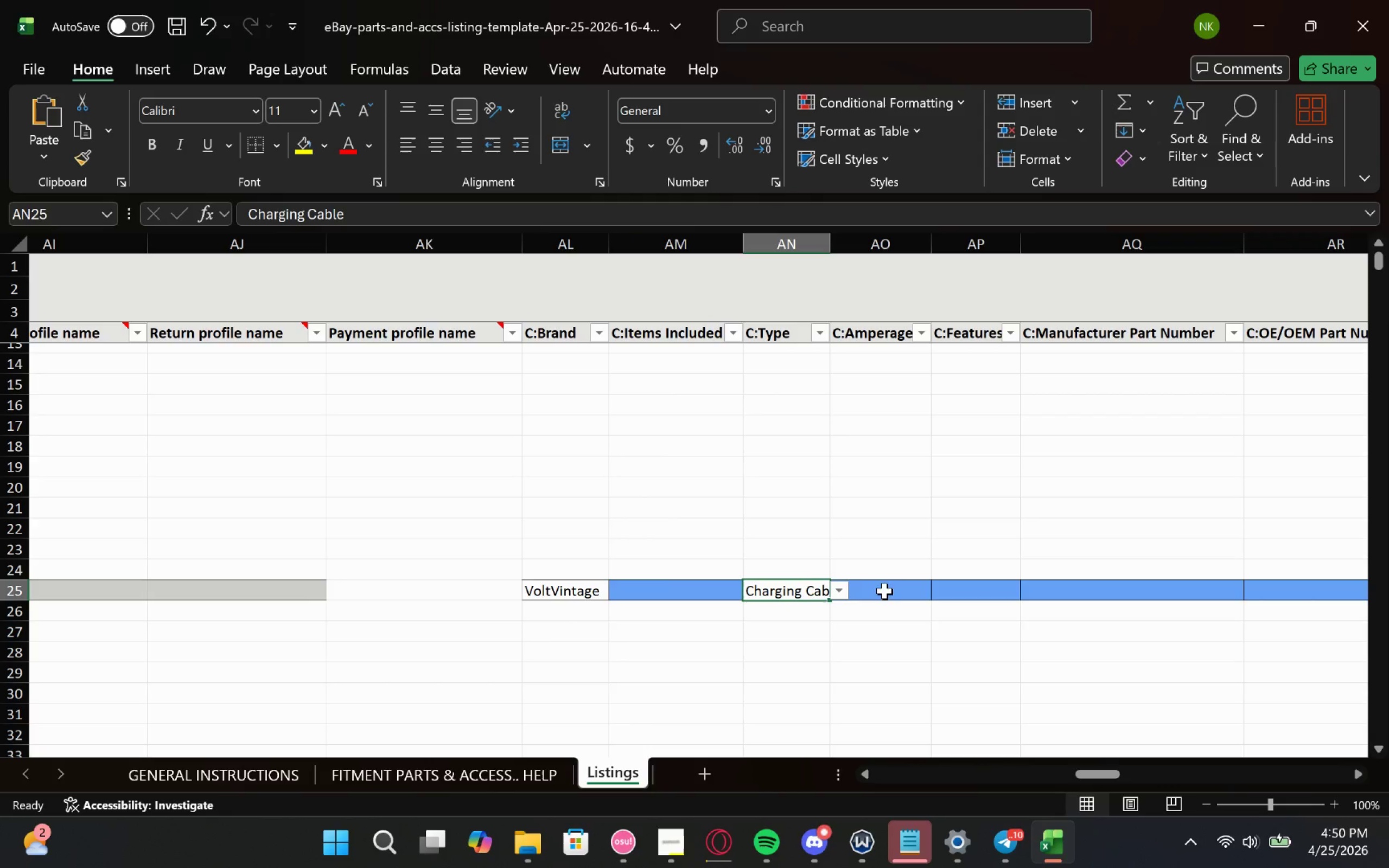 
left_click([883, 593])
 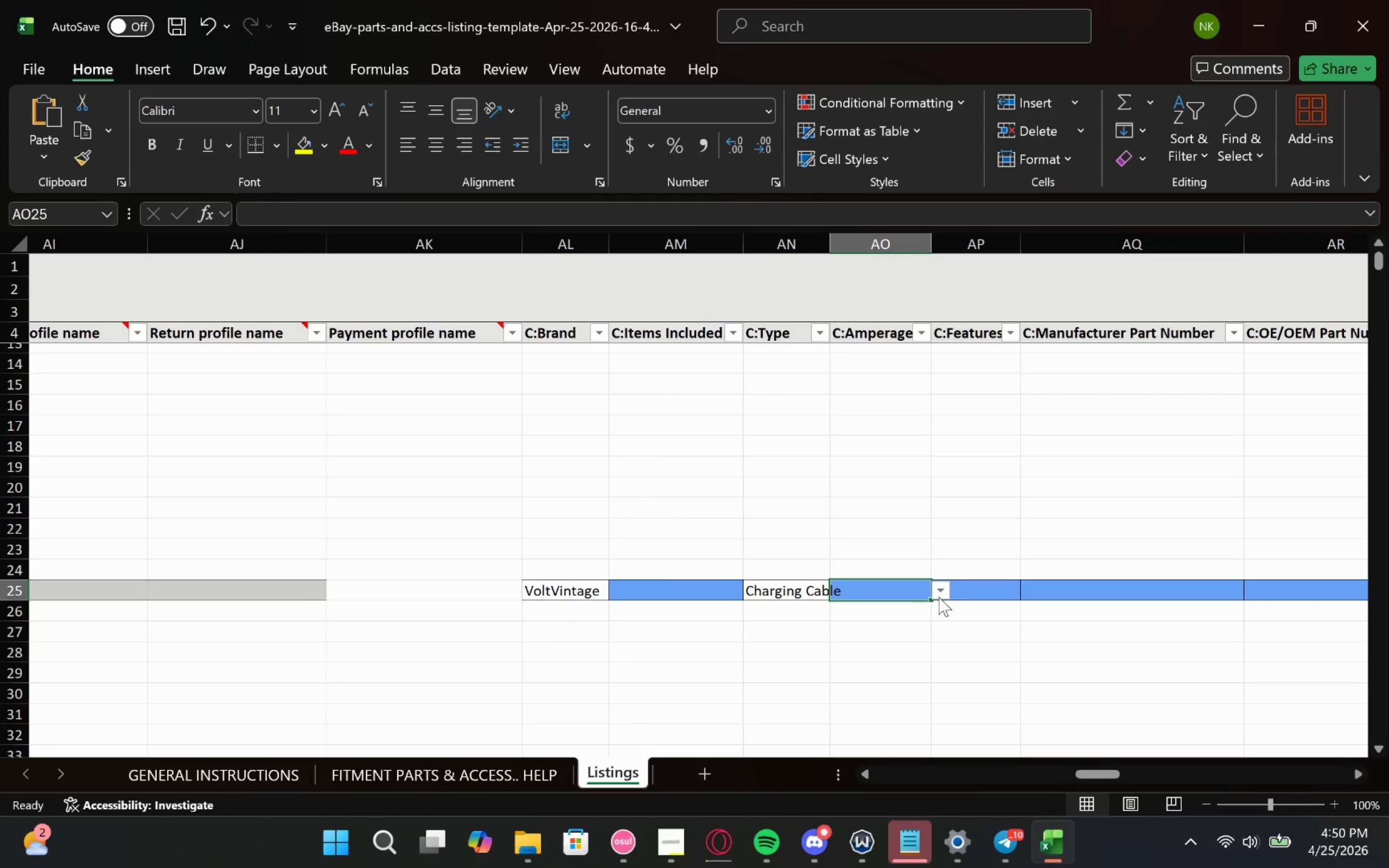 
left_click([940, 593])
 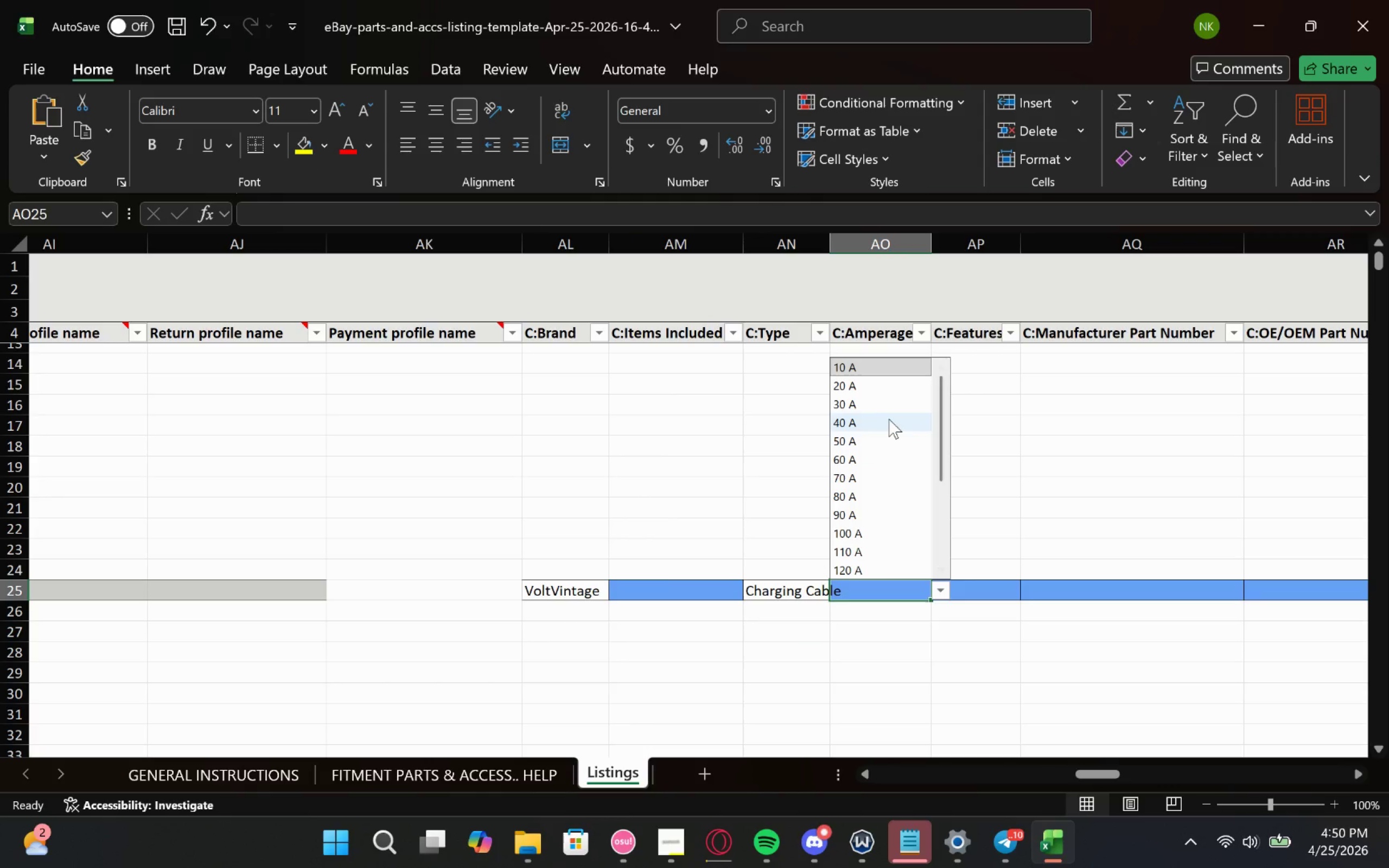 
left_click([885, 419])
 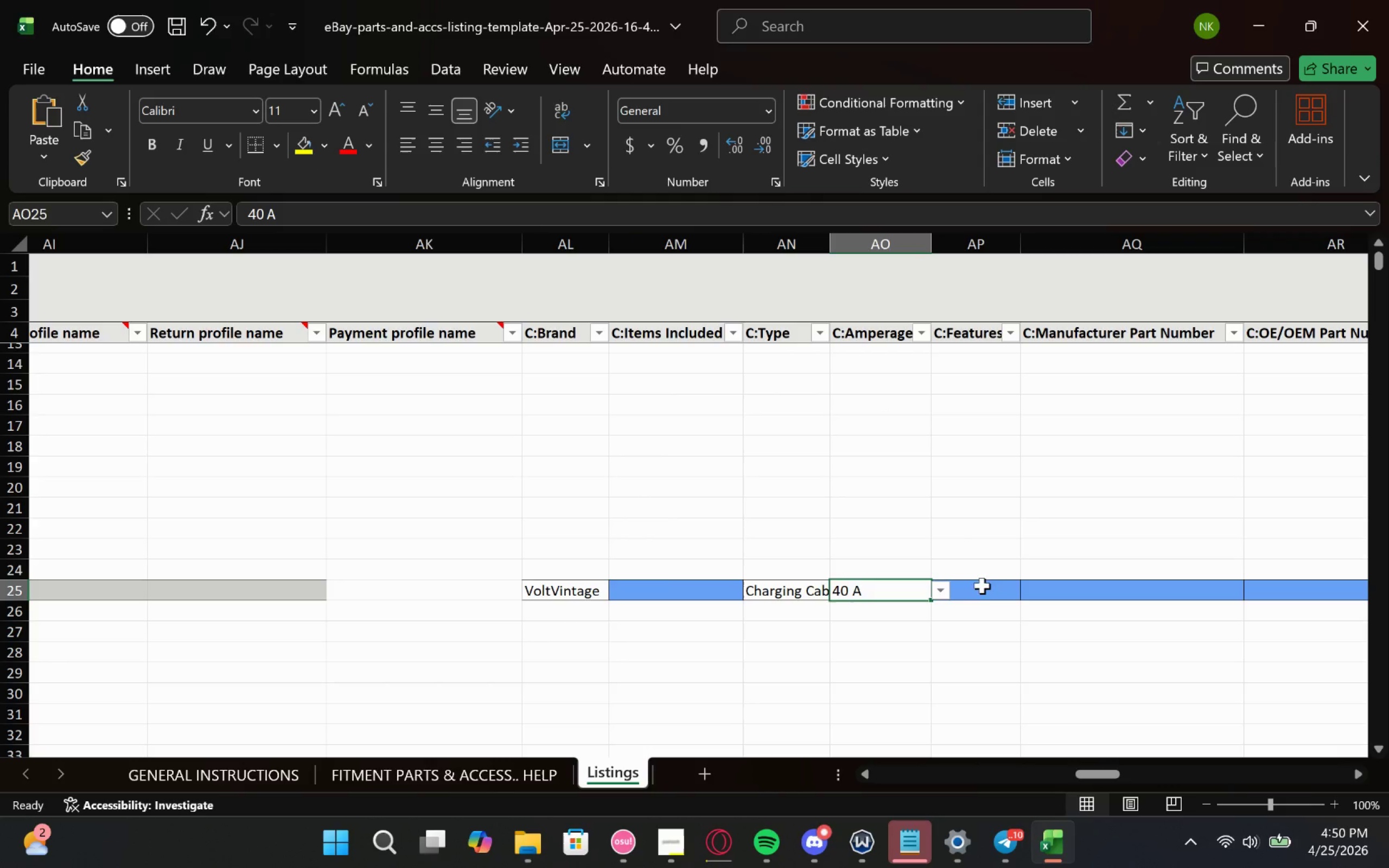 
left_click([986, 593])
 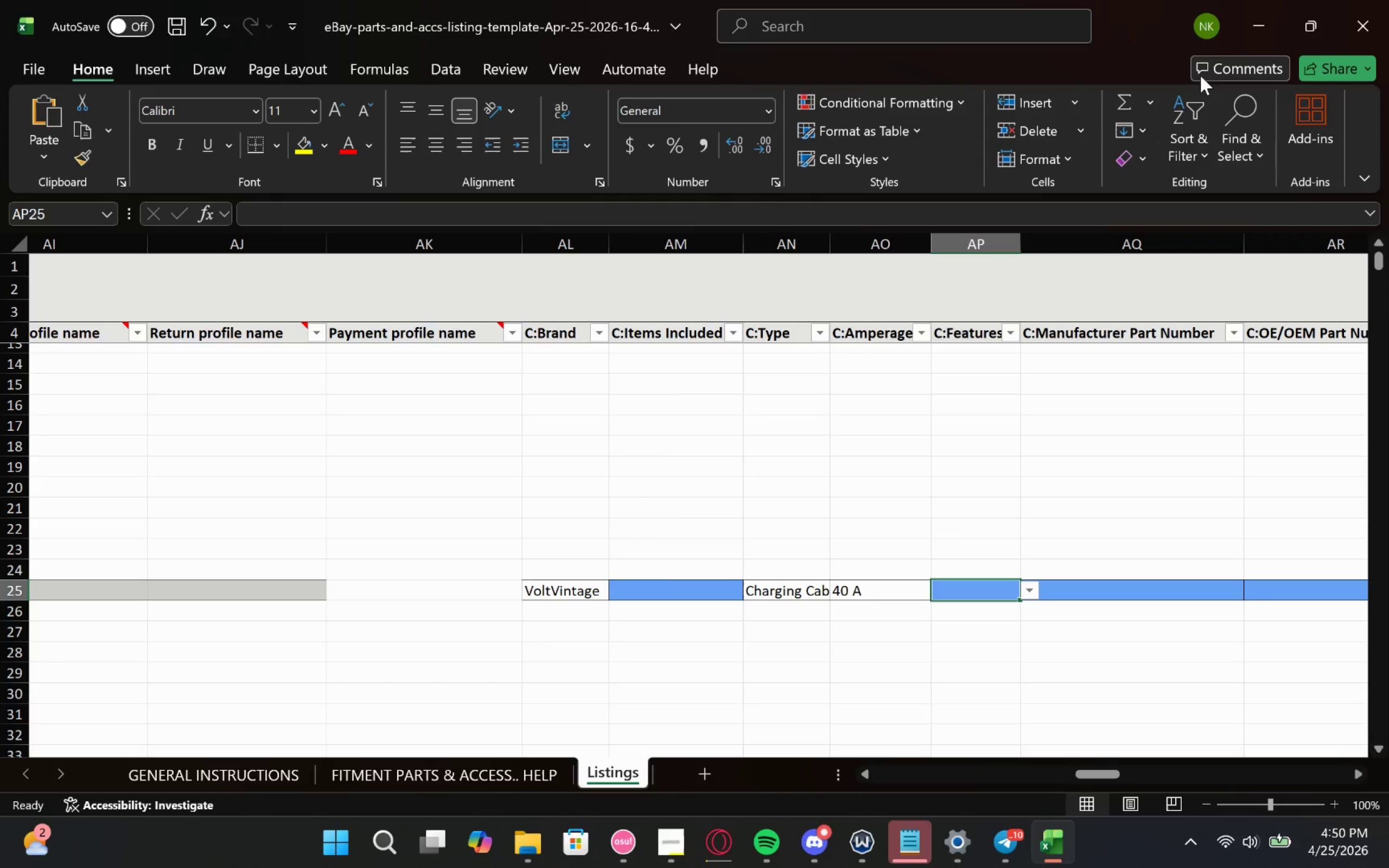 
left_click([1269, 0])
 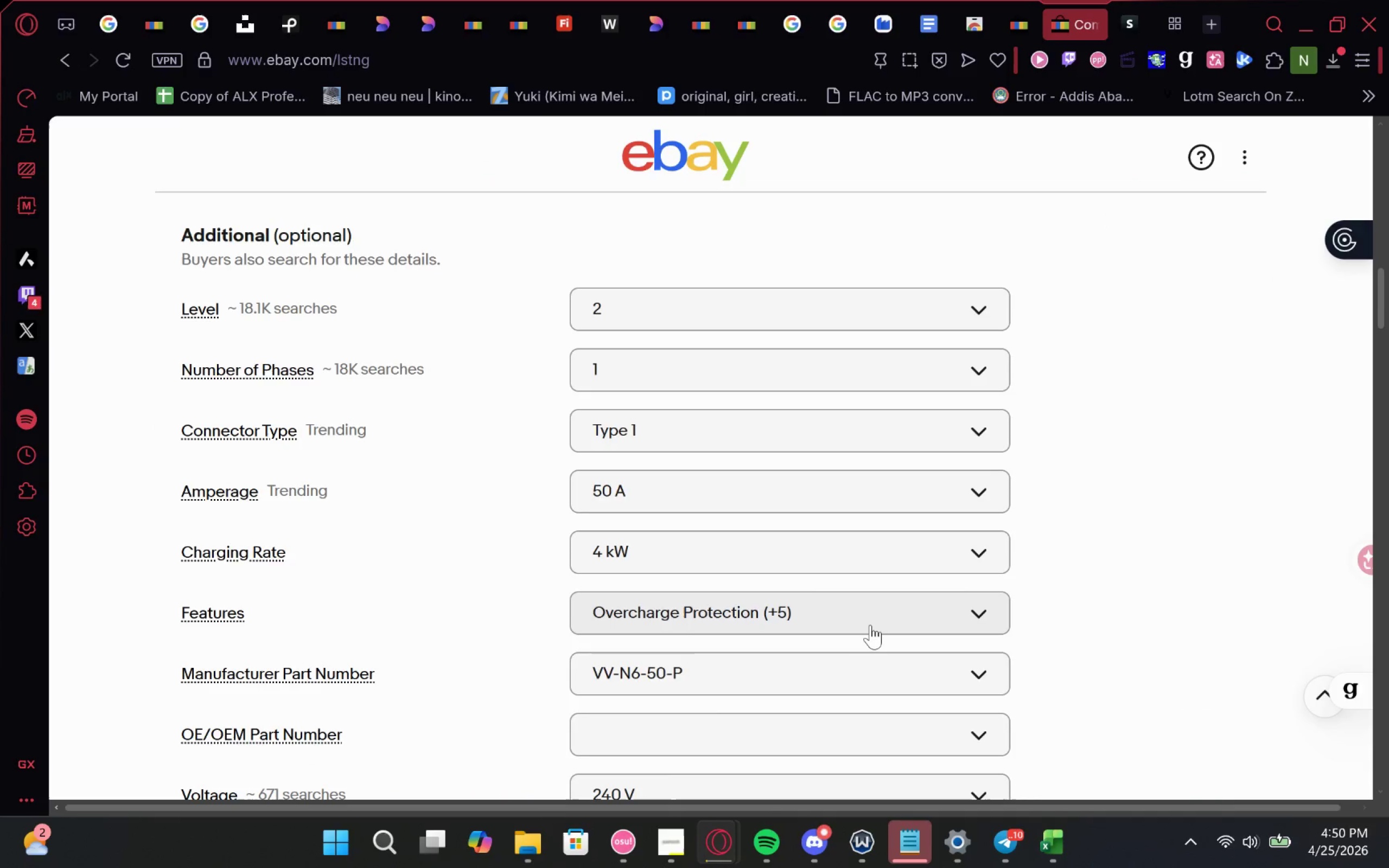 
left_click([870, 625])
 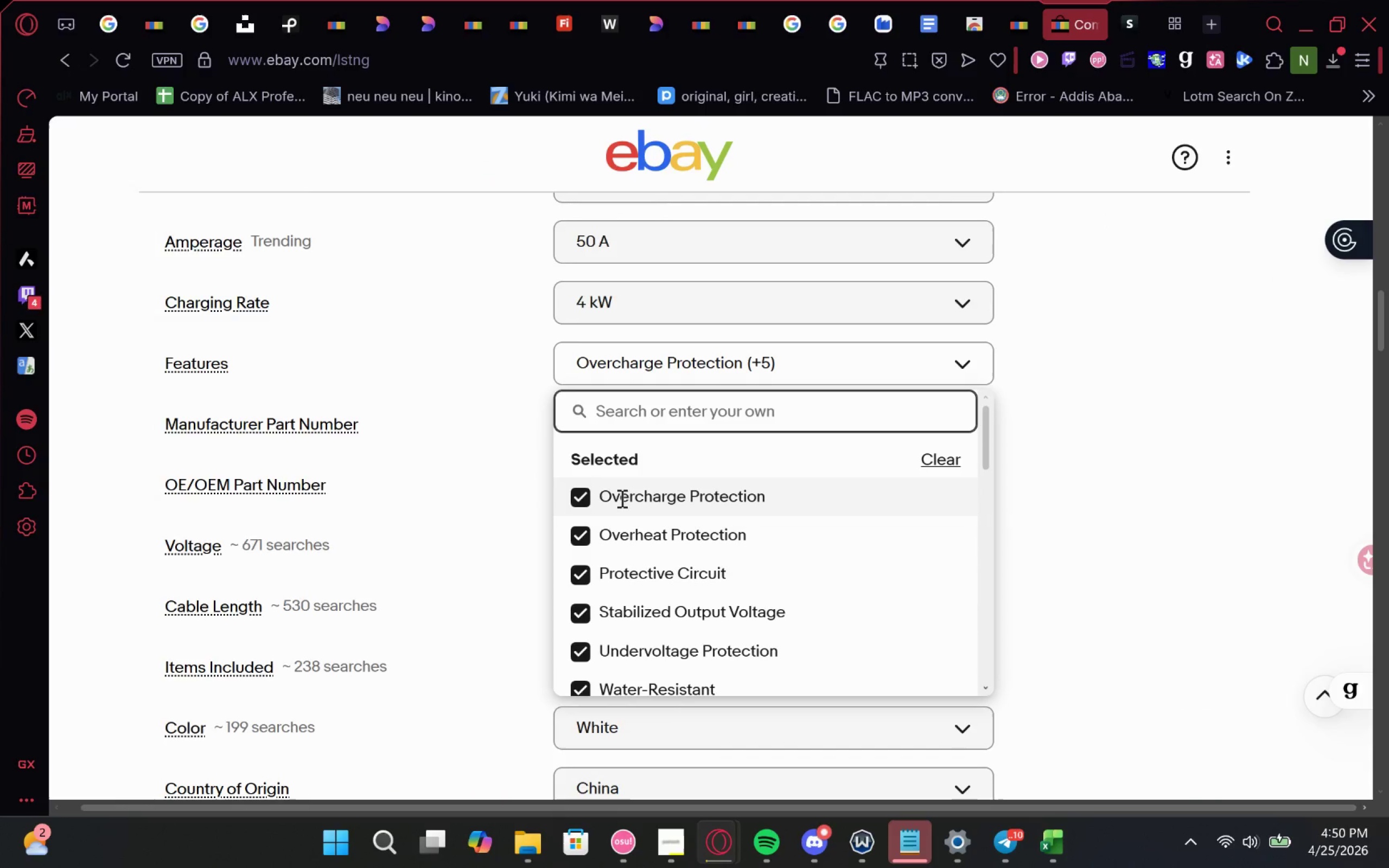 
left_click_drag(start_coordinate=[592, 495], to_coordinate=[717, 629])
 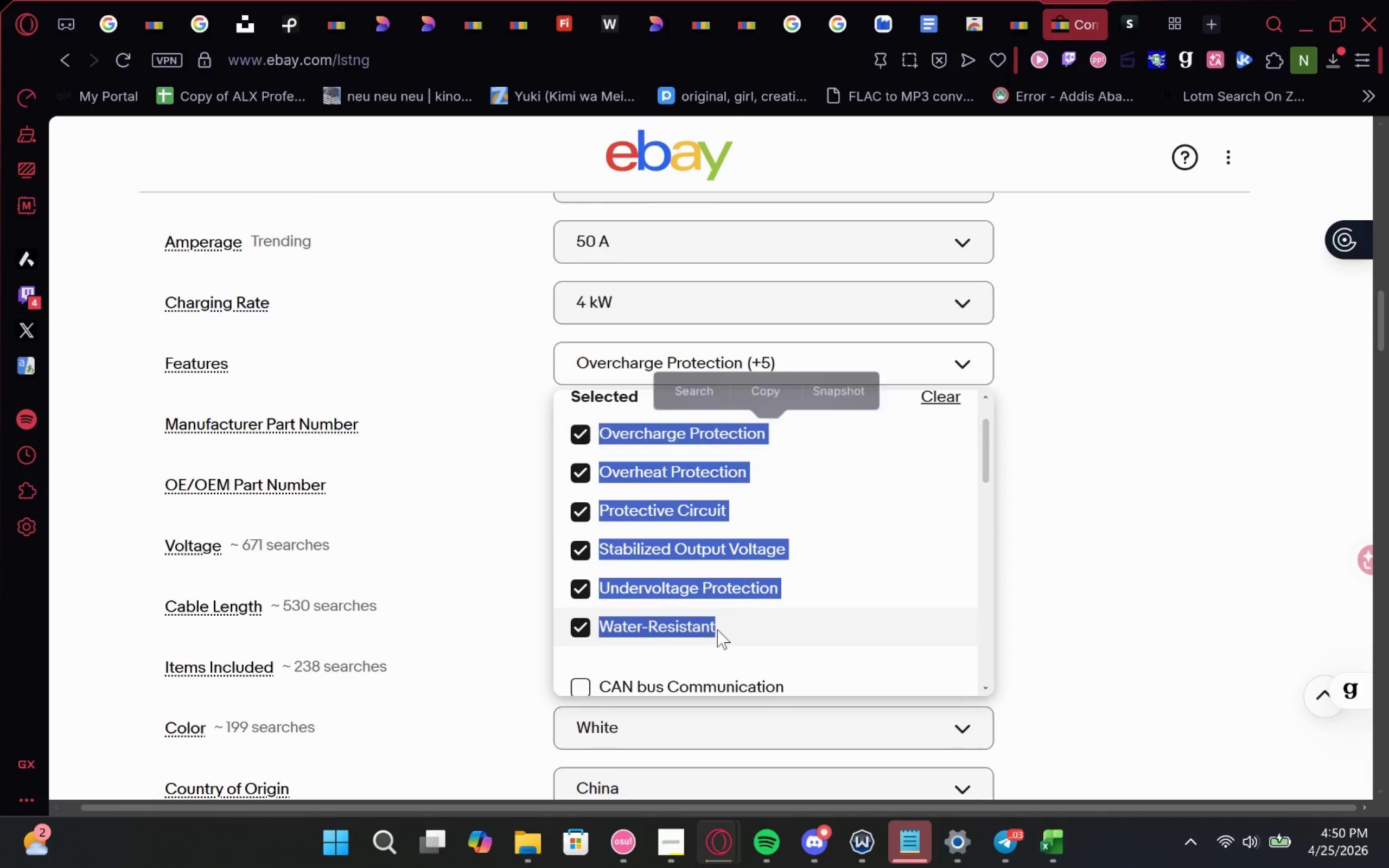 
key(Control+C)
 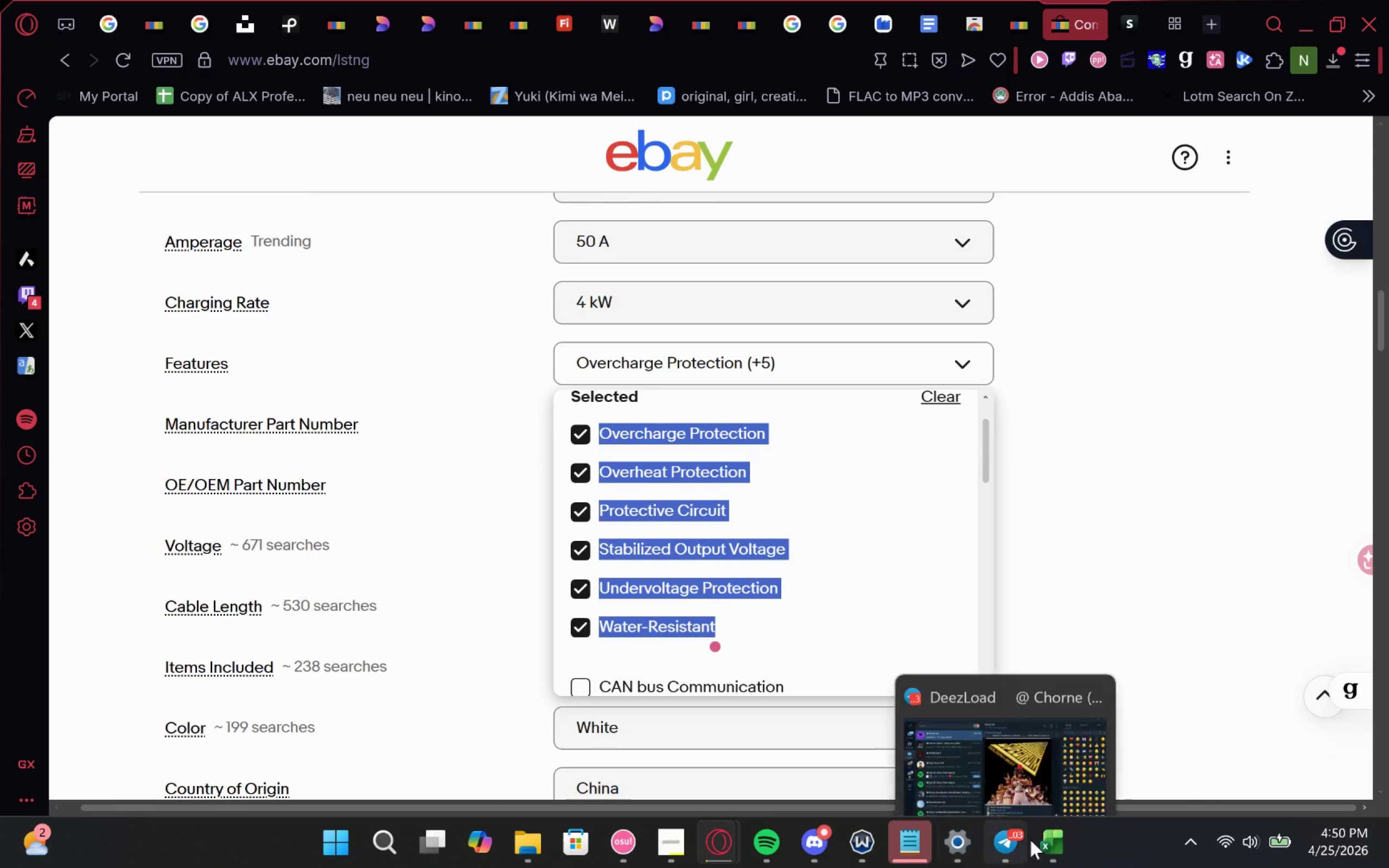 
left_click([1036, 838])
 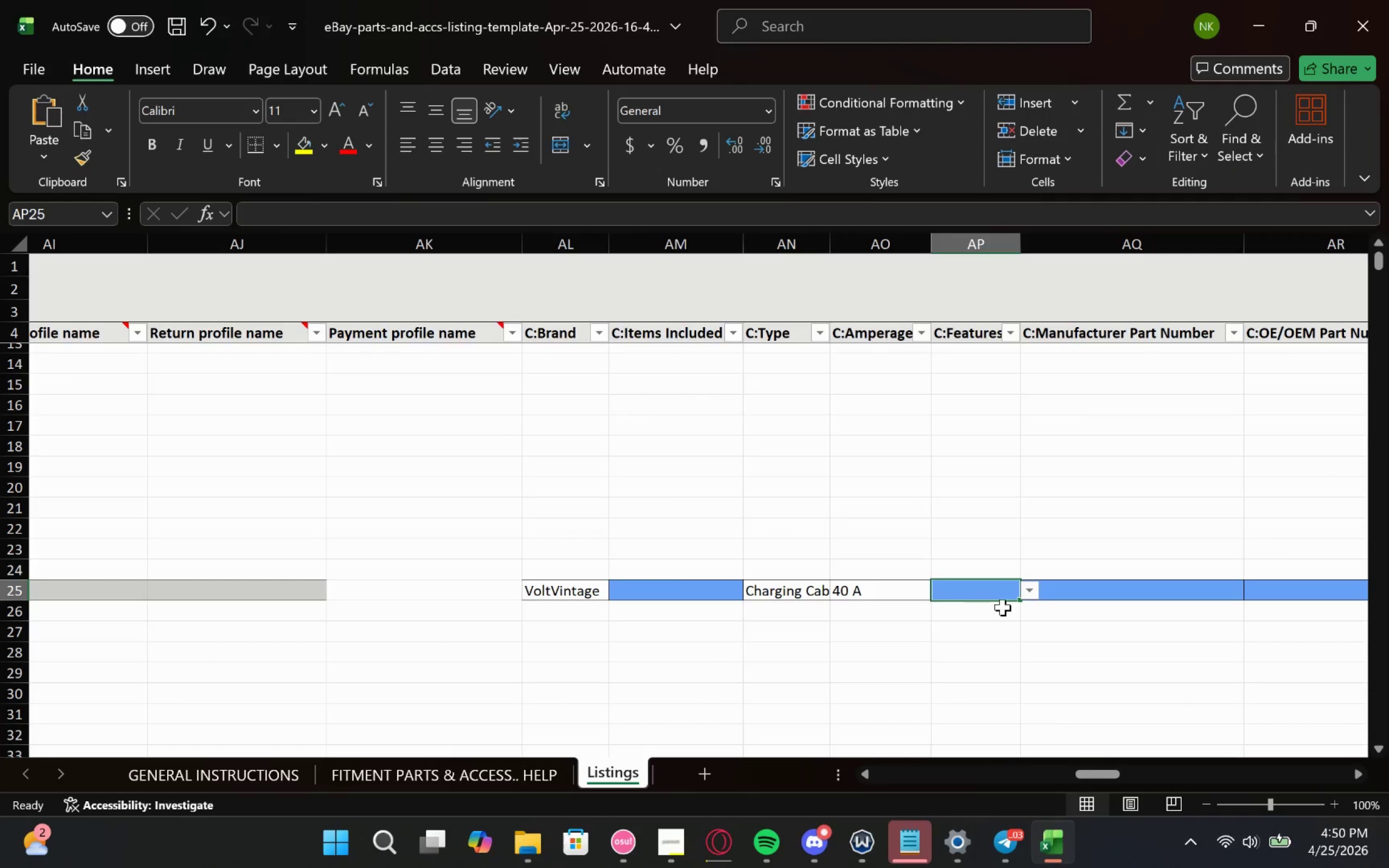 
left_click([988, 603])
 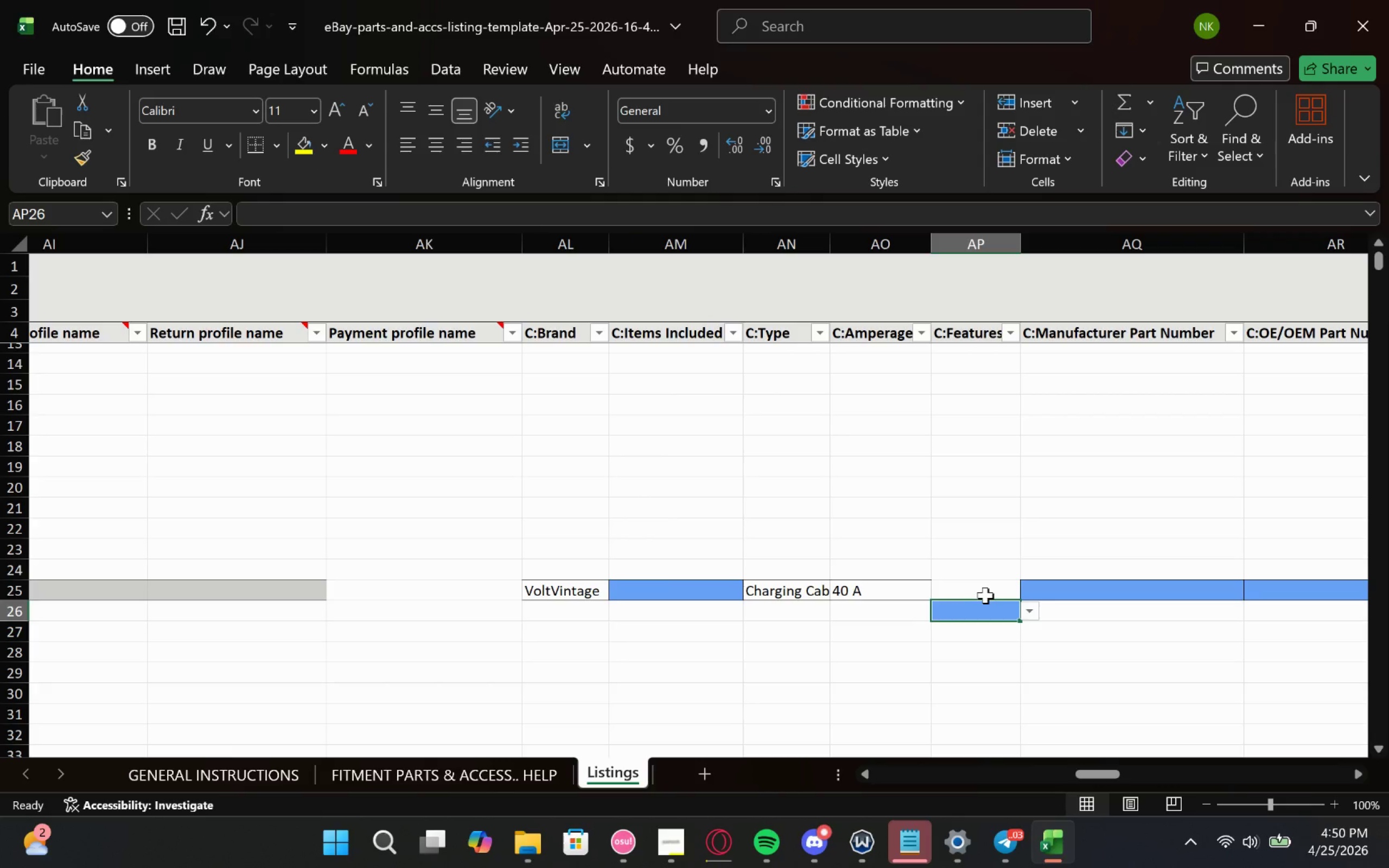 
double_click([984, 595])
 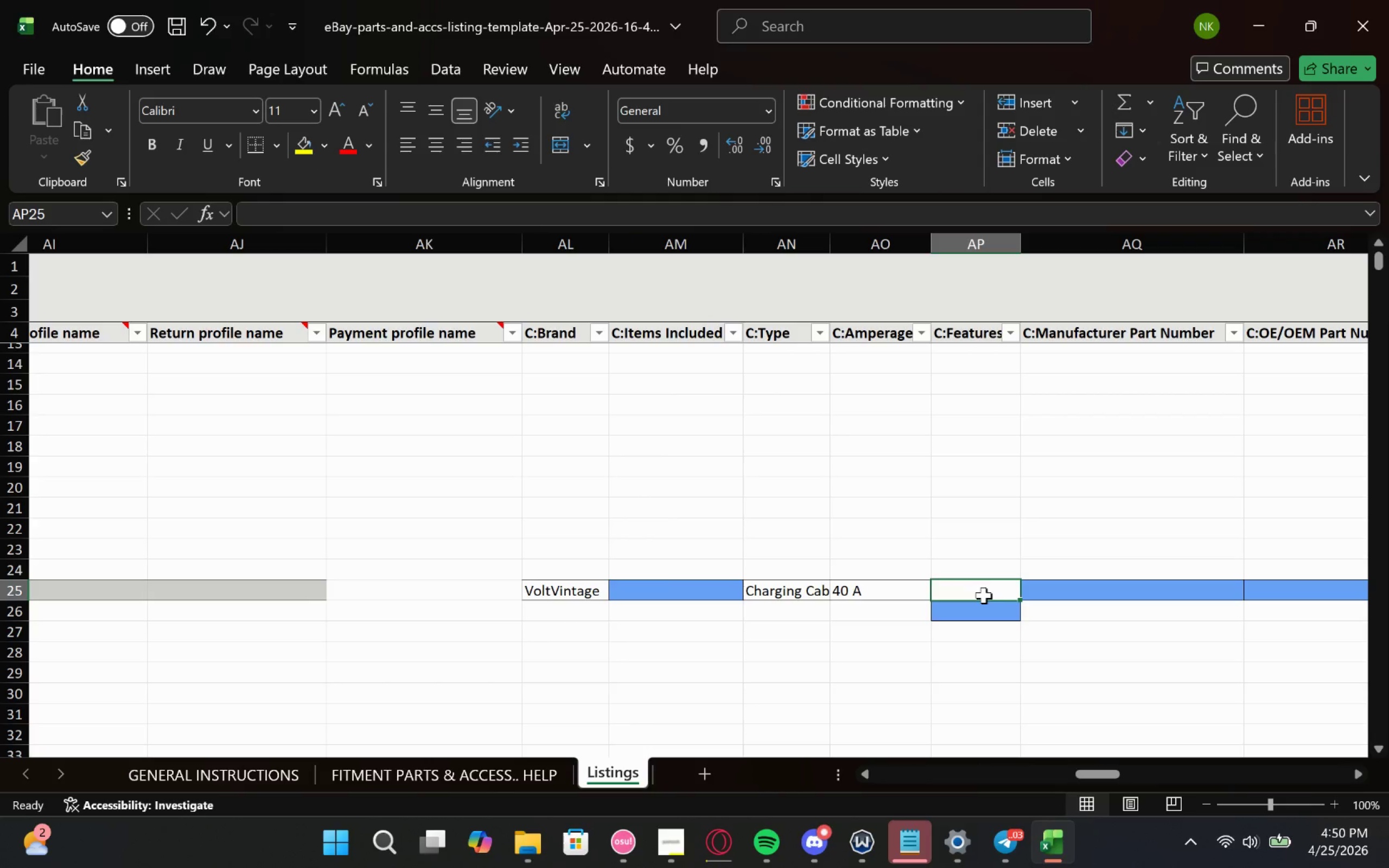 
left_click([961, 584])
 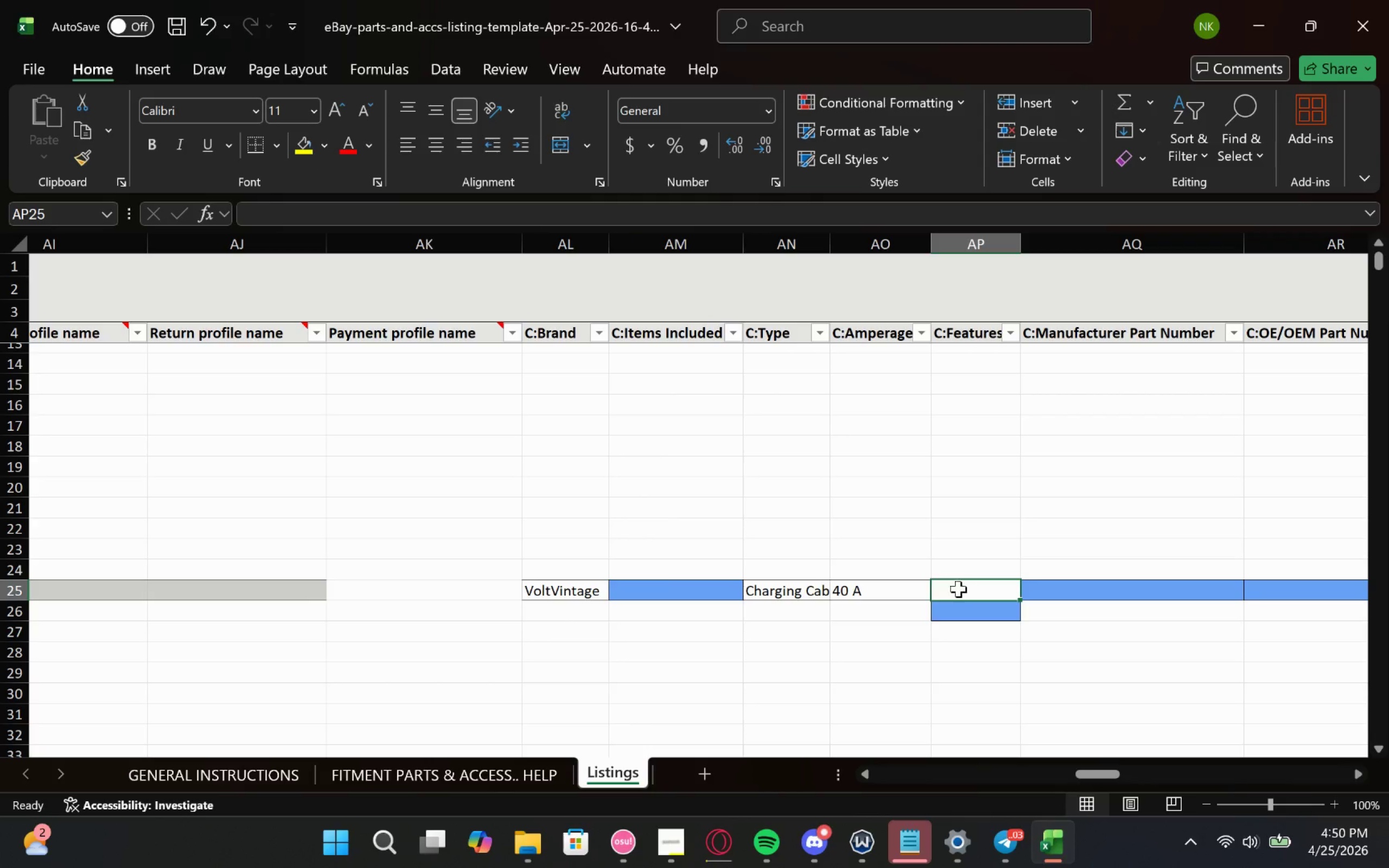 
double_click([960, 590])
 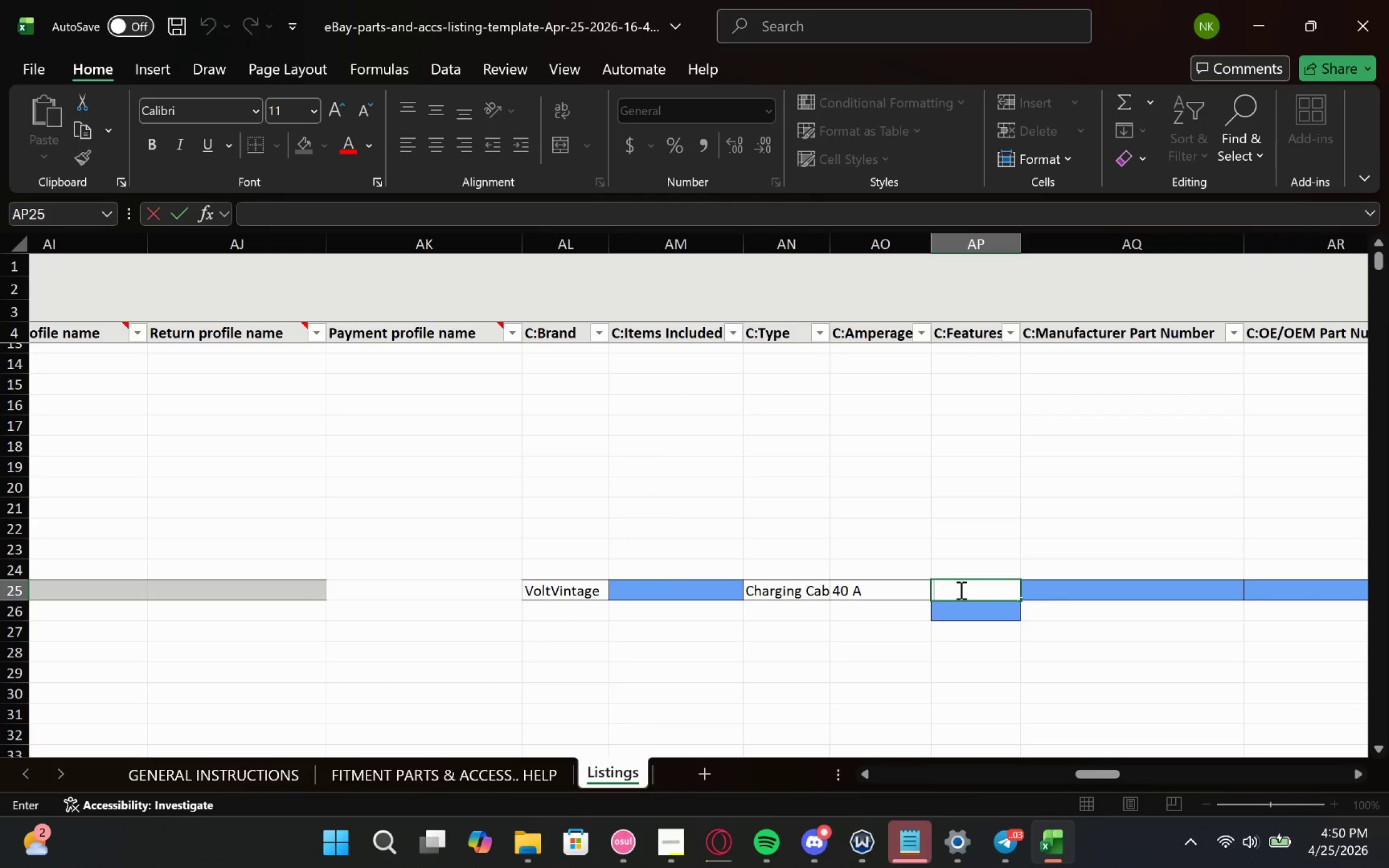 
key(Control+V)
 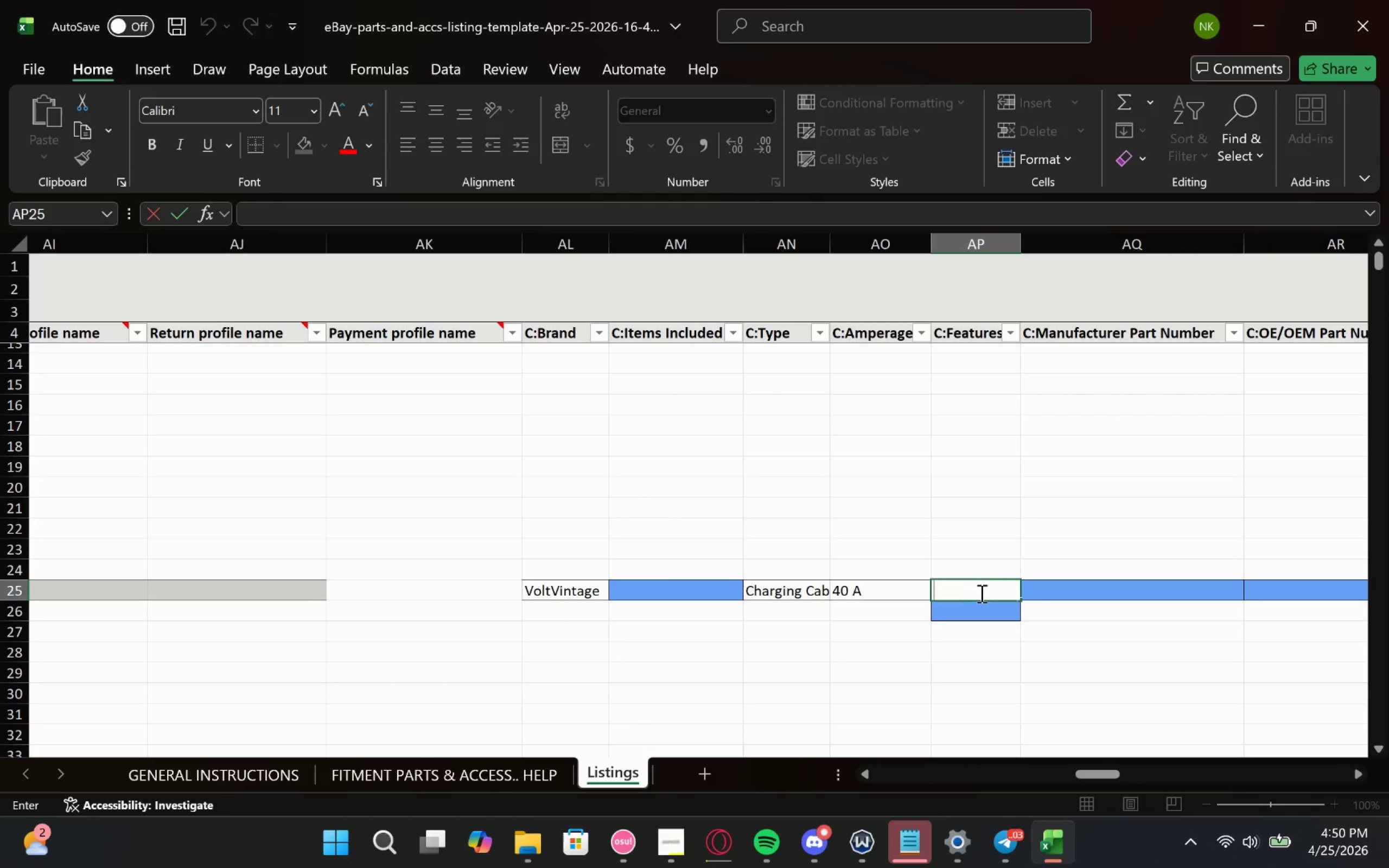 
left_click([1025, 550])
 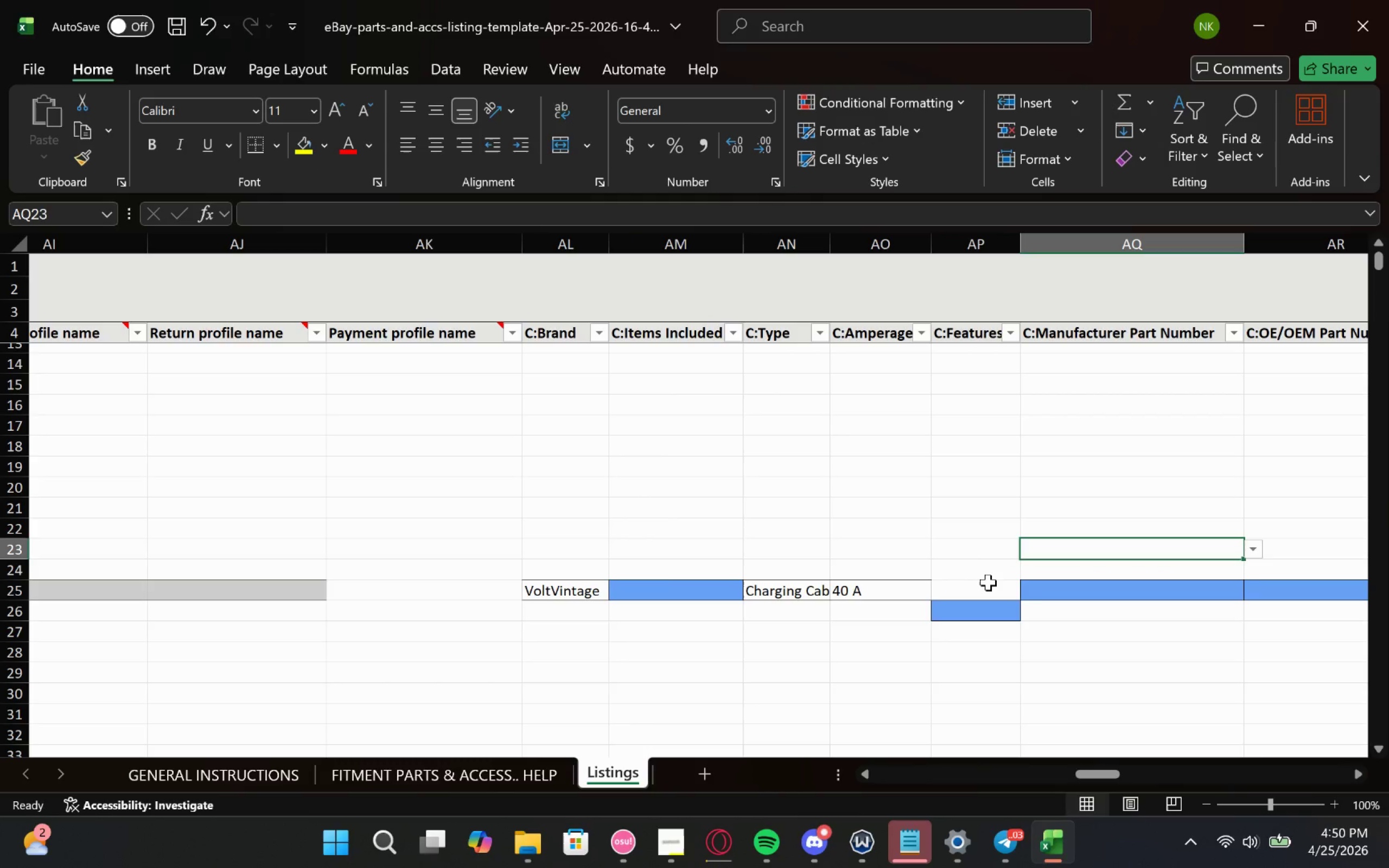 
left_click([985, 584])
 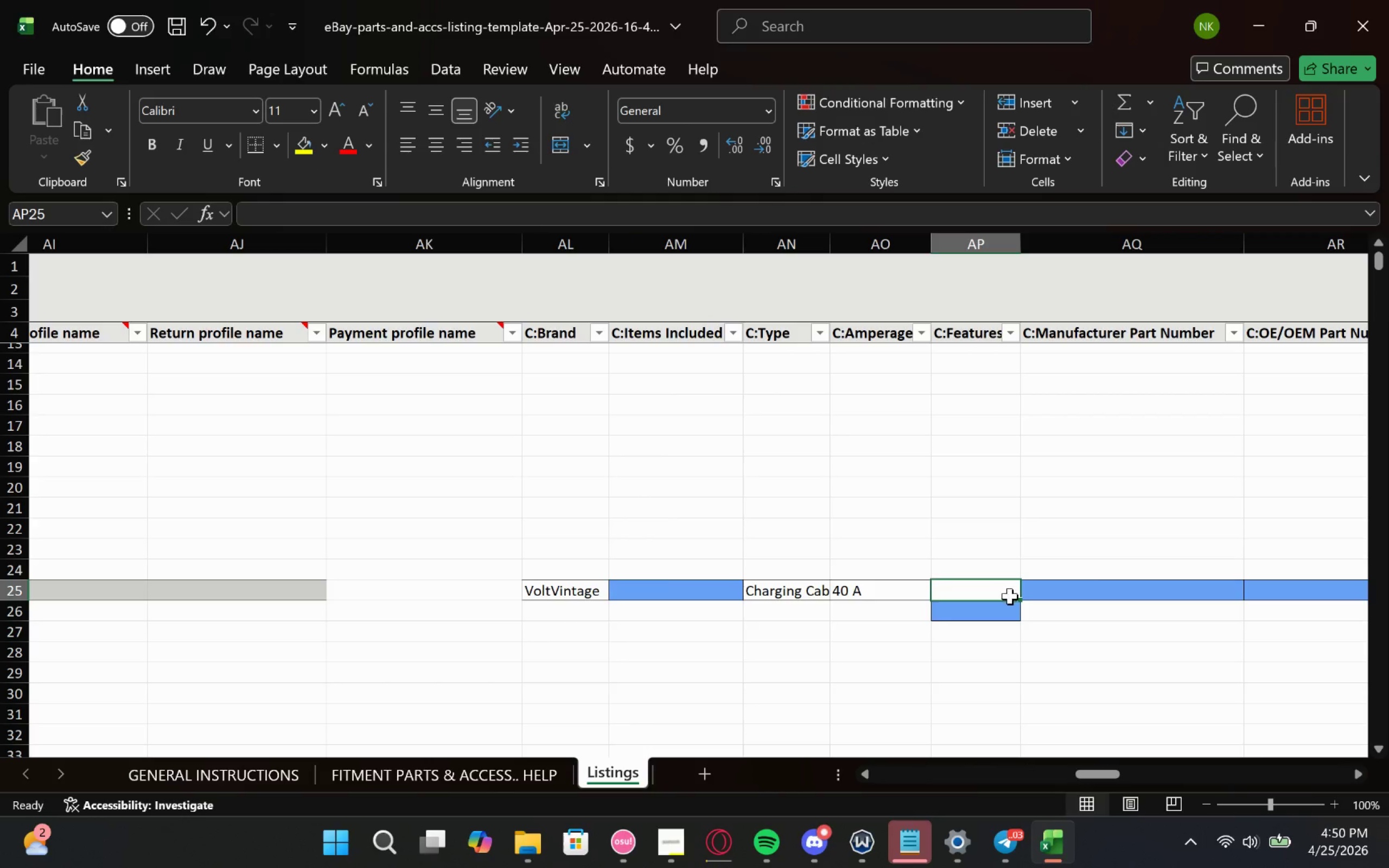 
left_click([988, 609])
 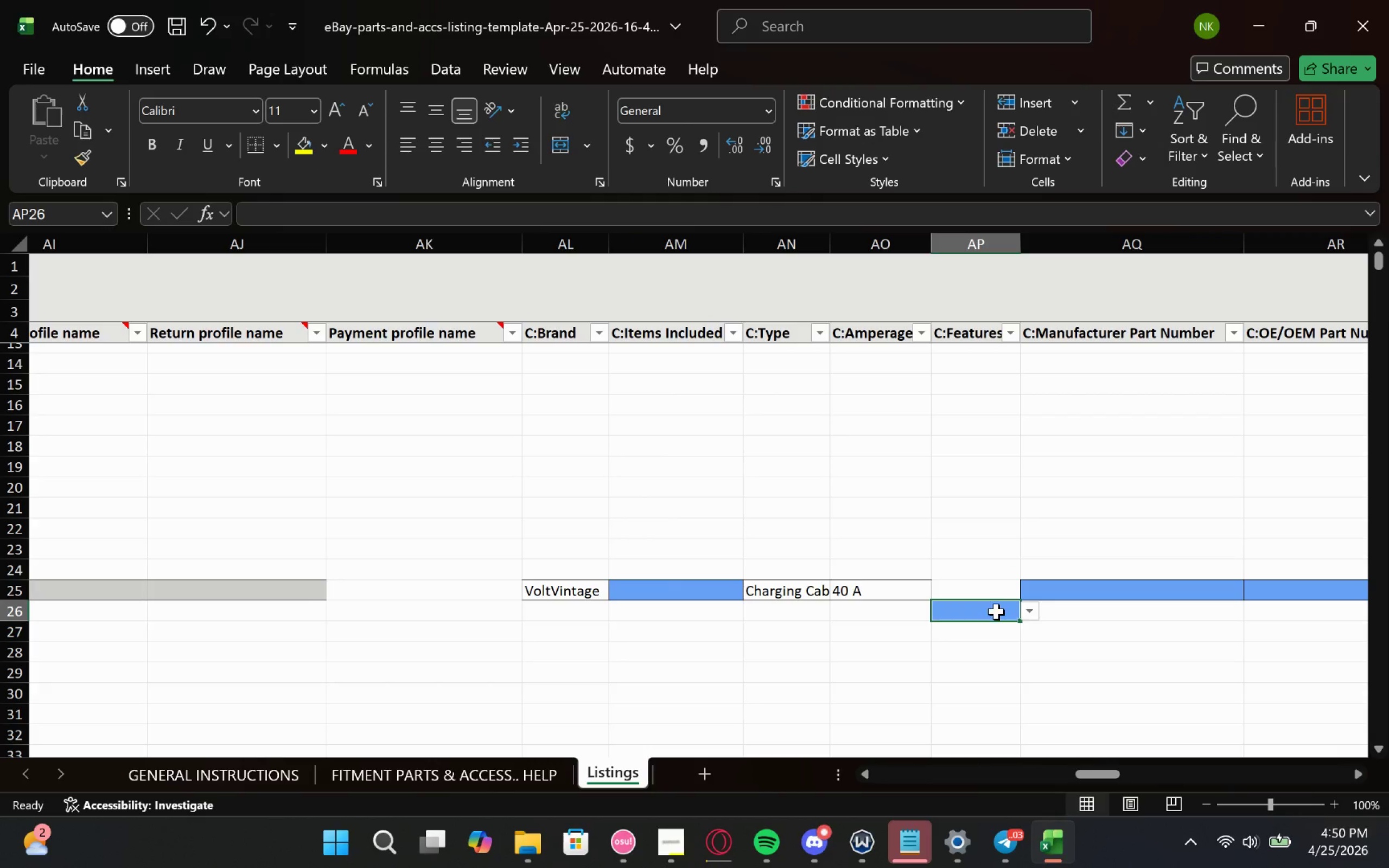 
left_click_drag(start_coordinate=[996, 611], to_coordinate=[992, 596])
 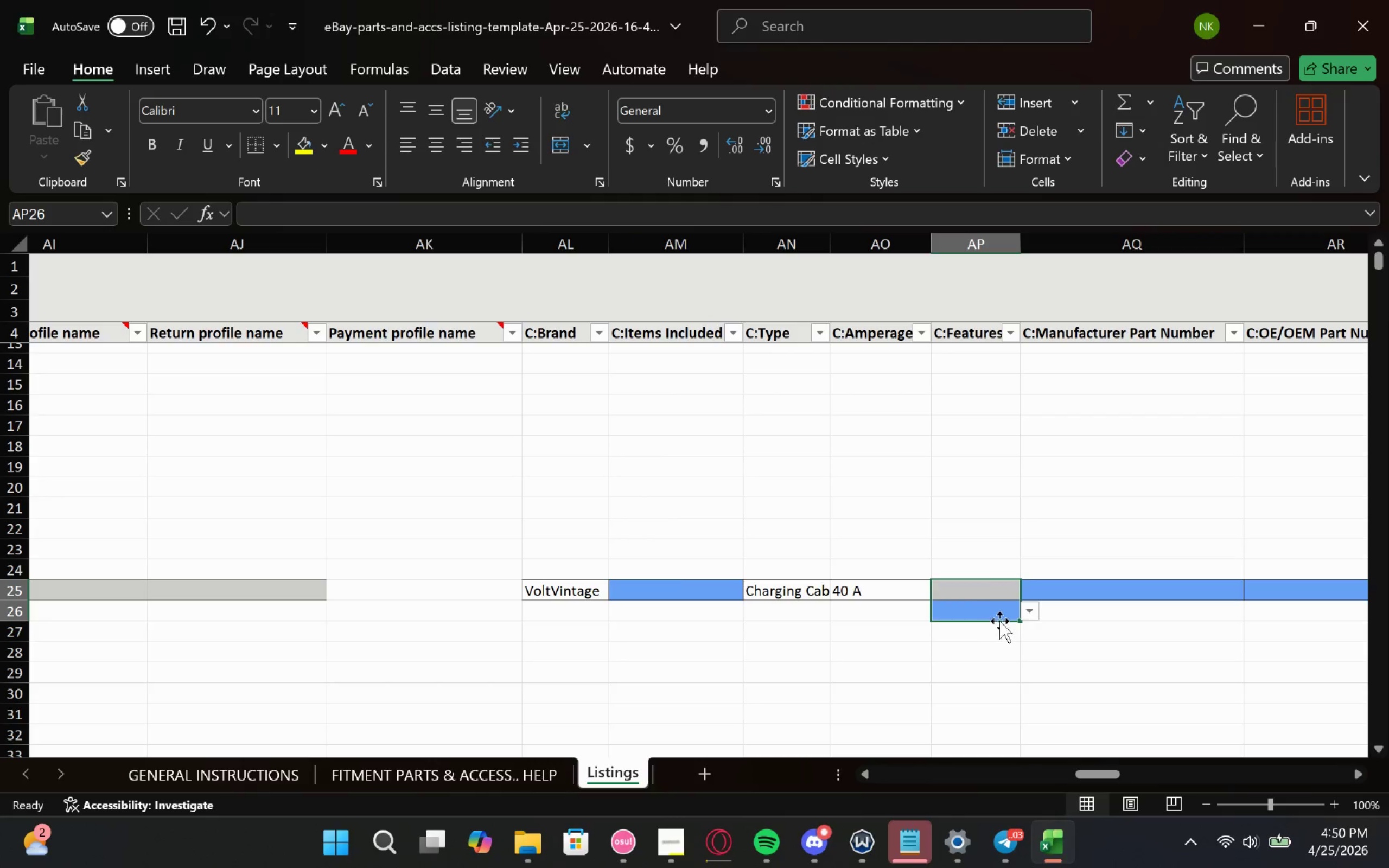 
left_click([995, 612])
 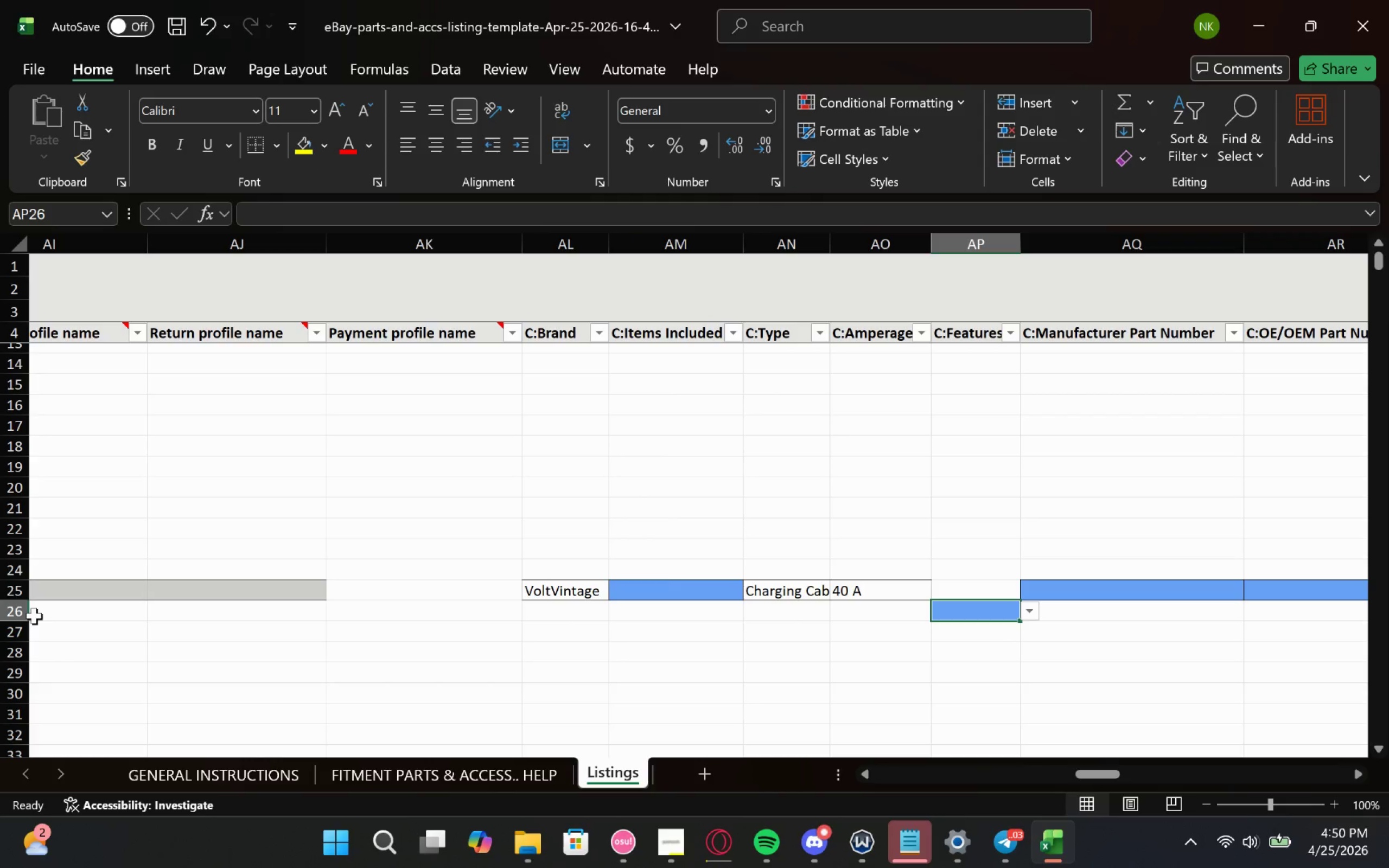 
left_click_drag(start_coordinate=[23, 616], to_coordinate=[19, 609])
 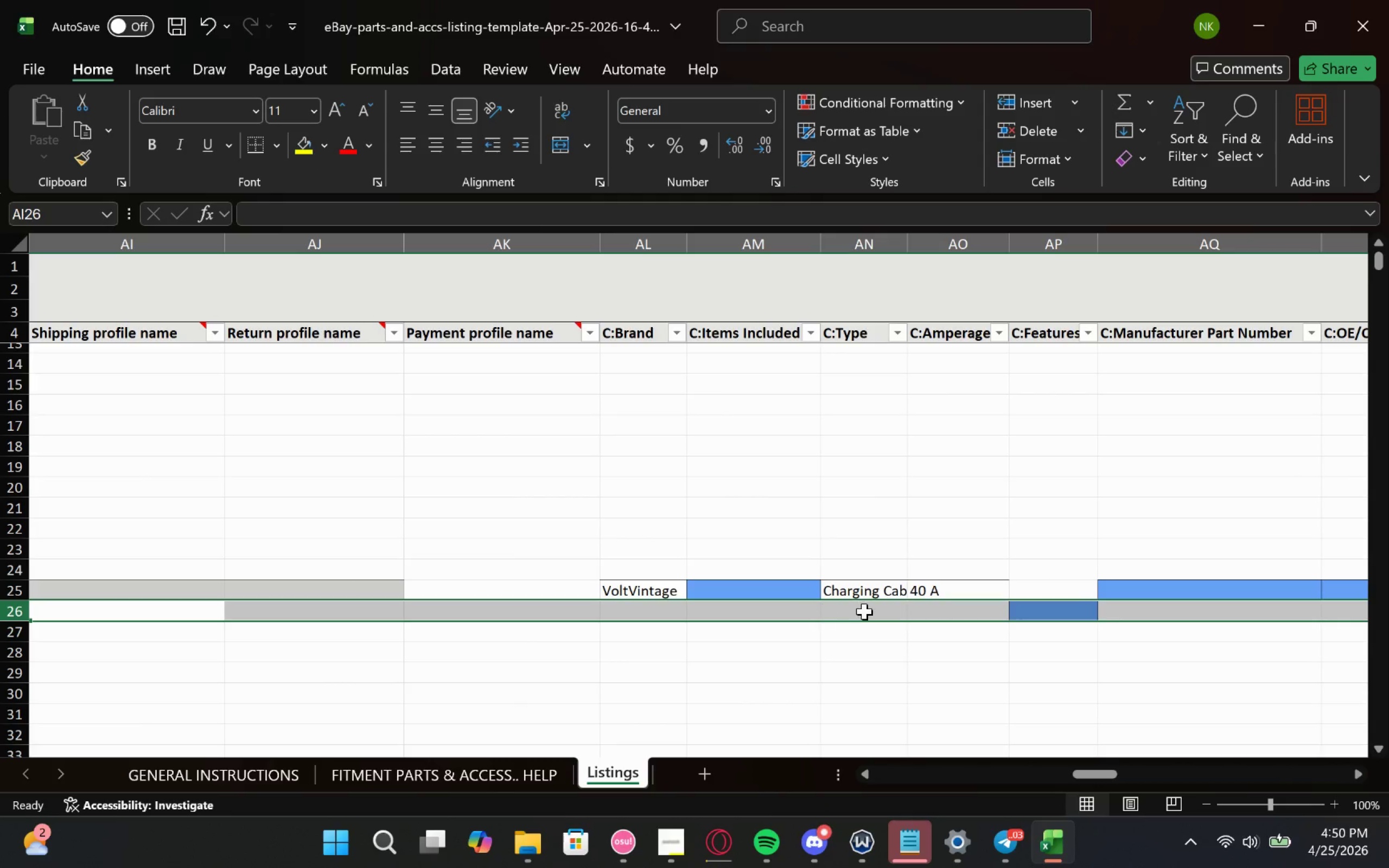 
left_click([963, 612])
 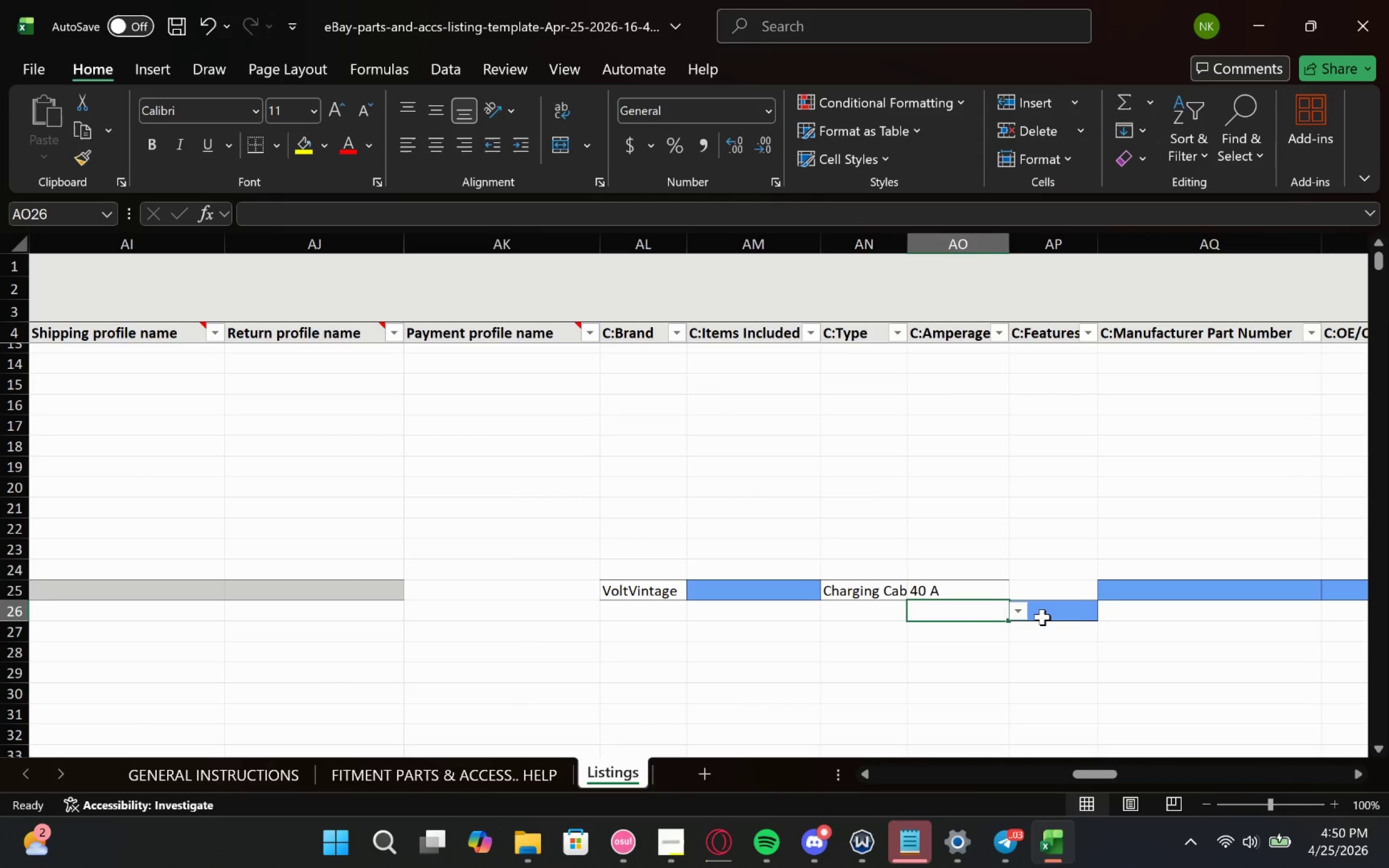 
left_click([1043, 616])
 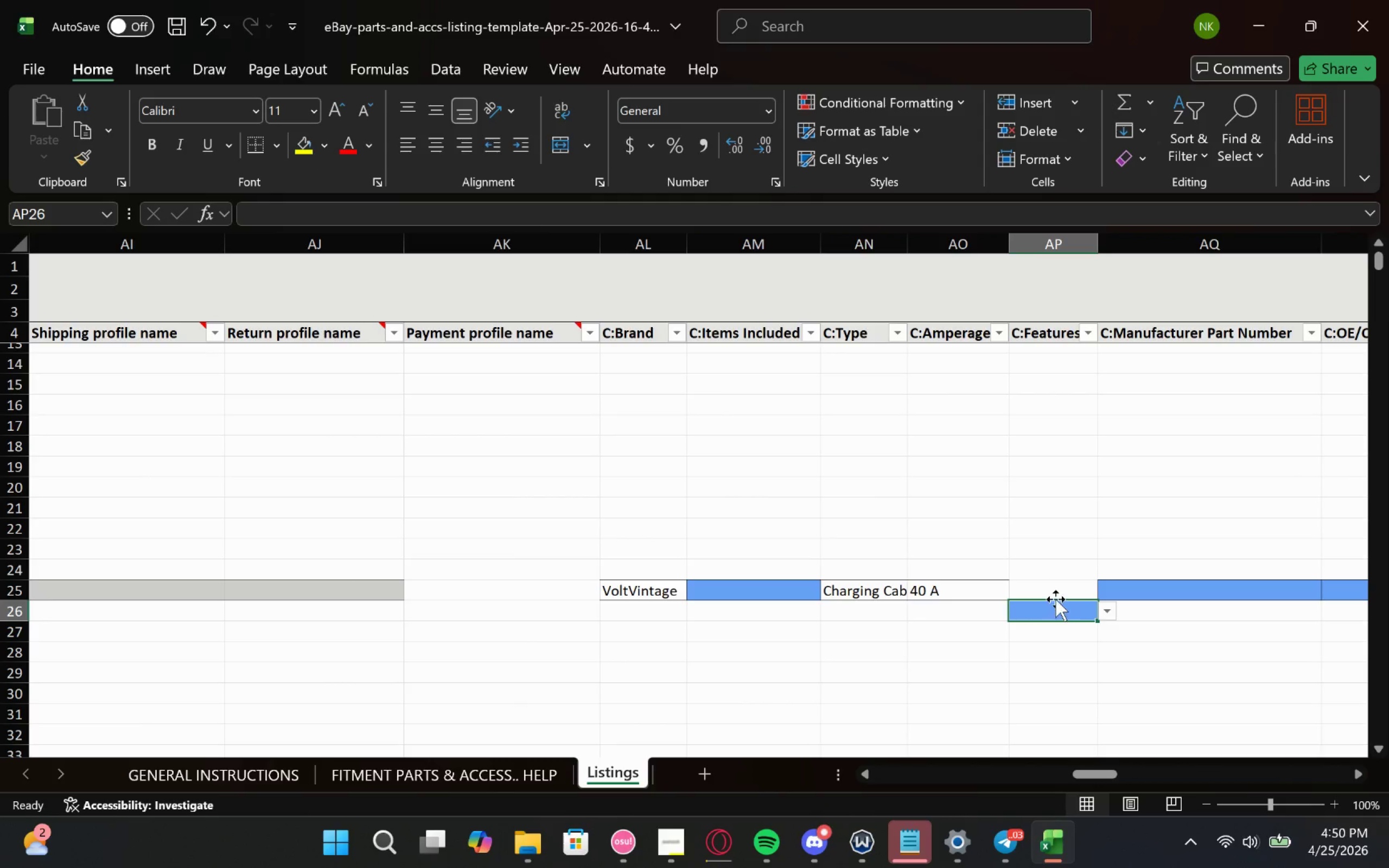 
left_click([1056, 598])
 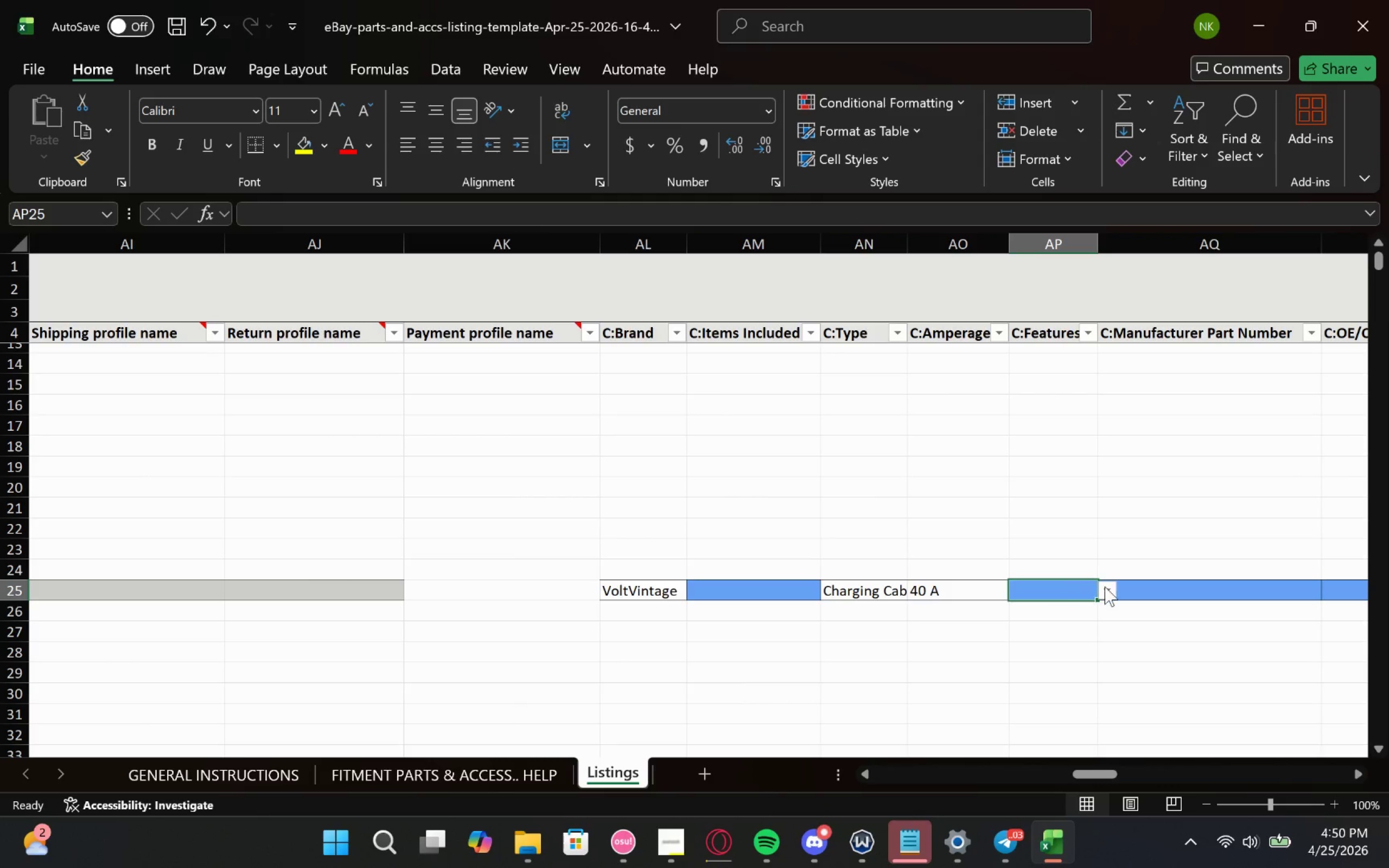 
left_click([1104, 588])
 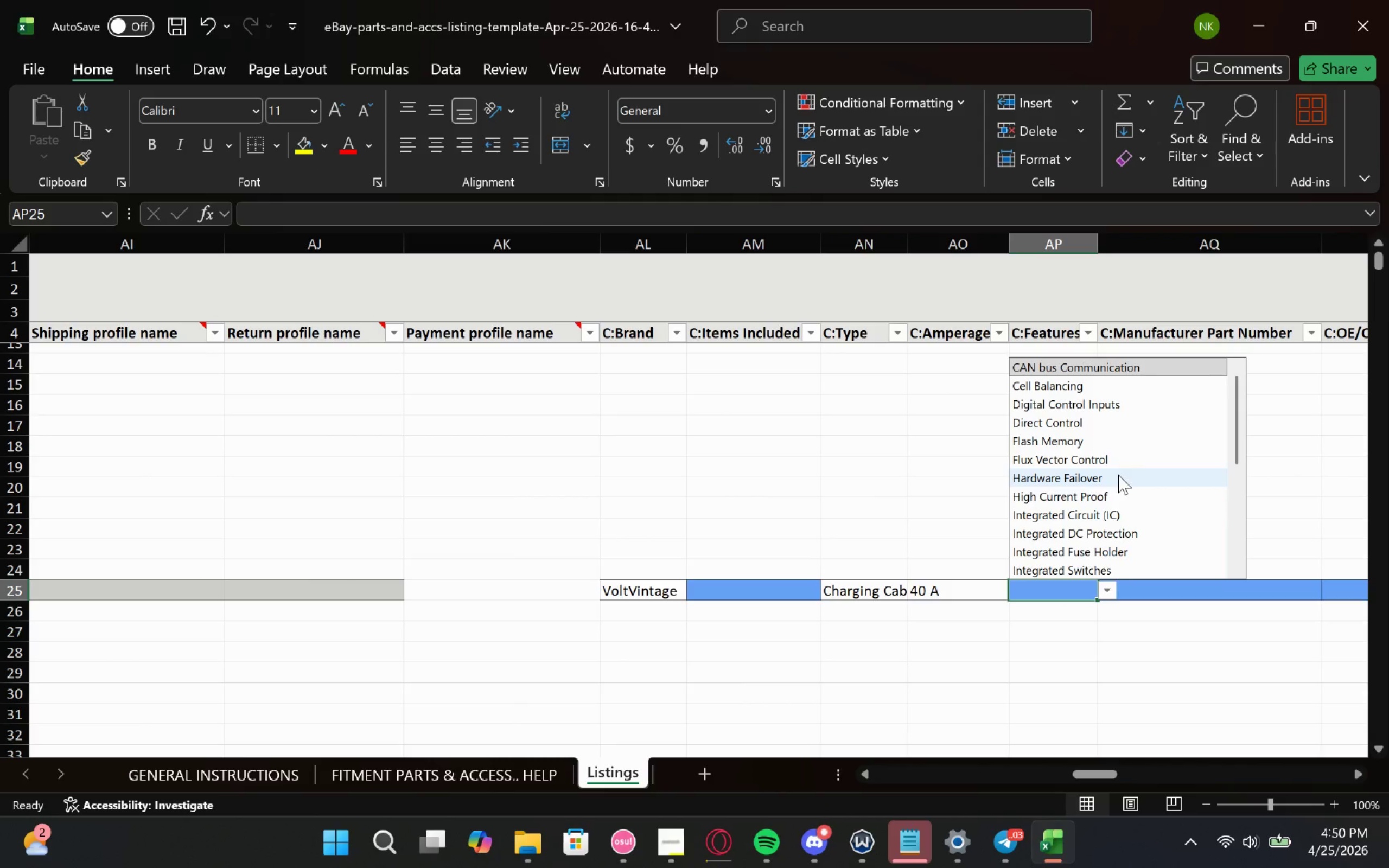 
scroll: coordinate [1116, 479], scroll_direction: down, amount: 2.0
 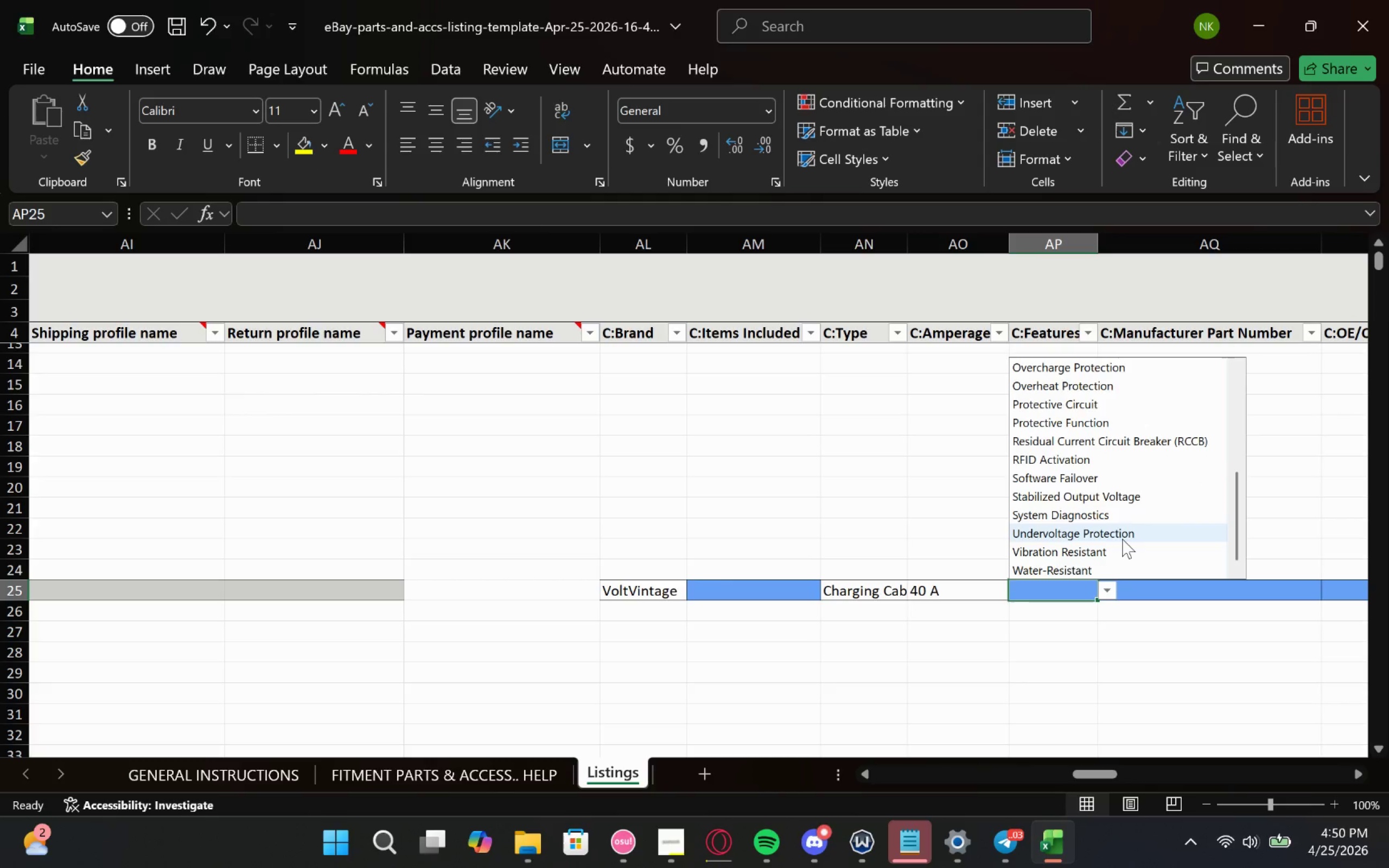 
left_click([1122, 539])
 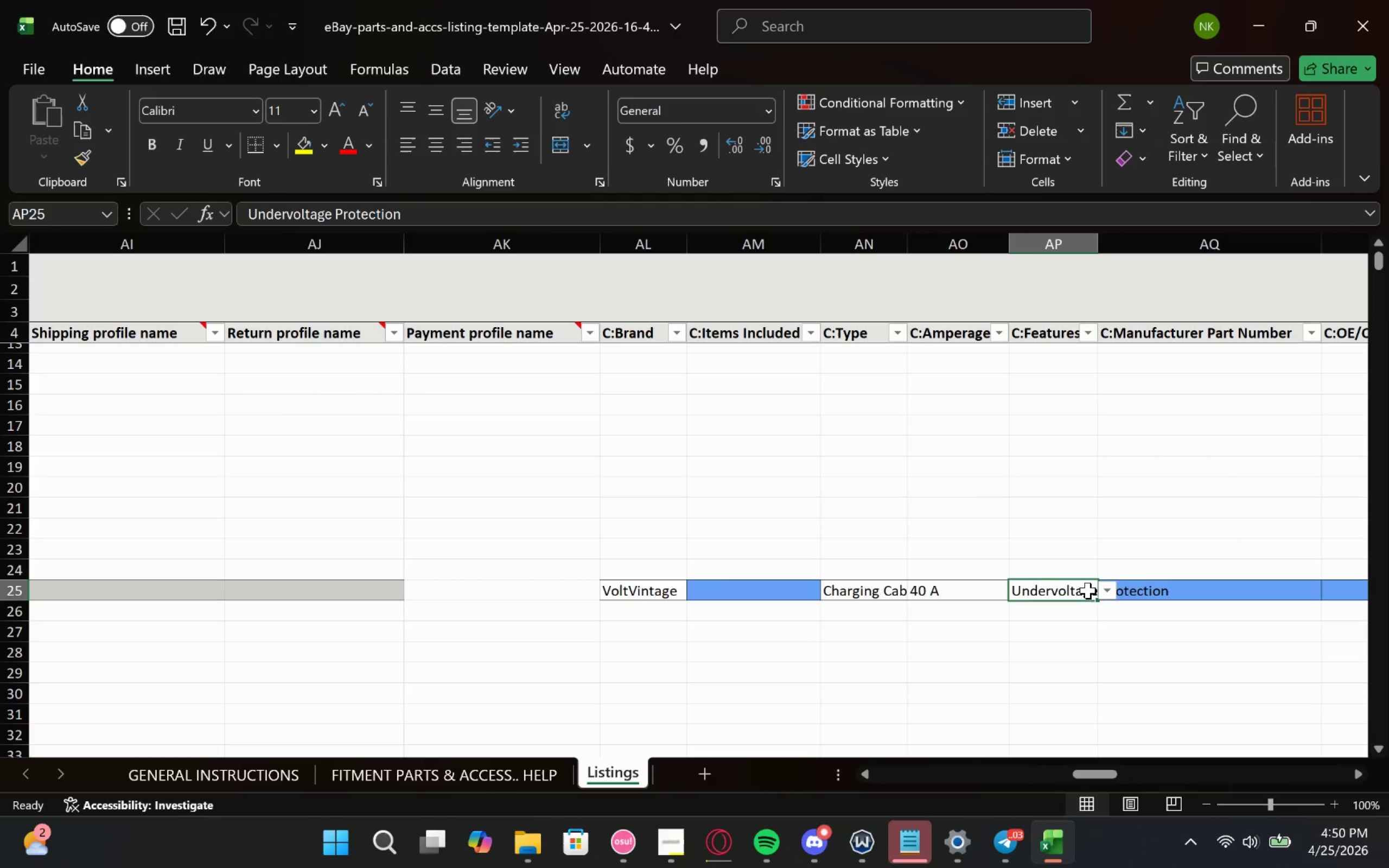 
left_click([1108, 592])
 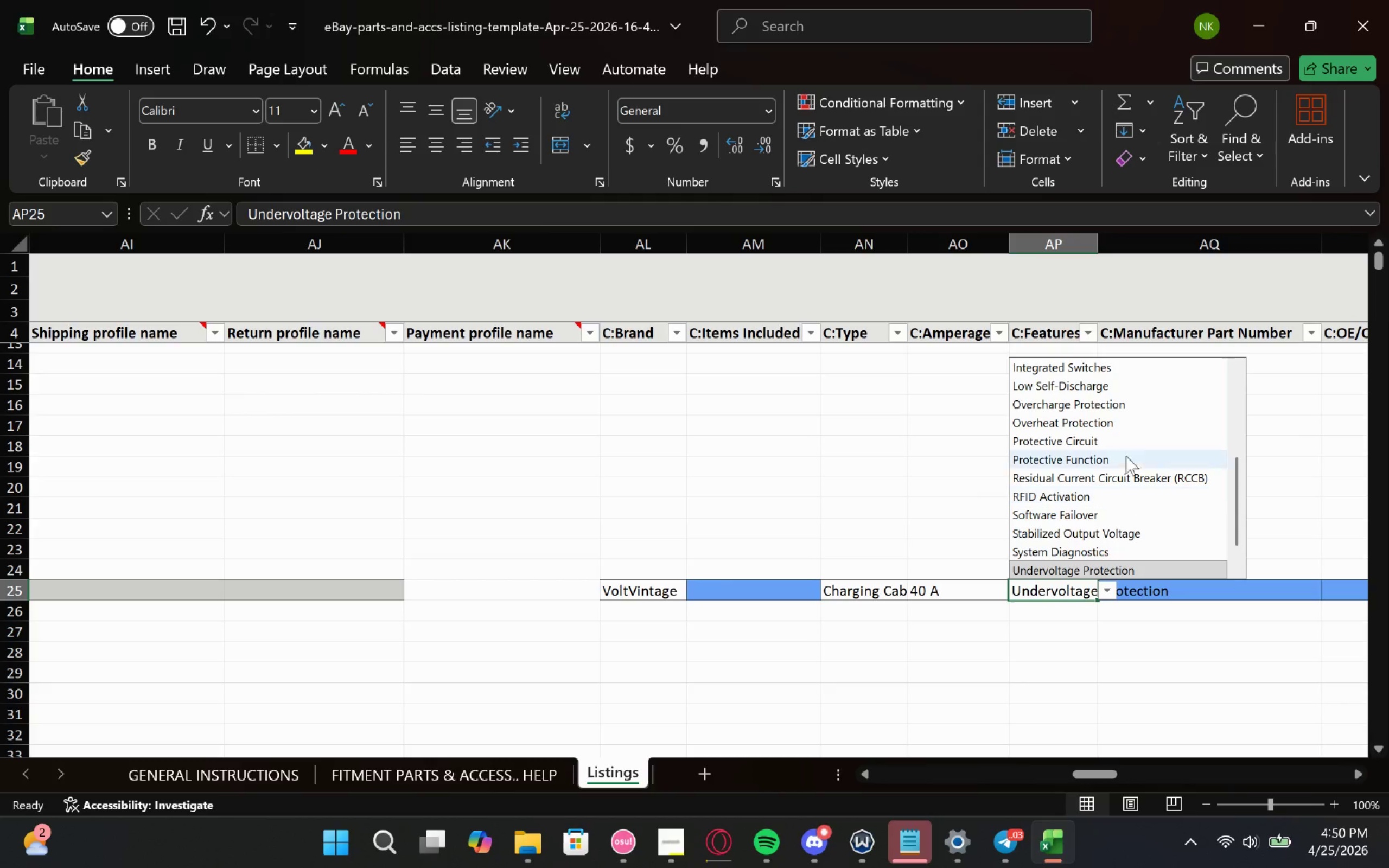 
left_click([1132, 412])
 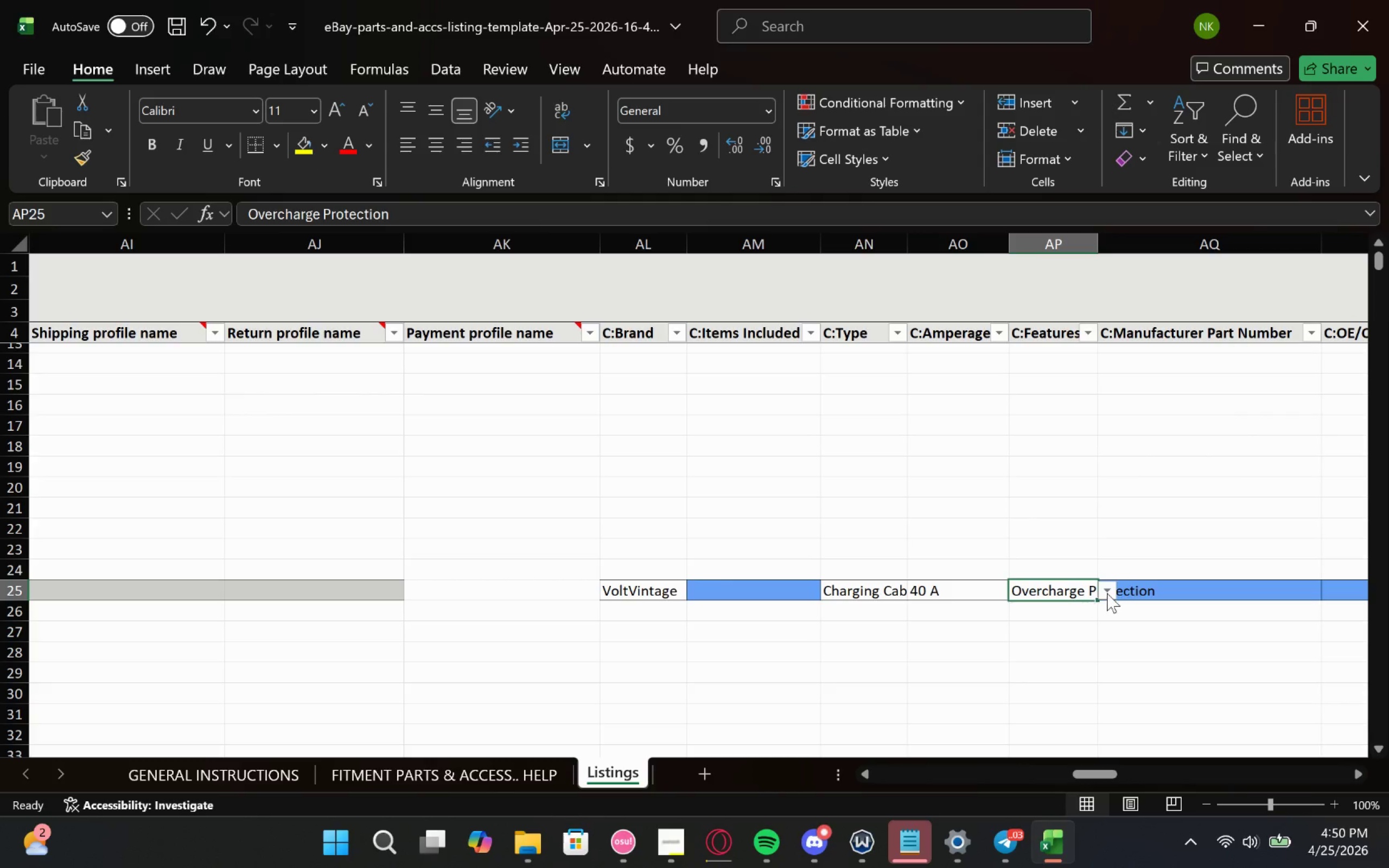 
left_click([1104, 591])
 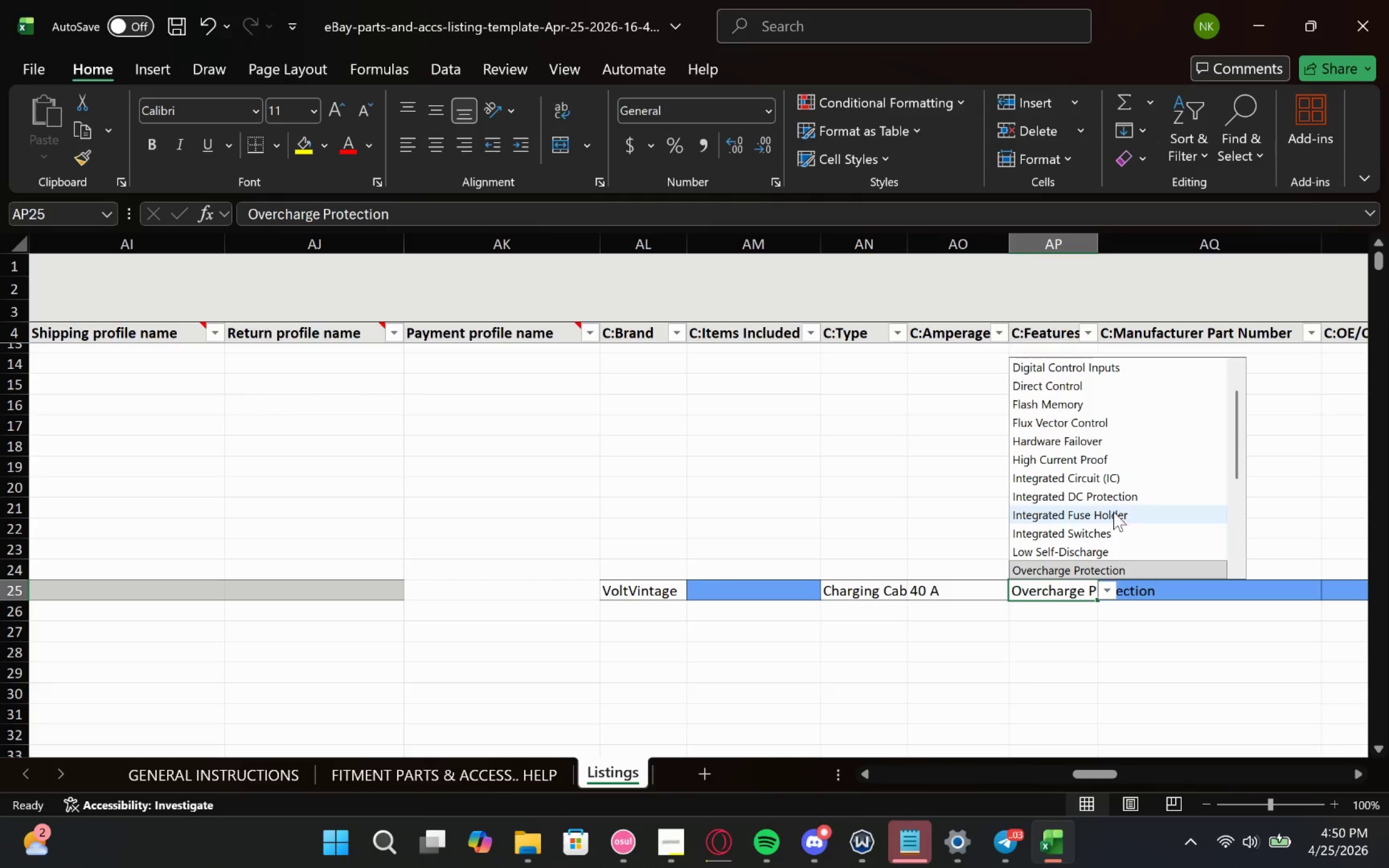 
scroll: coordinate [1113, 515], scroll_direction: down, amount: 1.0
 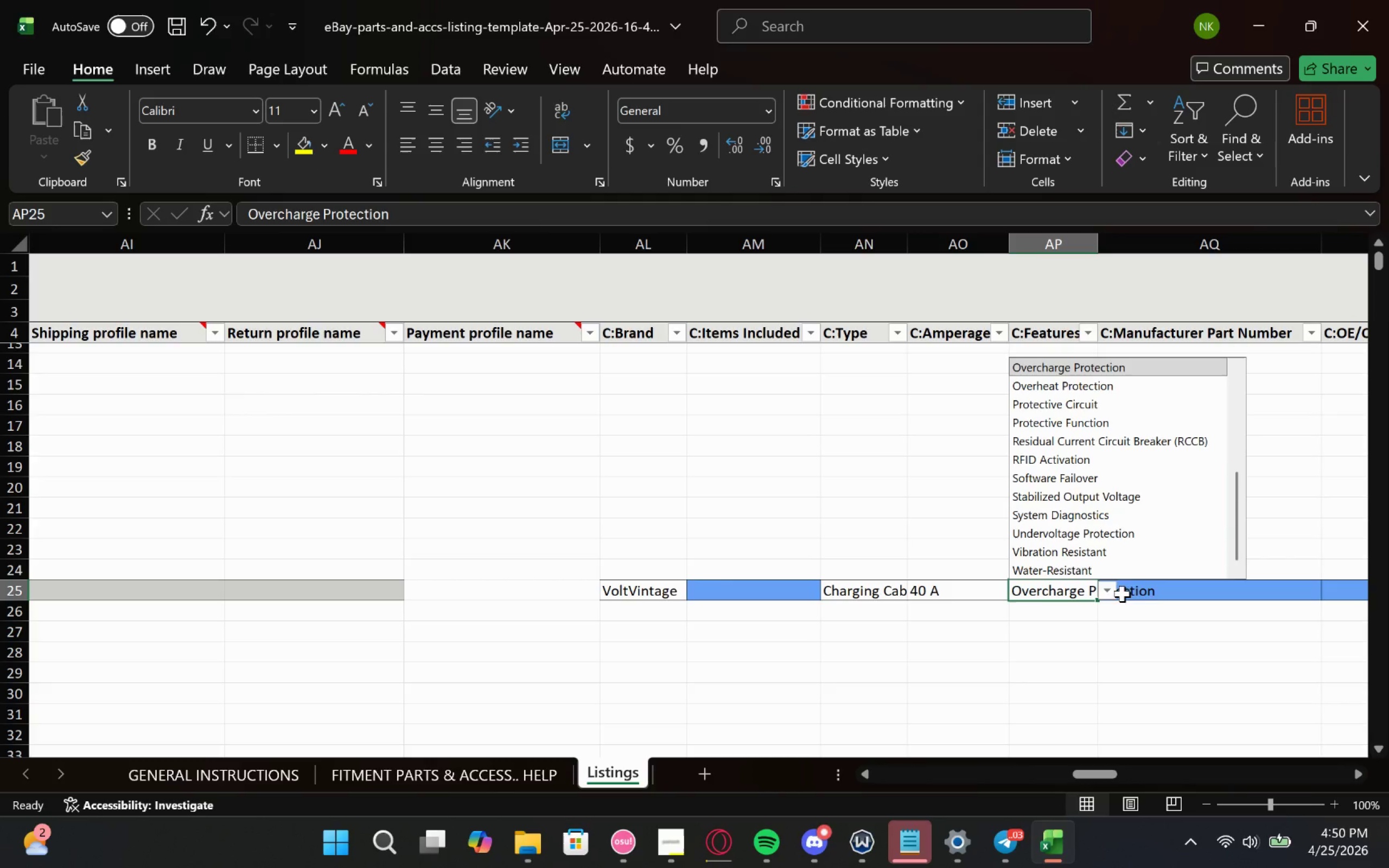 
left_click([1206, 631])
 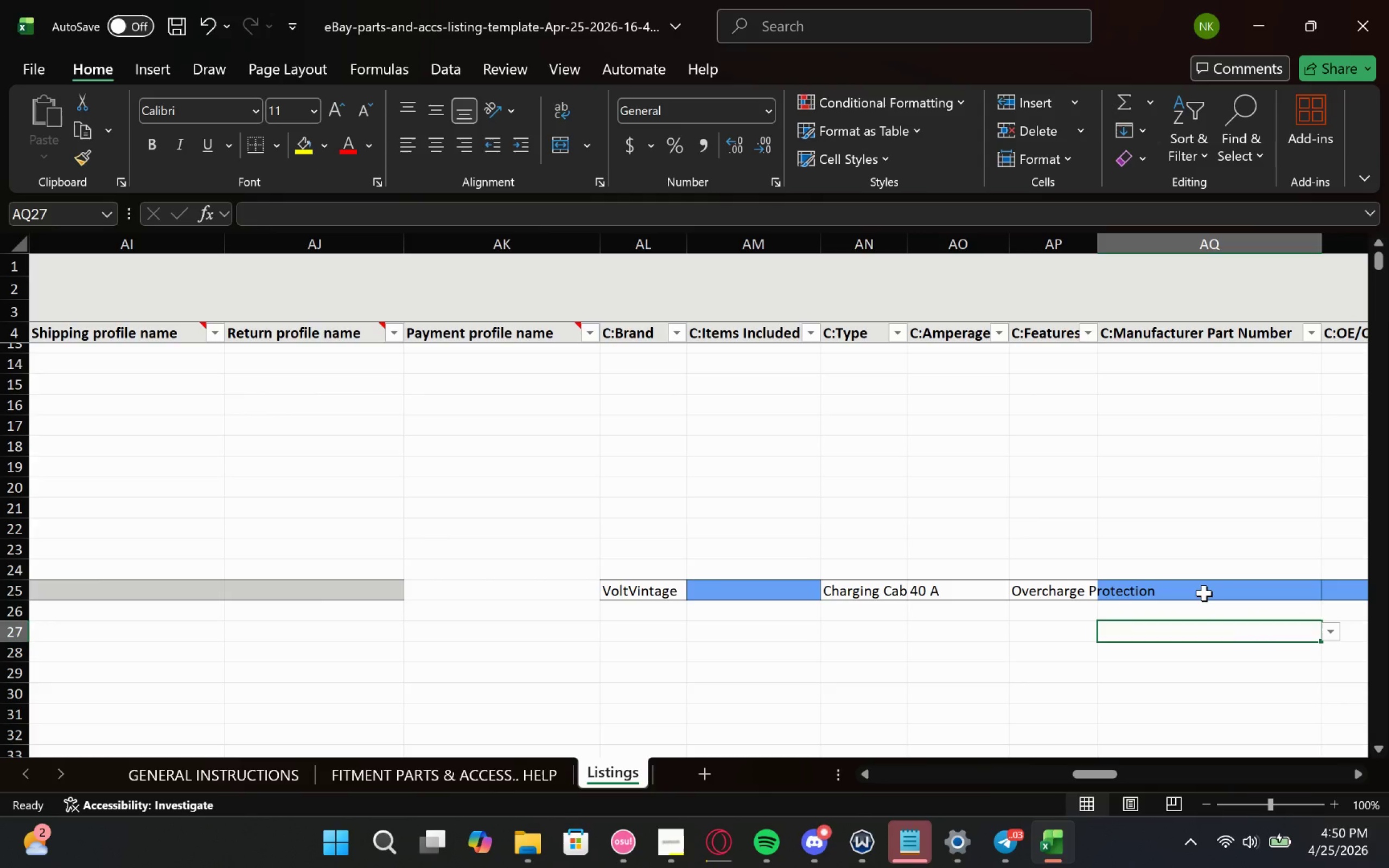 
left_click([1204, 593])
 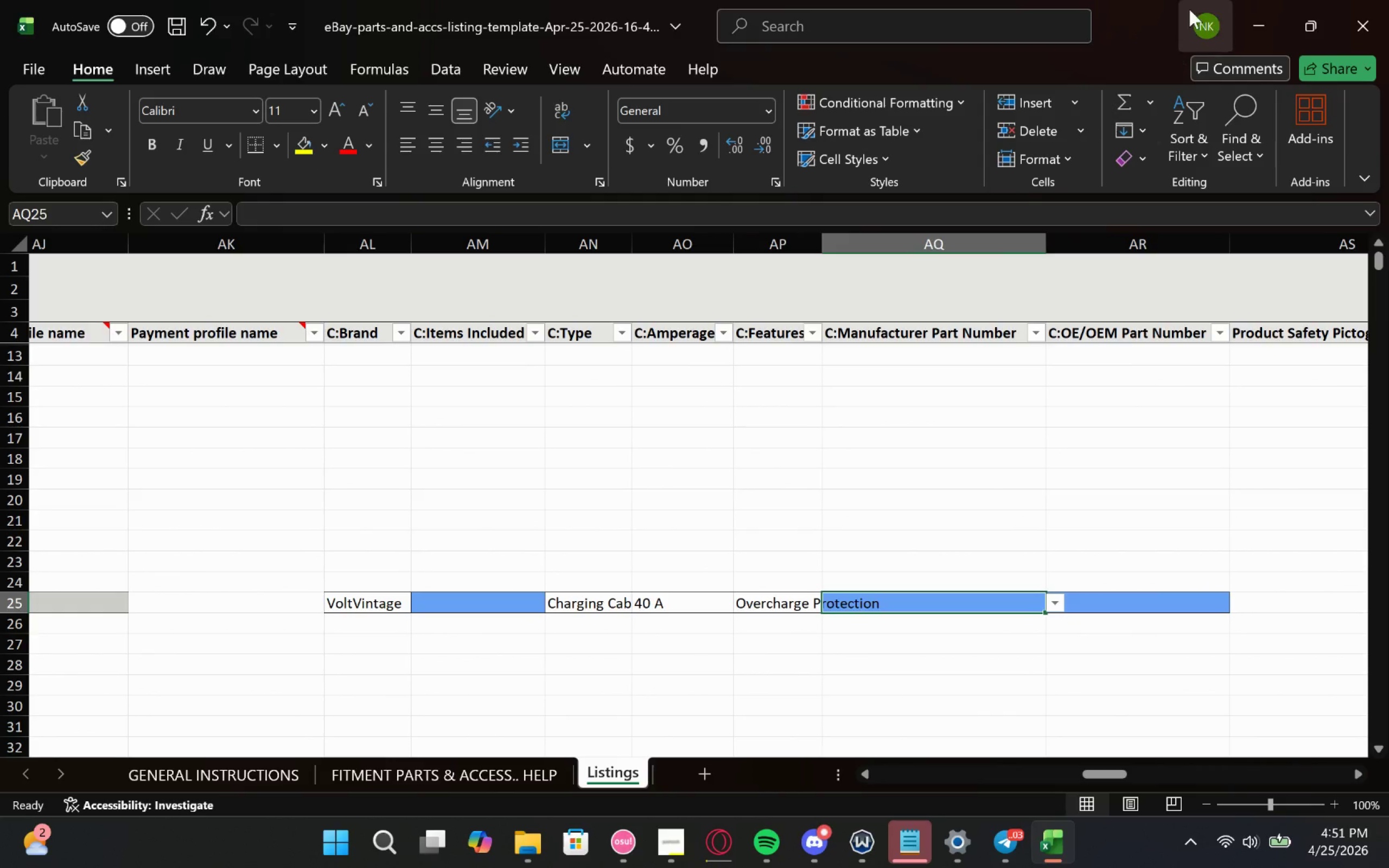 
left_click([1242, 7])
 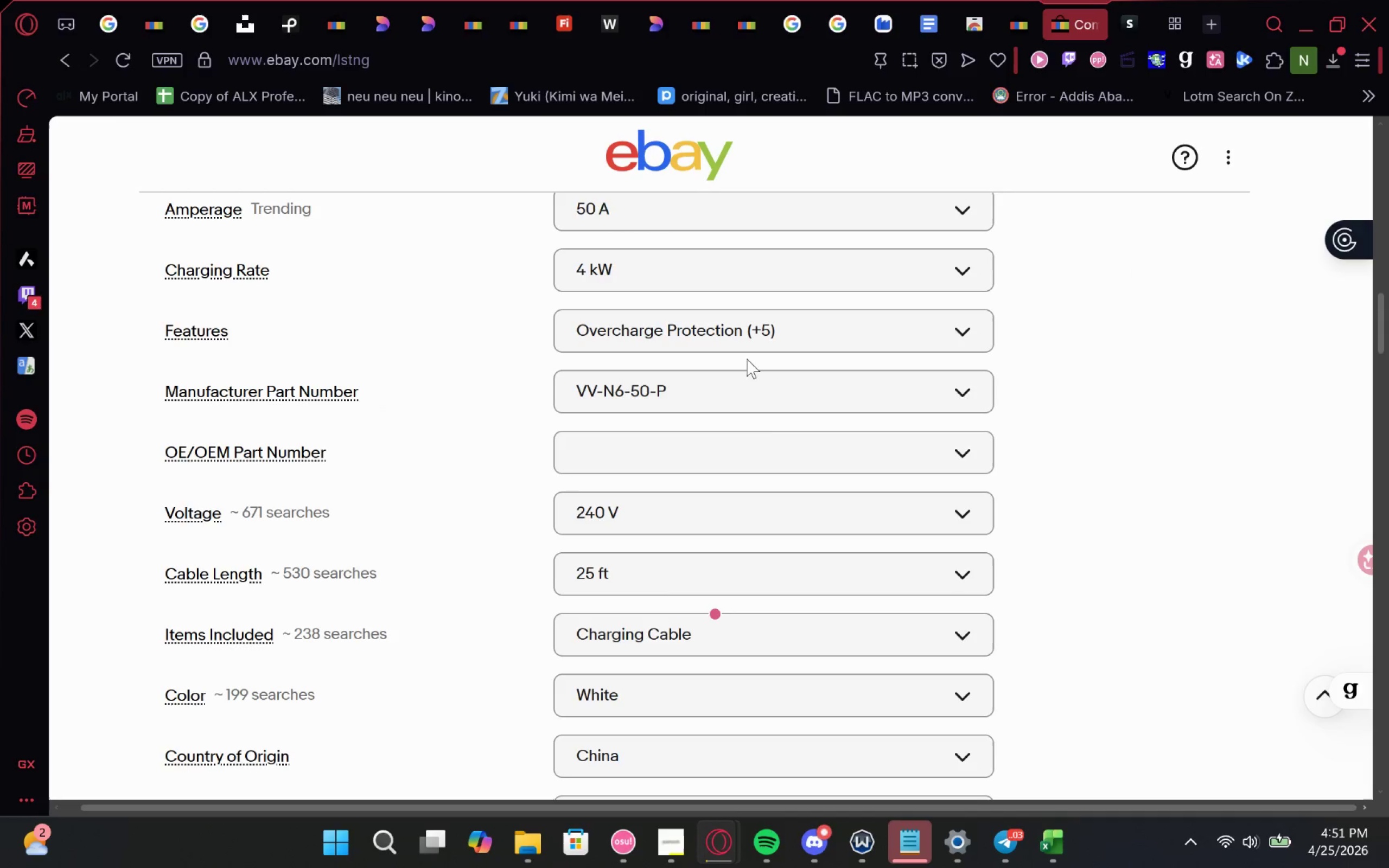 
left_click_drag(start_coordinate=[724, 384], to_coordinate=[499, 401])
 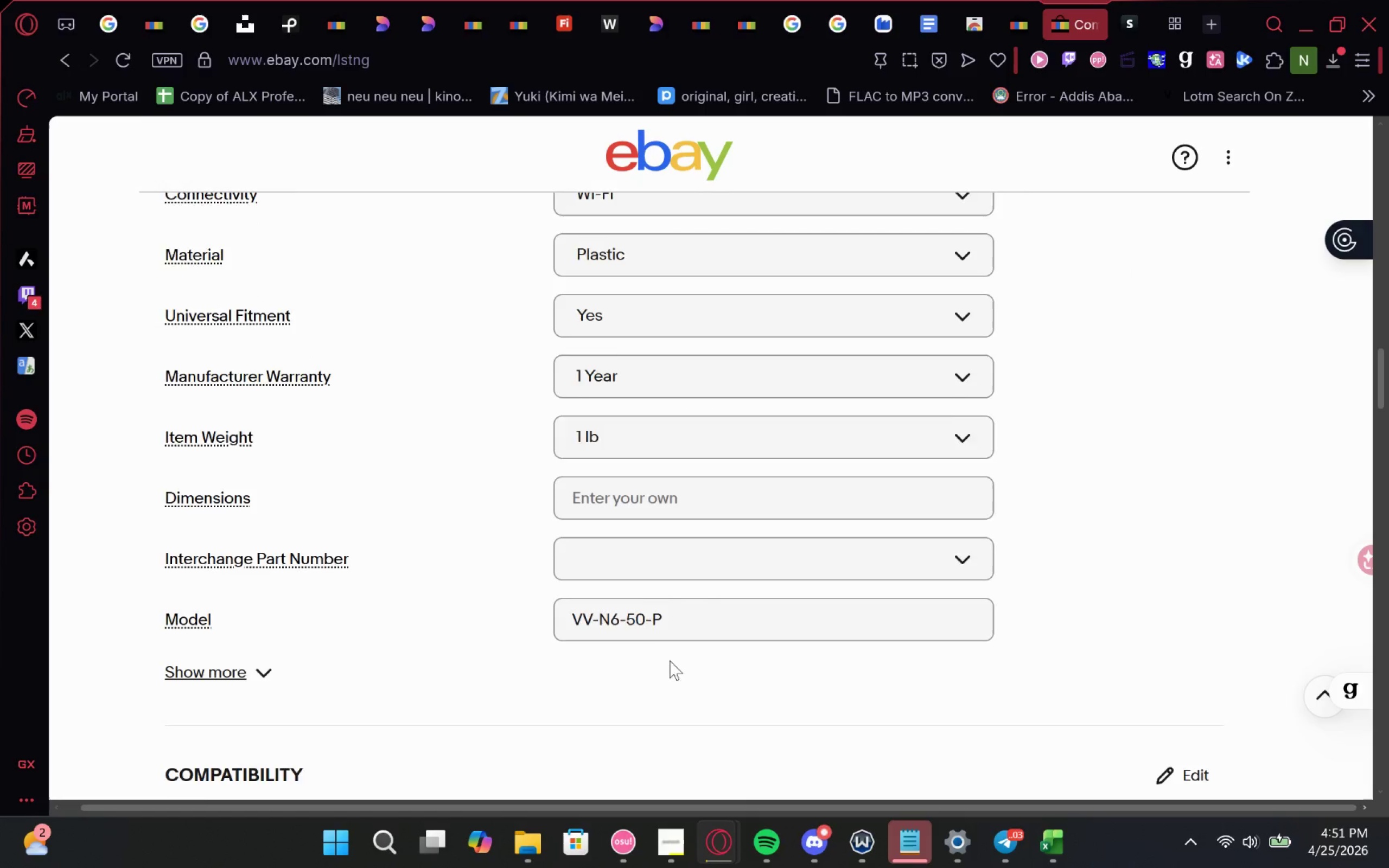 
left_click_drag(start_coordinate=[685, 469], to_coordinate=[496, 471])
 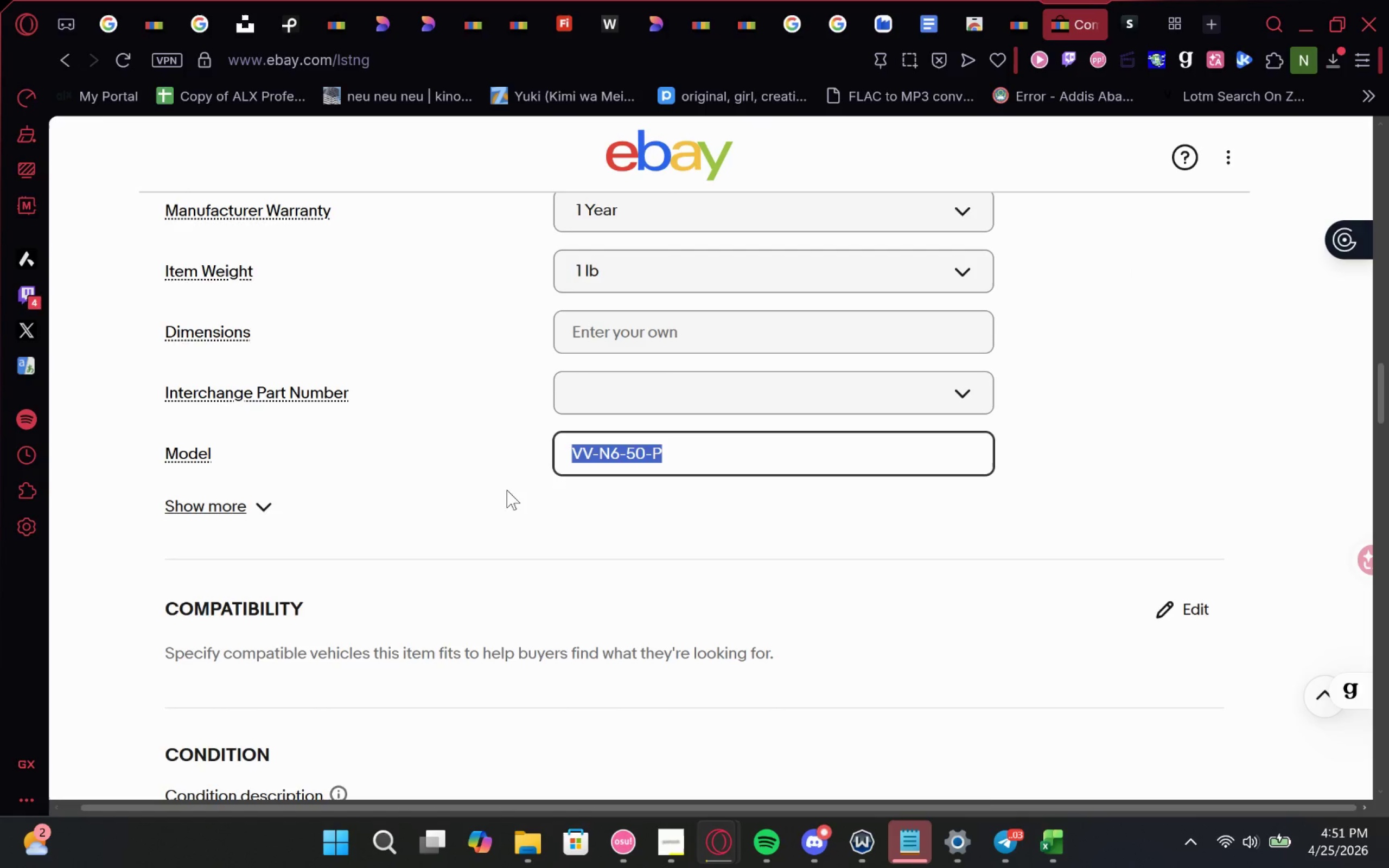 
key(Control+C)
 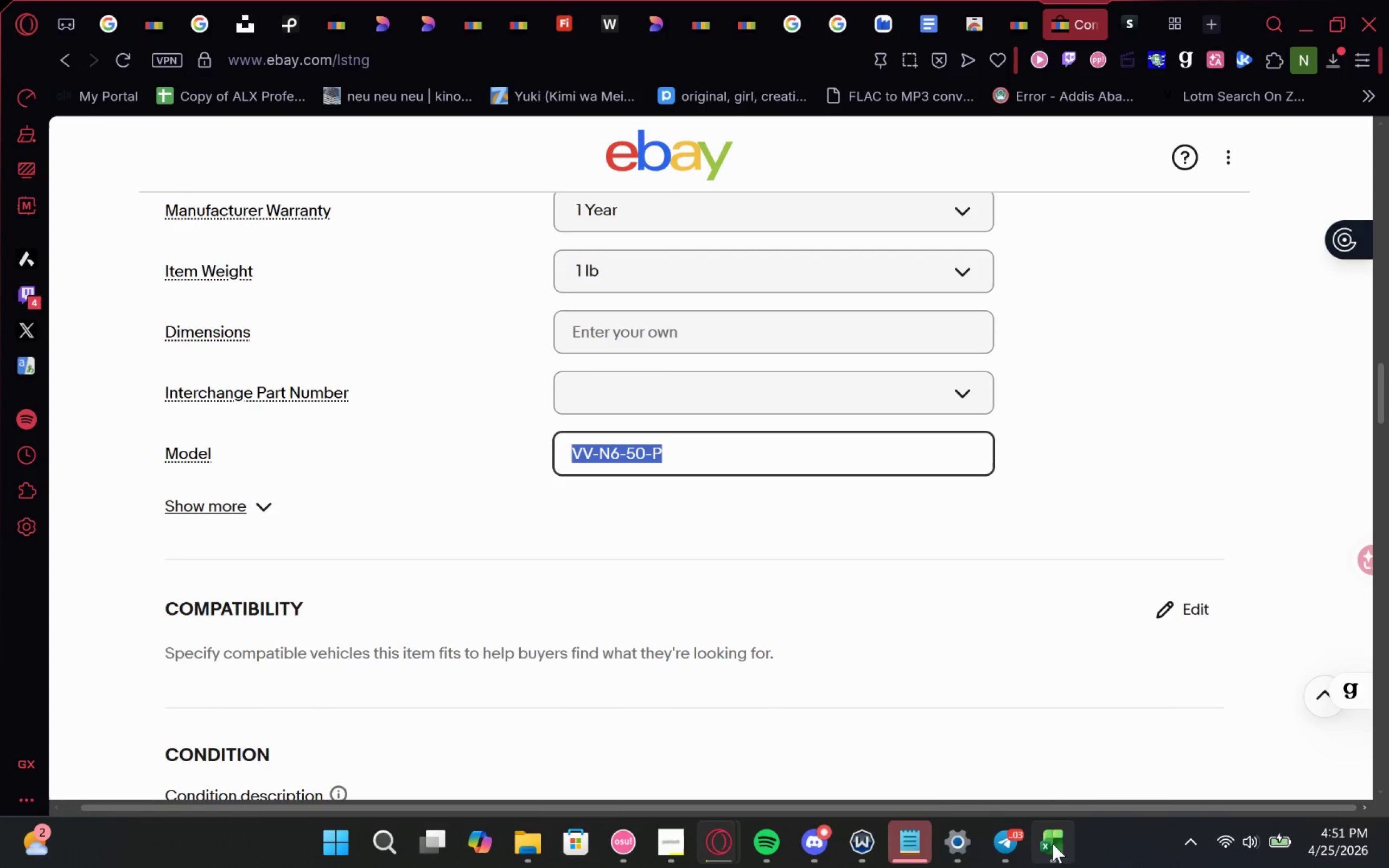 
left_click([1055, 845])
 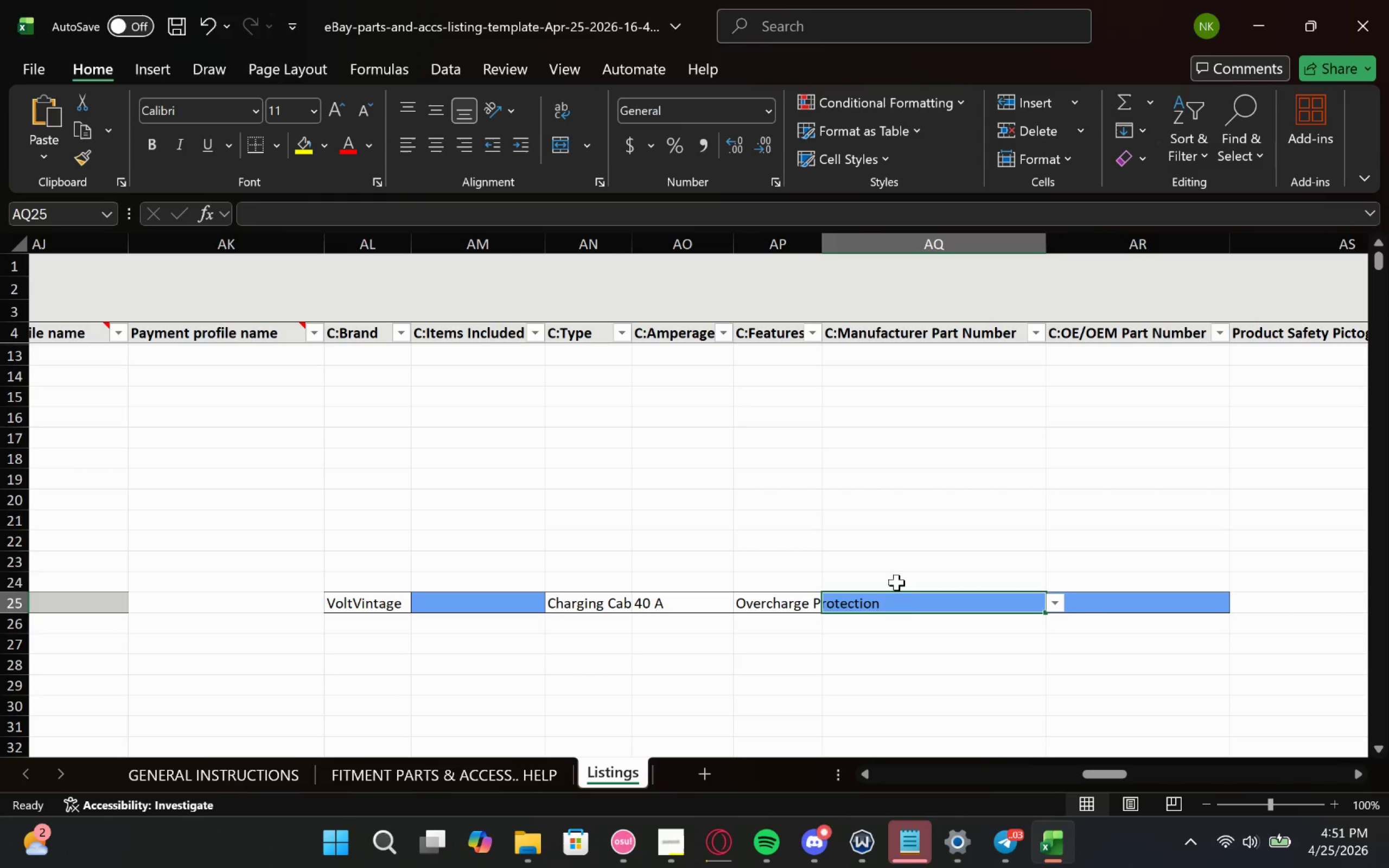 
left_click([912, 609])
 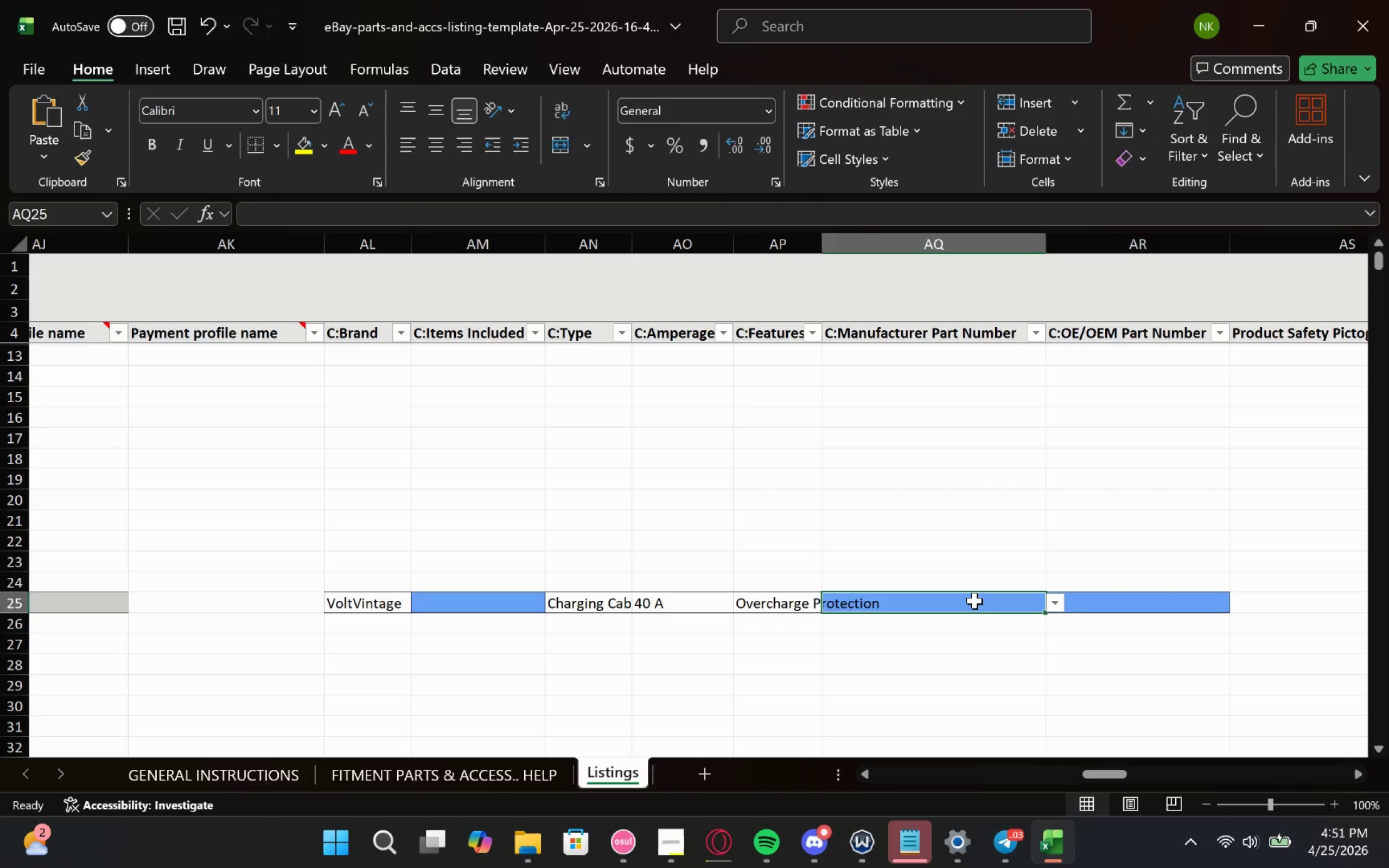 
double_click([974, 601])
 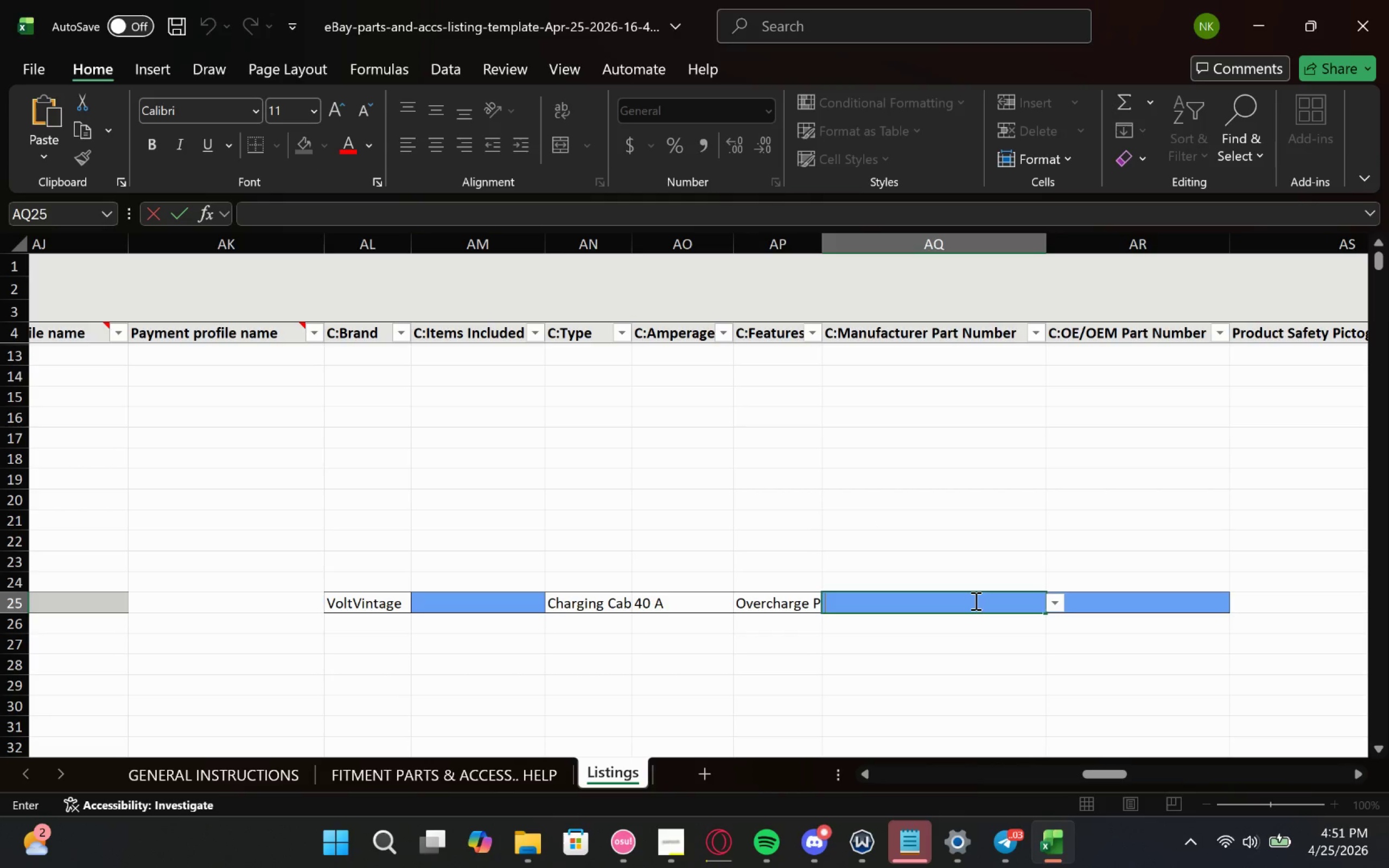 
key(Control+V)
 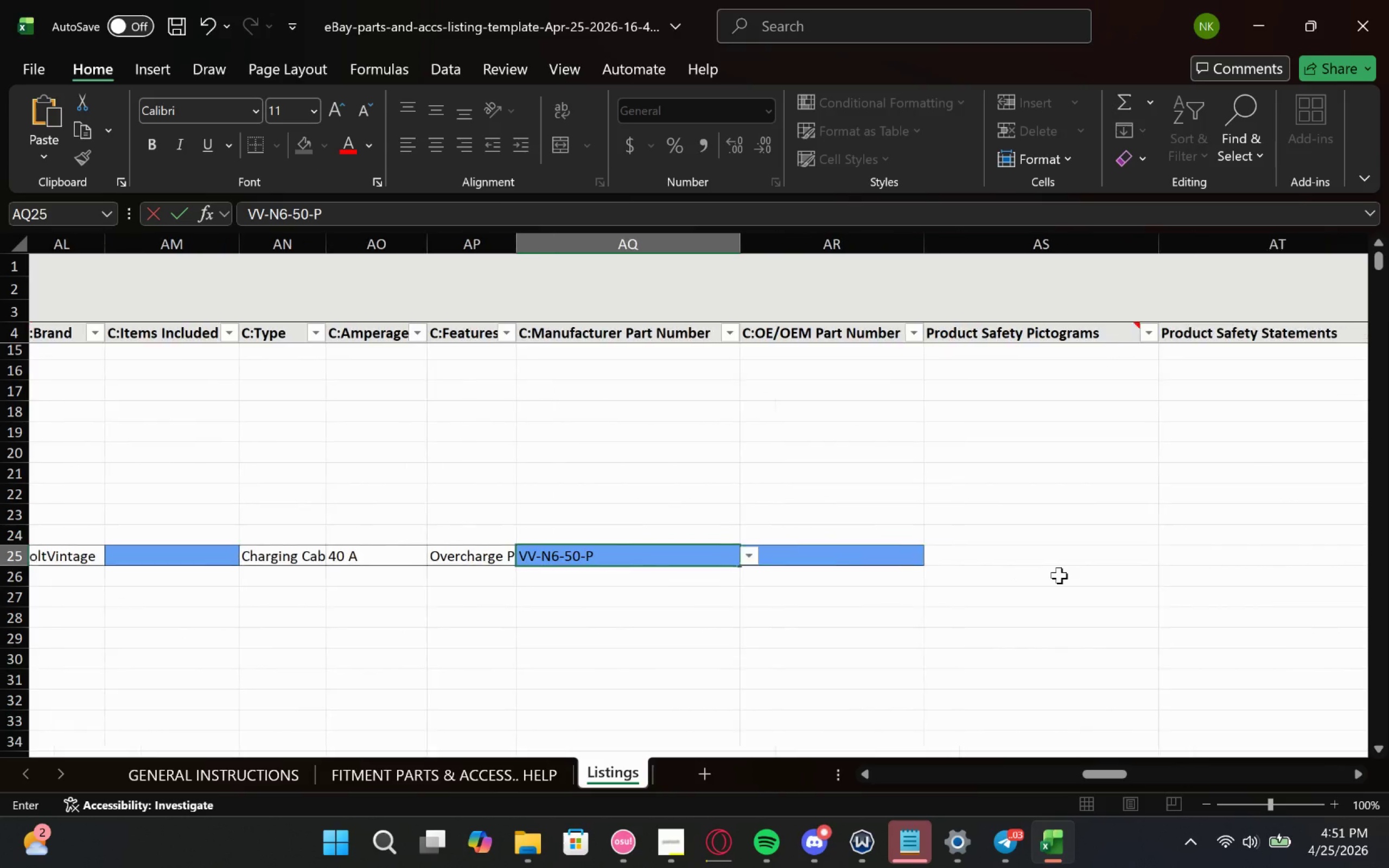 
left_click([920, 552])
 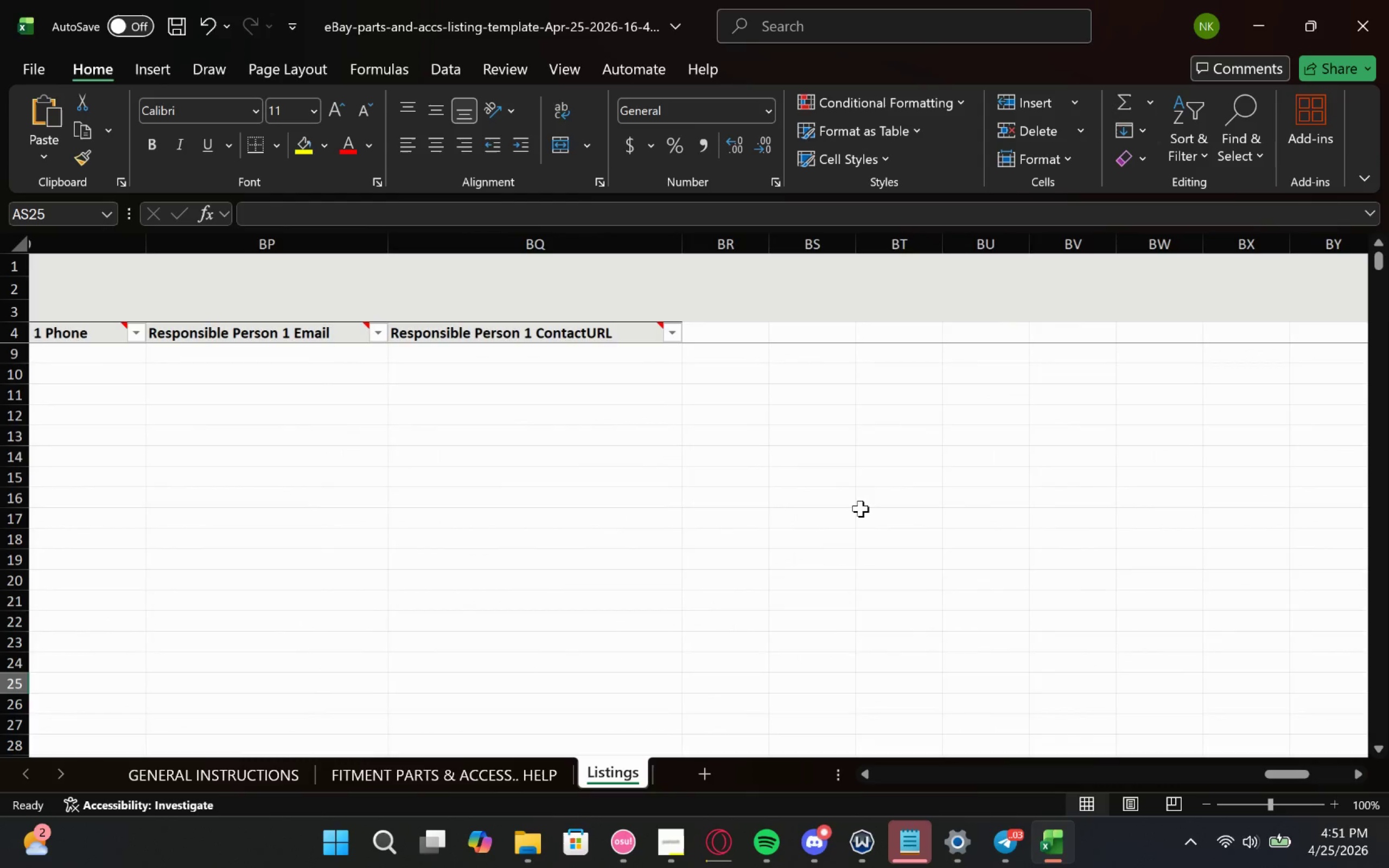 
wait(20.84)
 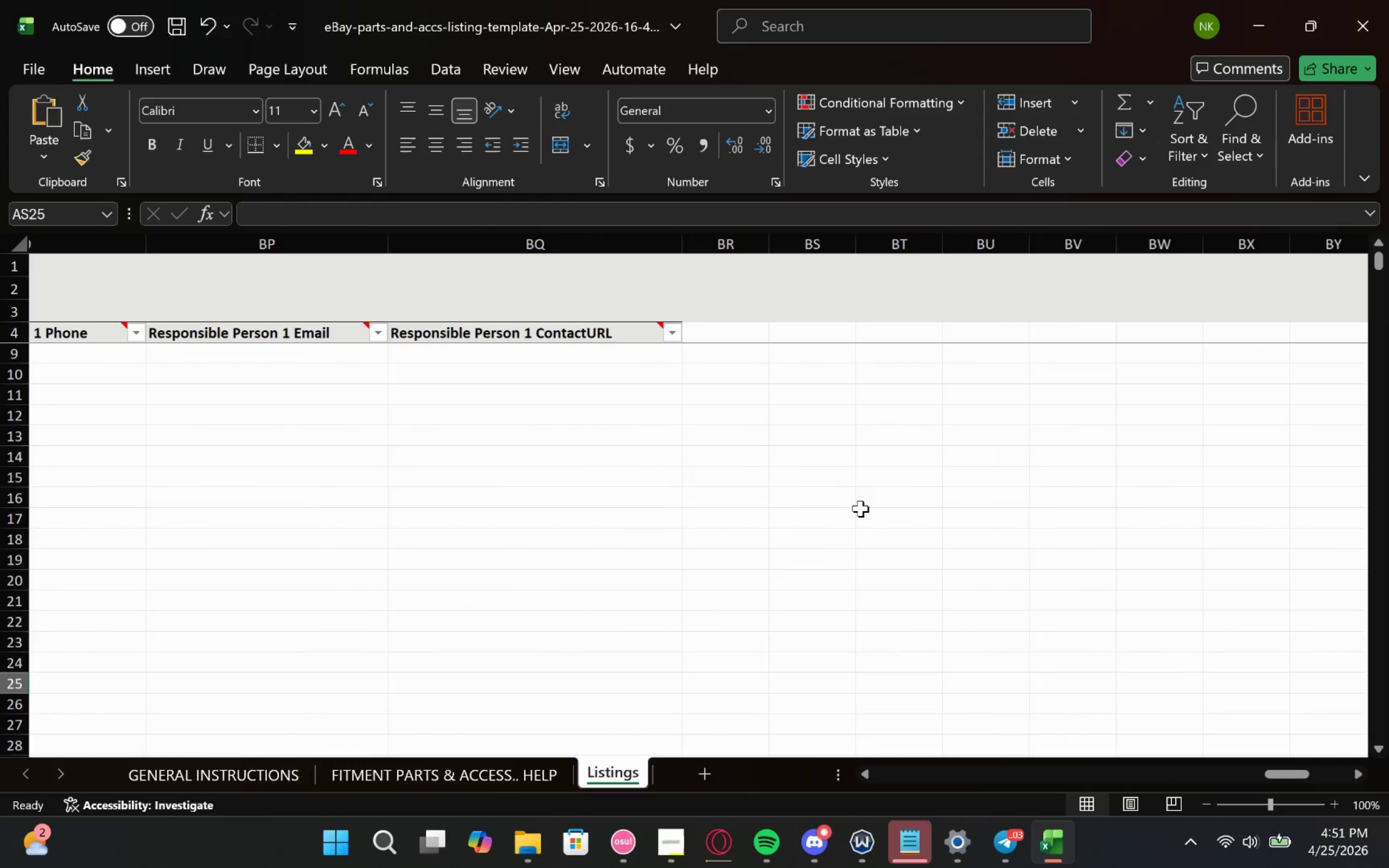 
left_click_drag(start_coordinate=[63, 661], to_coordinate=[90, 352])
 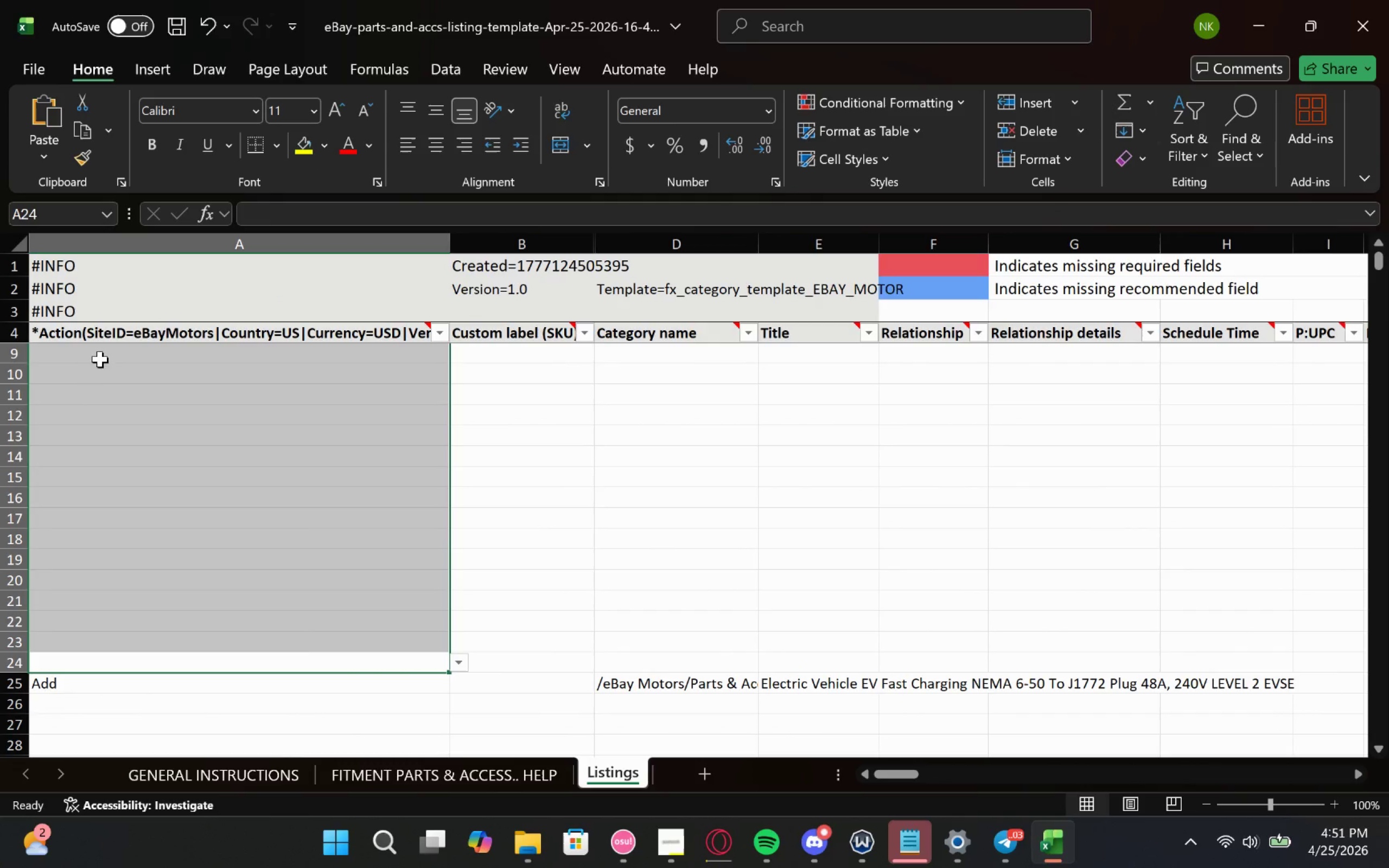 
left_click([87, 370])
 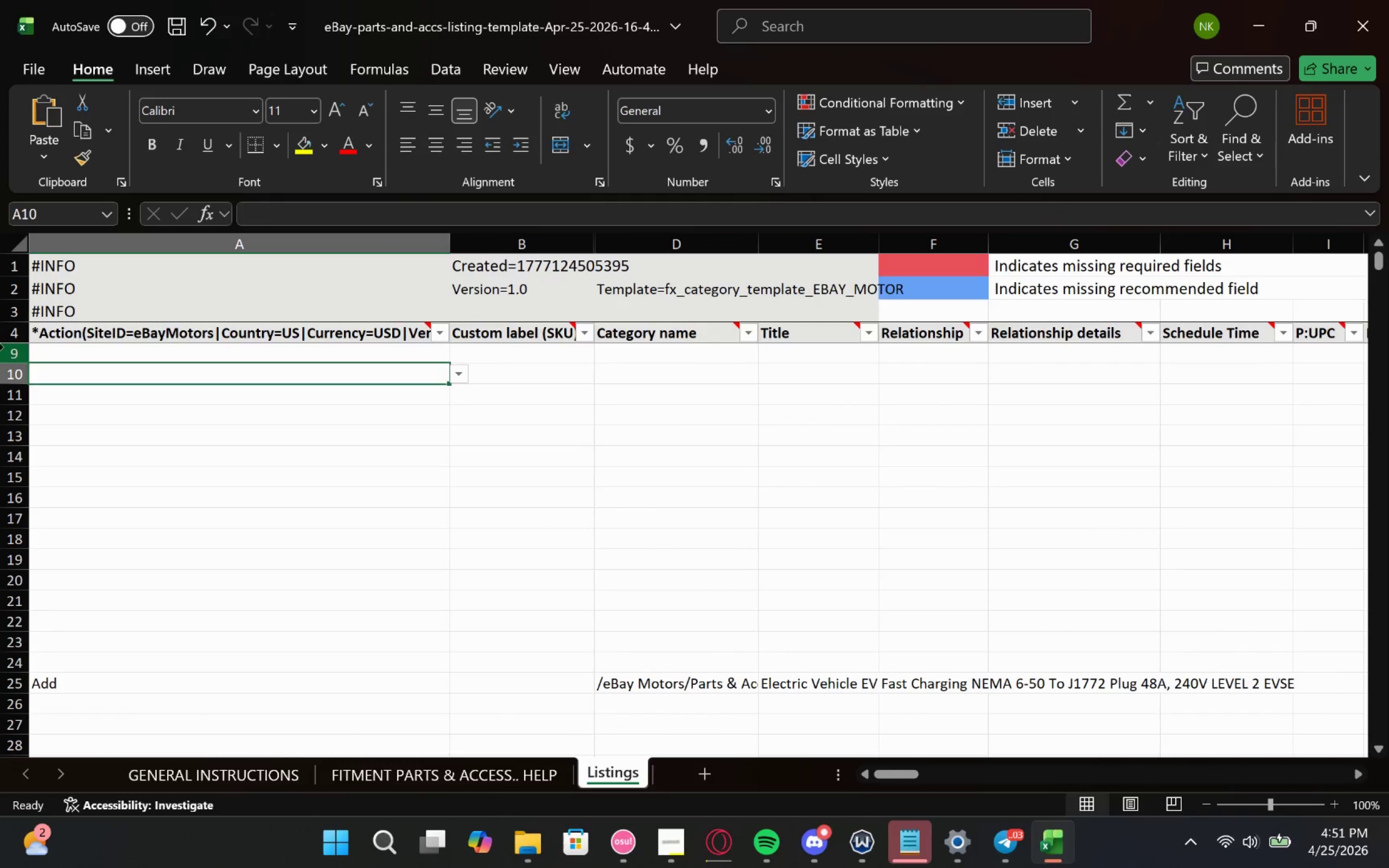 
left_click_drag(start_coordinate=[5, 347], to_coordinate=[0, 652])
 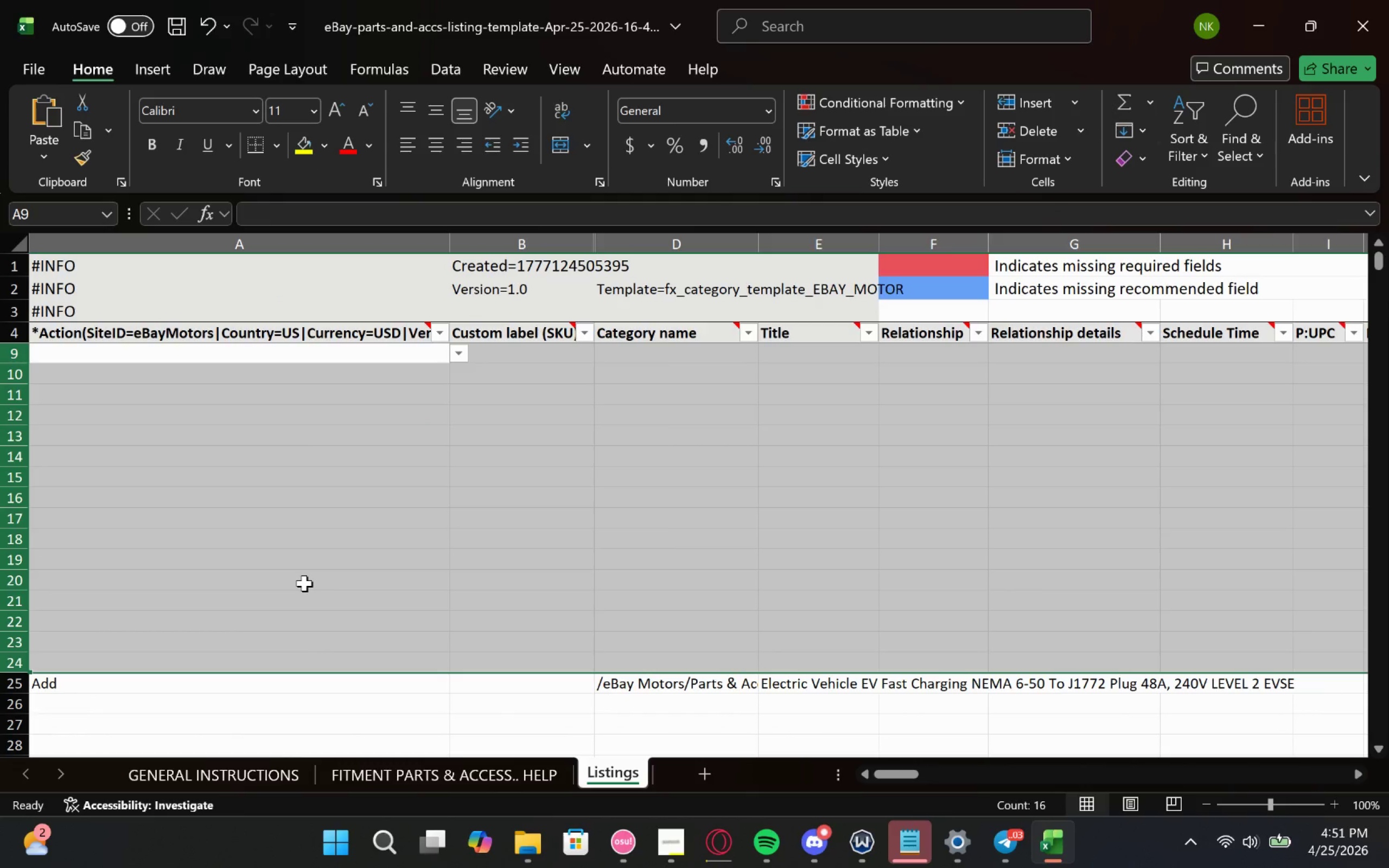 
key(Delete)
 